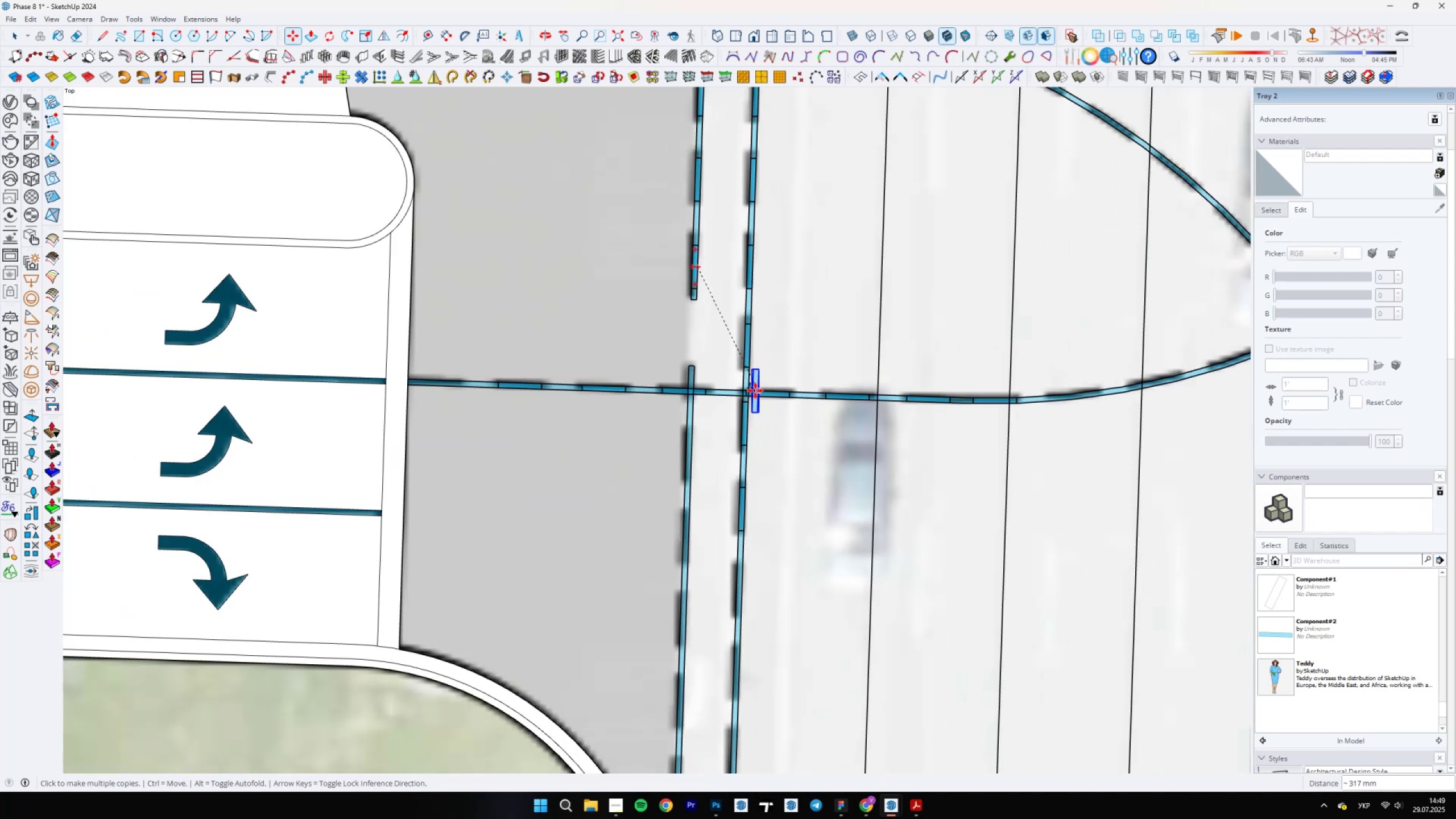 
scroll: coordinate [680, 369], scroll_direction: up, amount: 12.0
 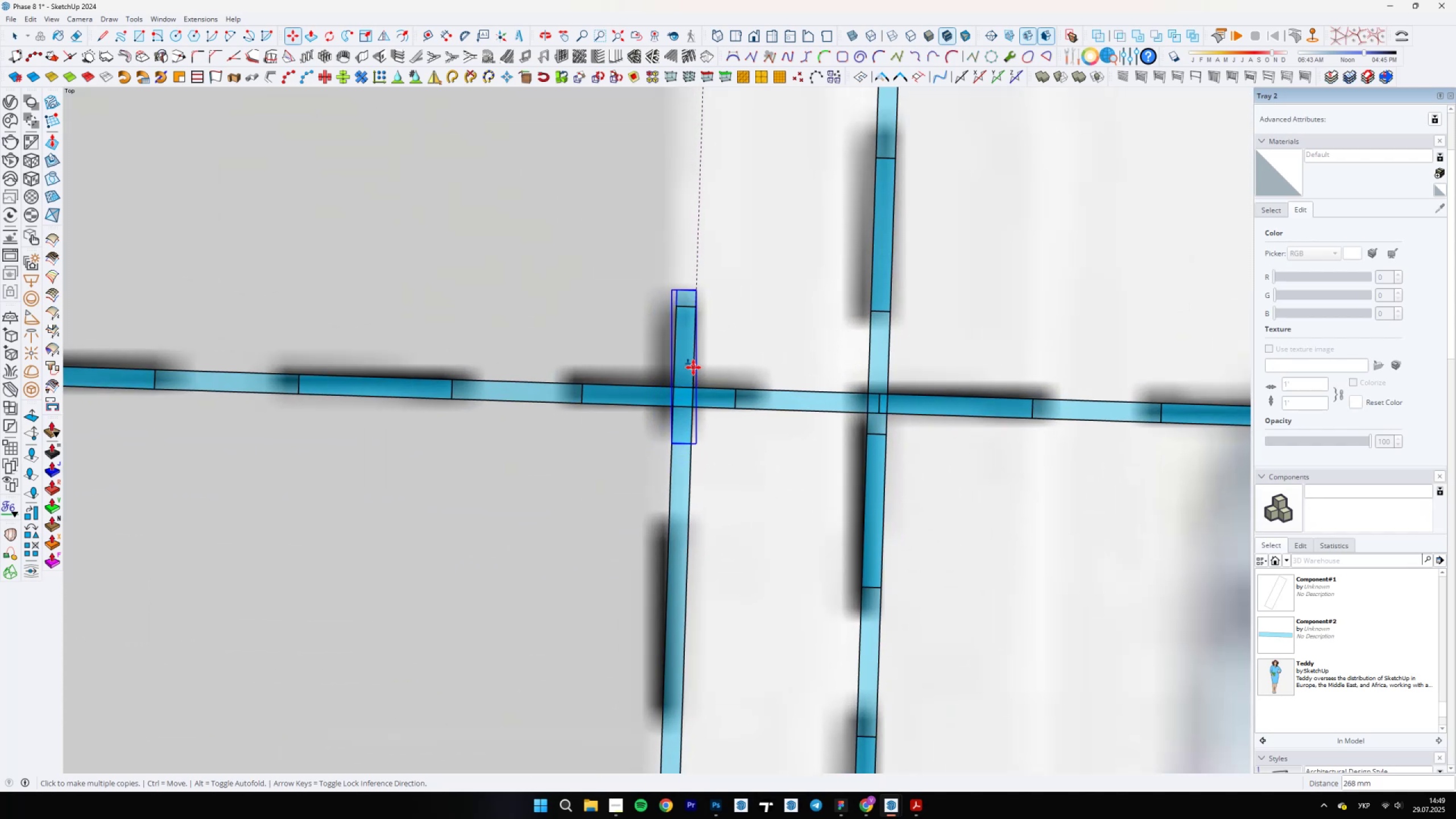 
left_click([693, 367])
 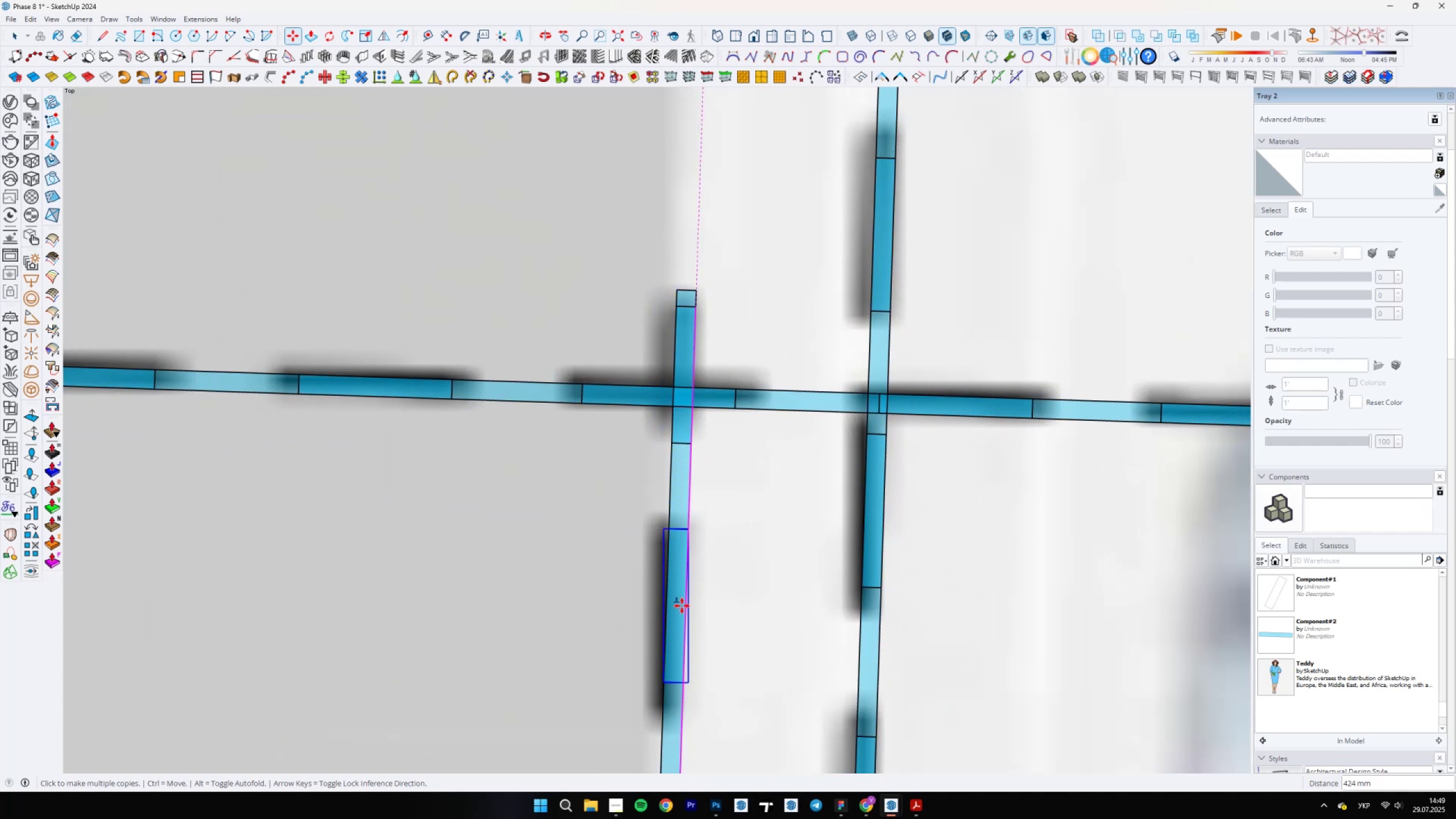 
left_click([685, 613])
 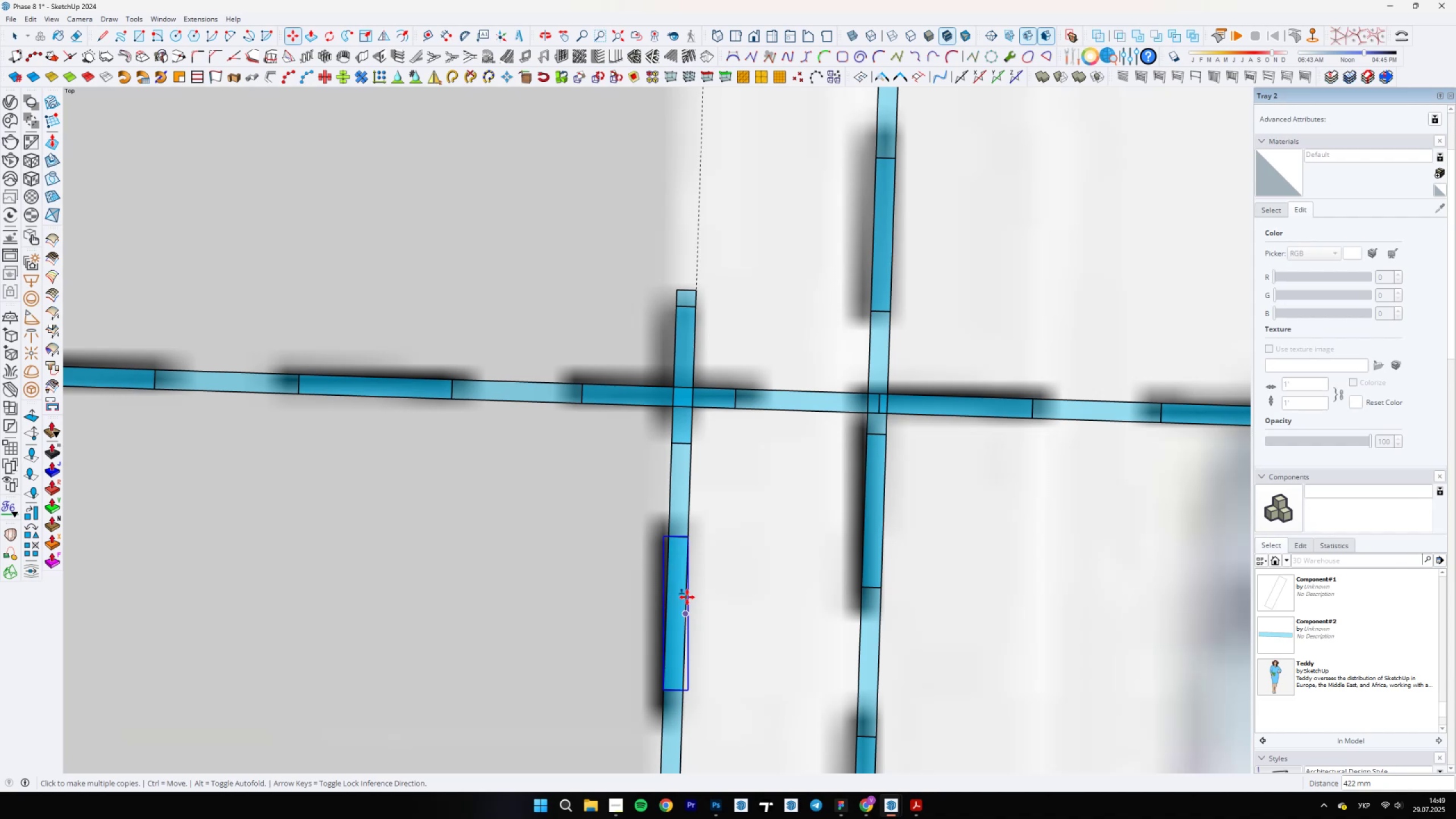 
scroll: coordinate [684, 690], scroll_direction: none, amount: 0.0
 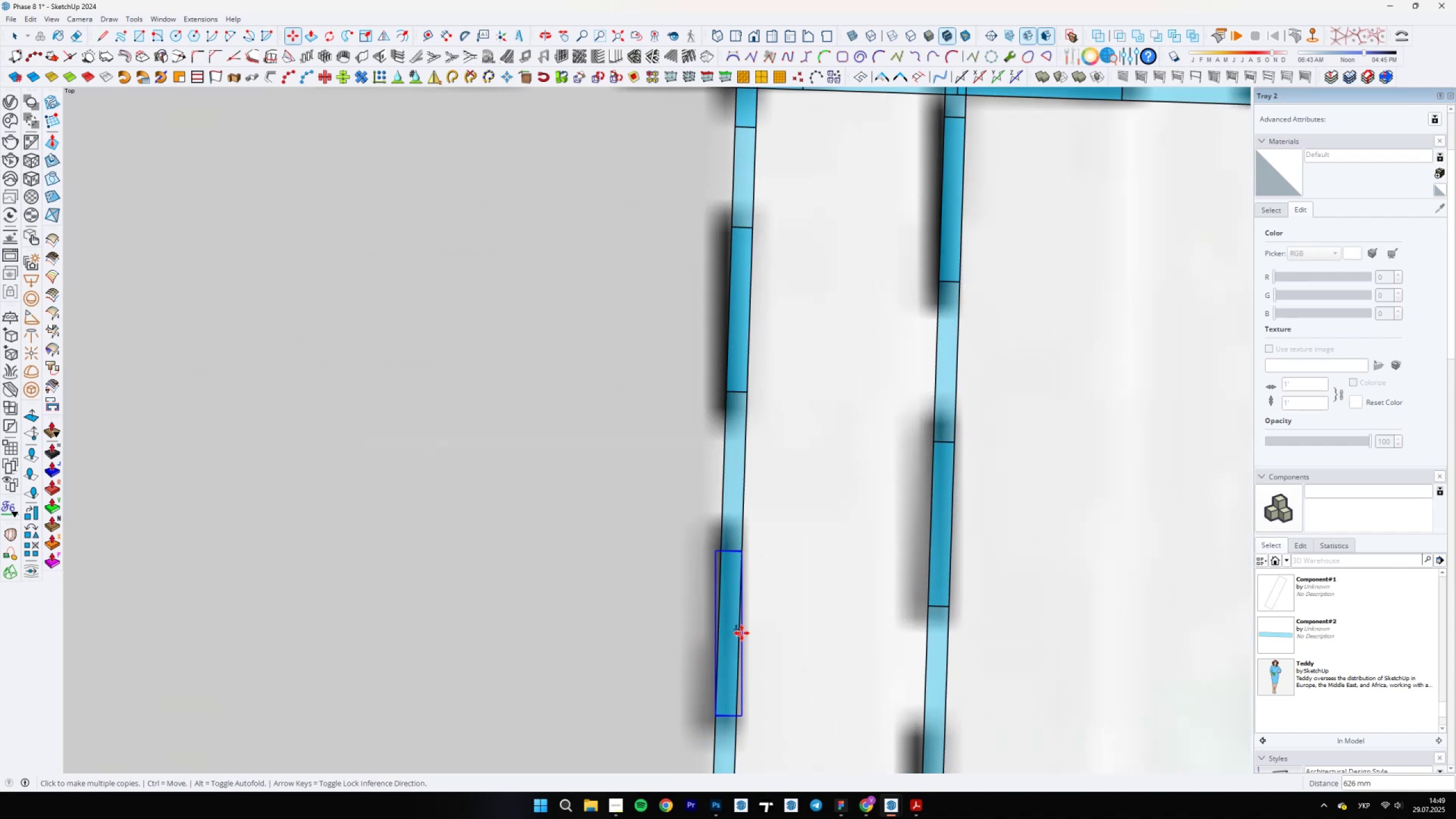 
left_click([742, 633])
 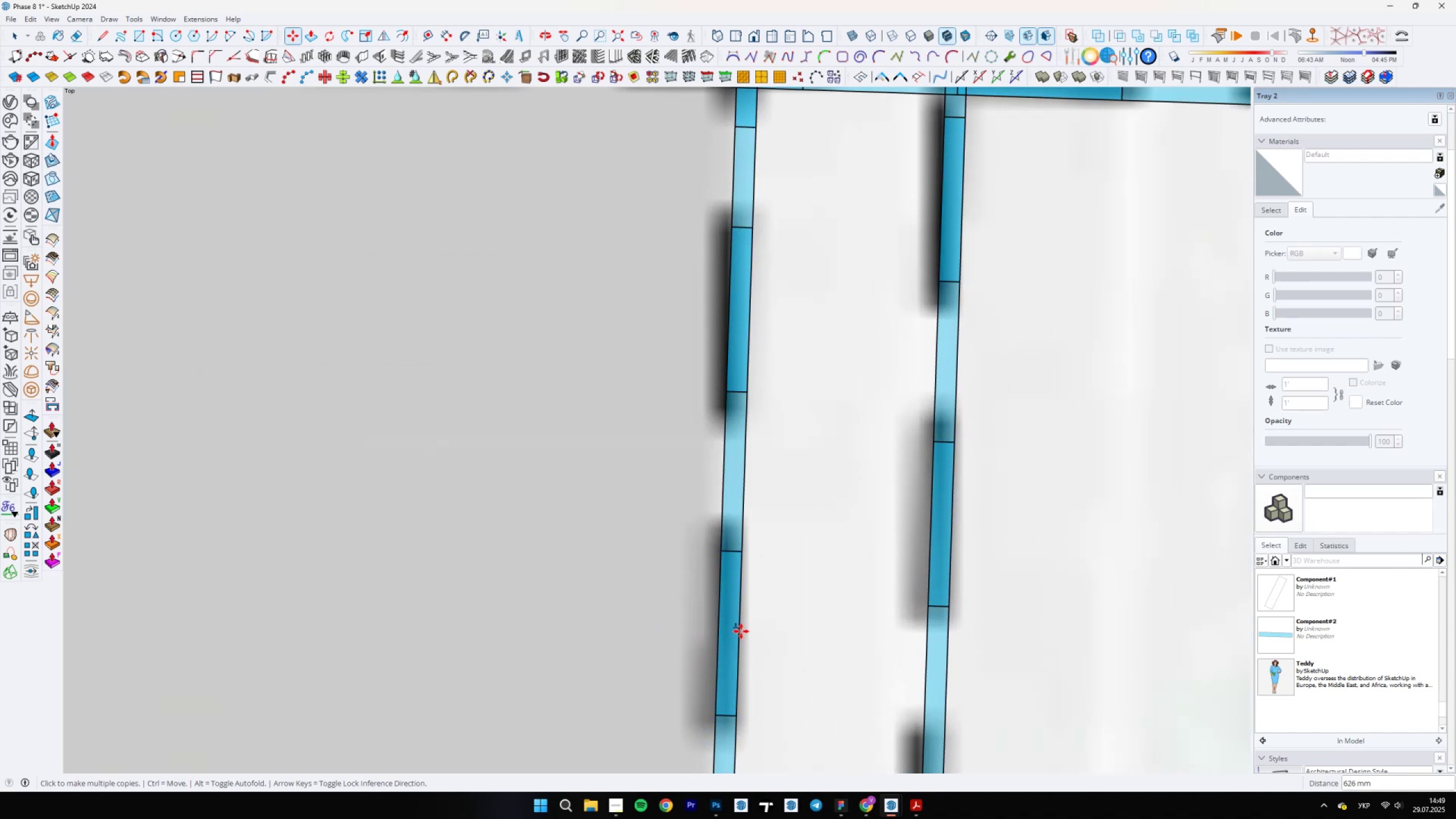 
scroll: coordinate [864, 487], scroll_direction: down, amount: 9.0
 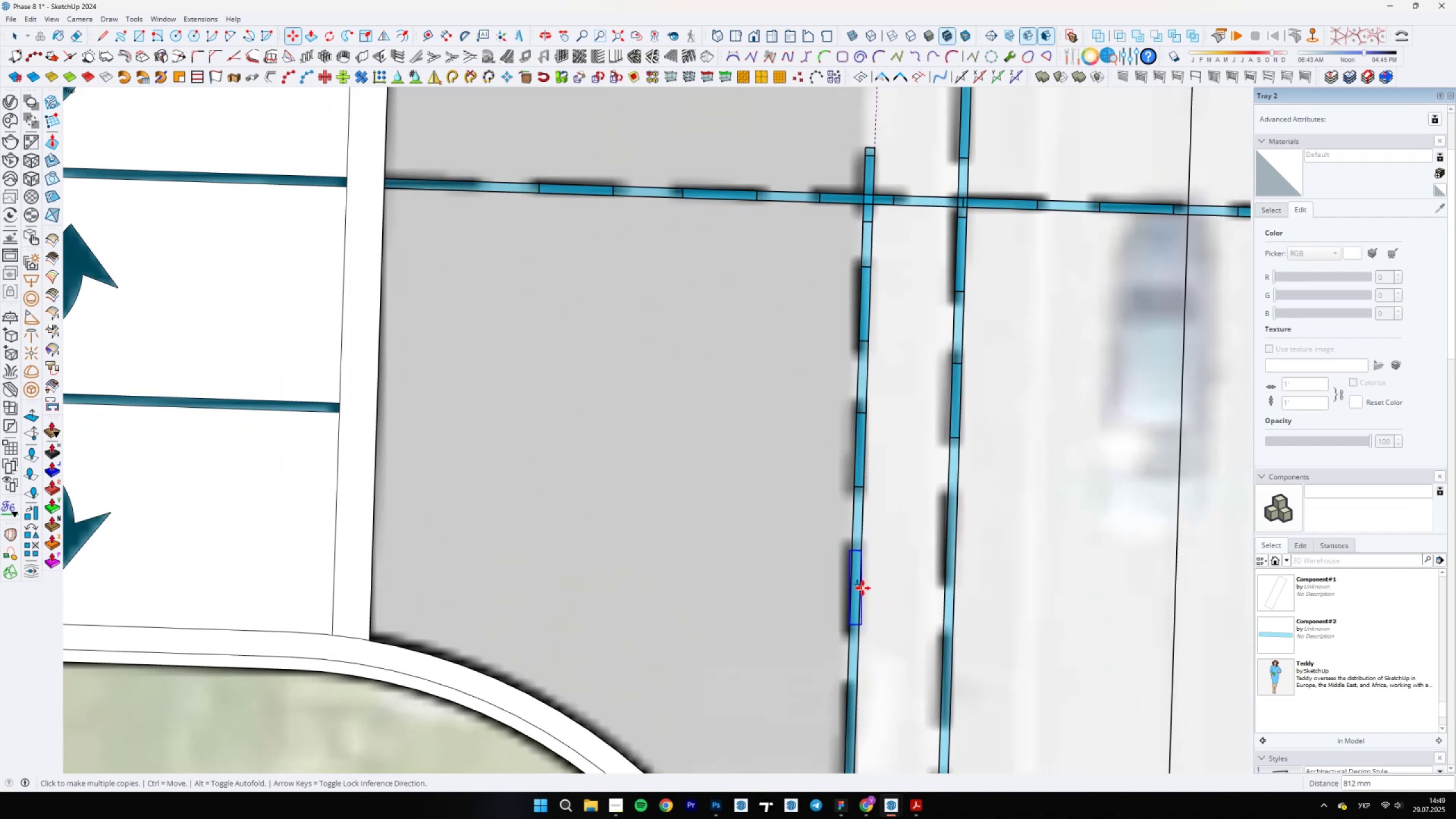 
left_click([863, 589])
 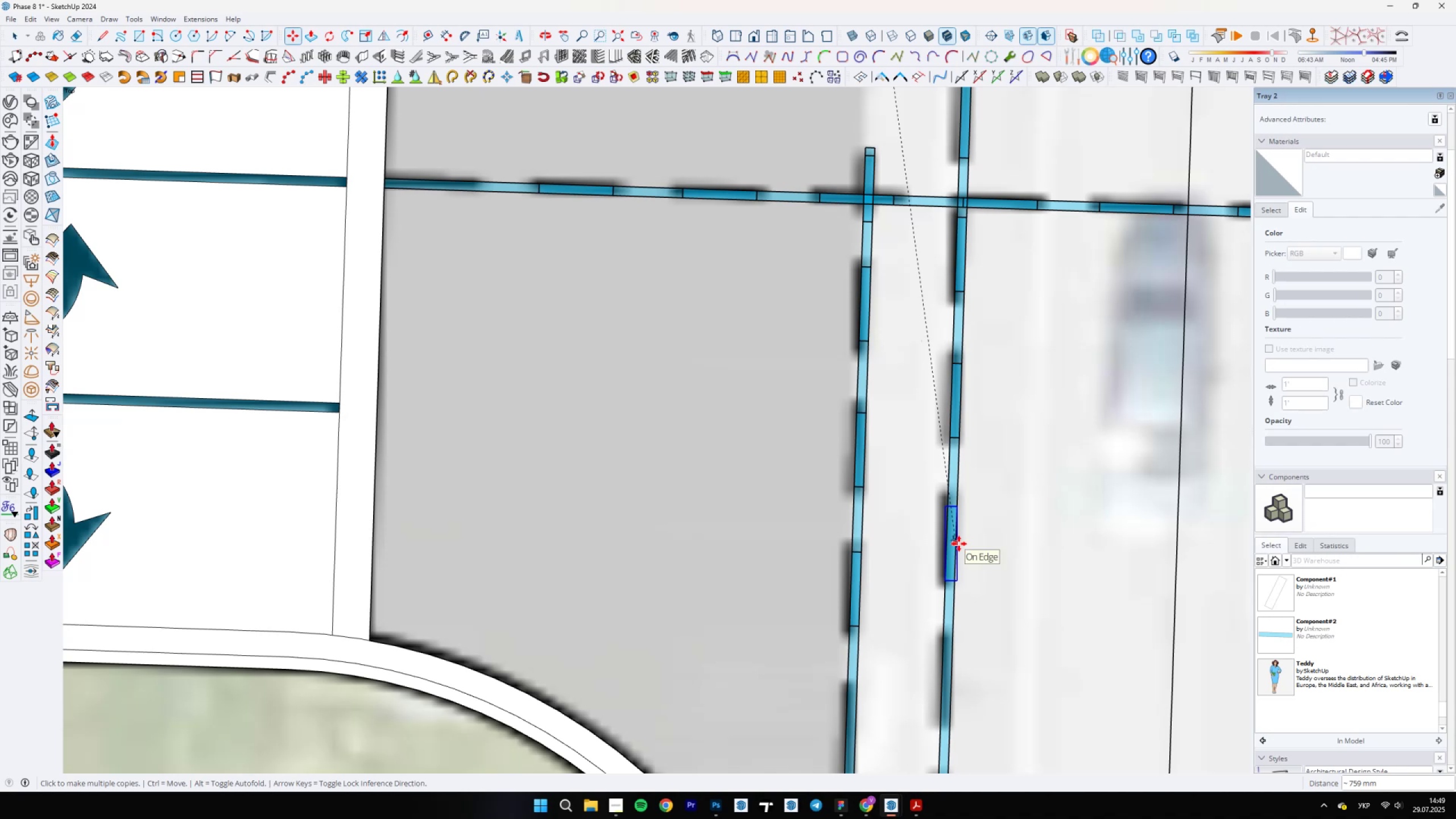 
left_click([959, 543])
 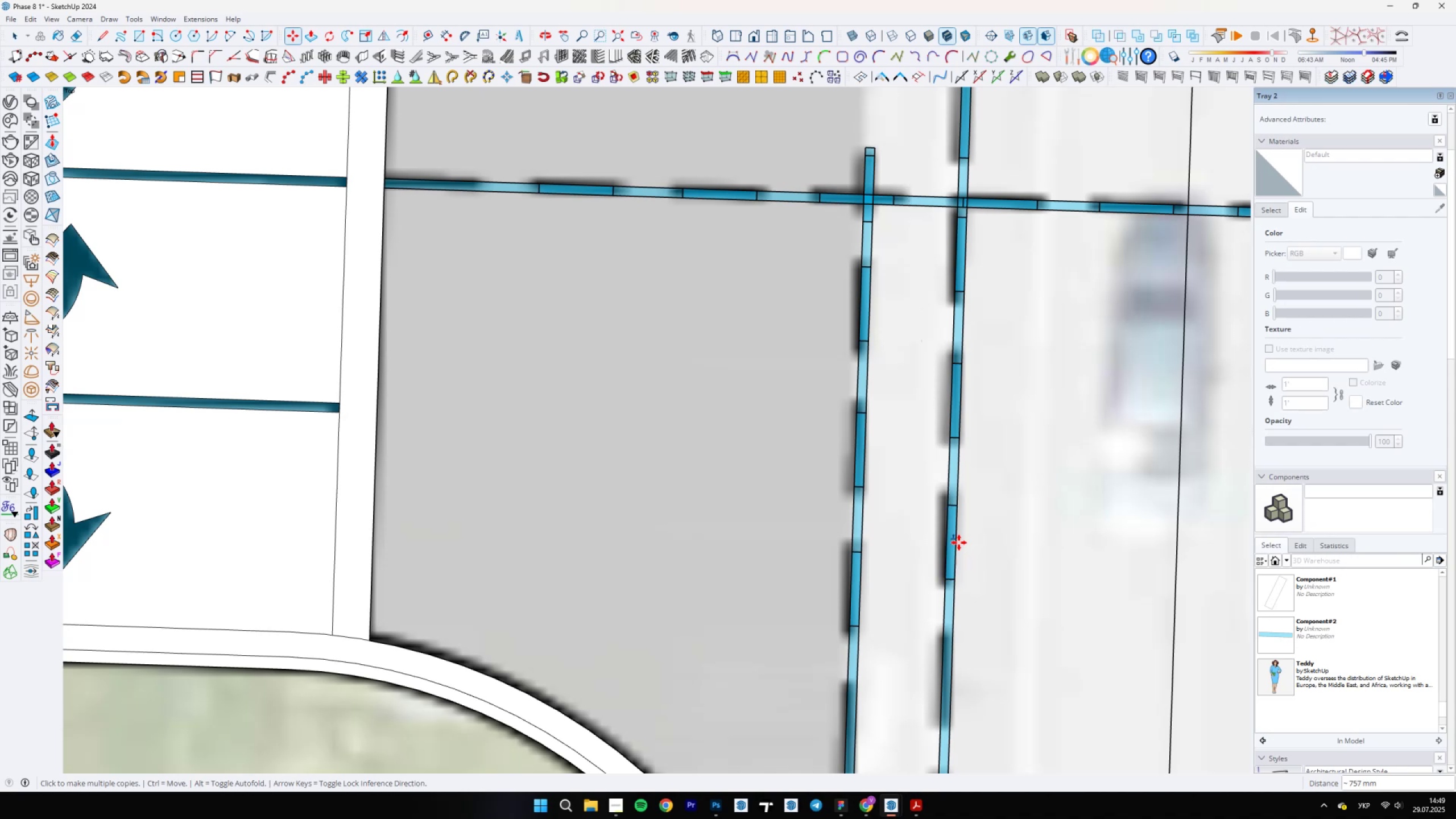 
scroll: coordinate [866, 596], scroll_direction: down, amount: 1.0
 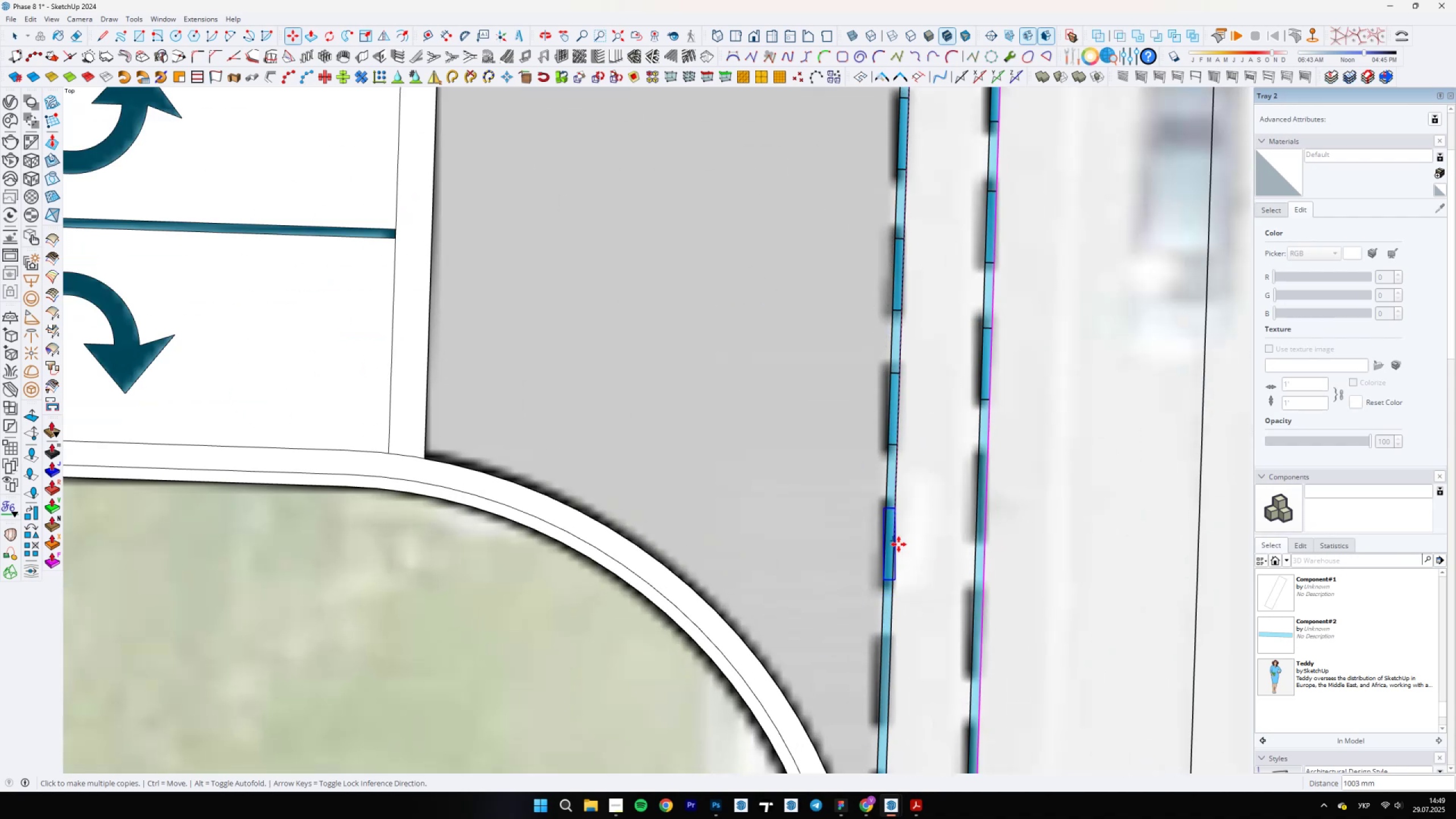 
left_click([899, 544])
 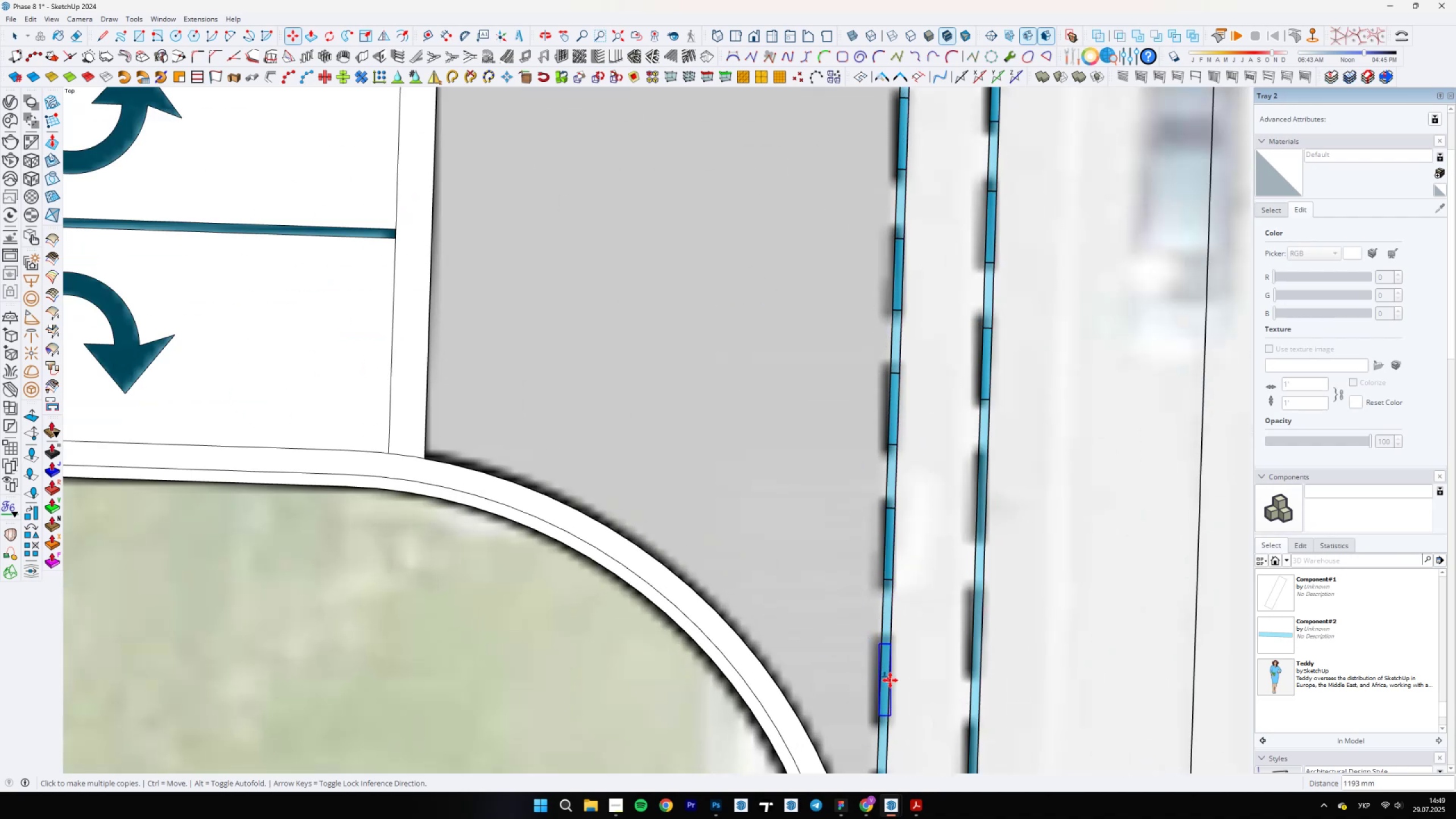 
left_click([890, 680])
 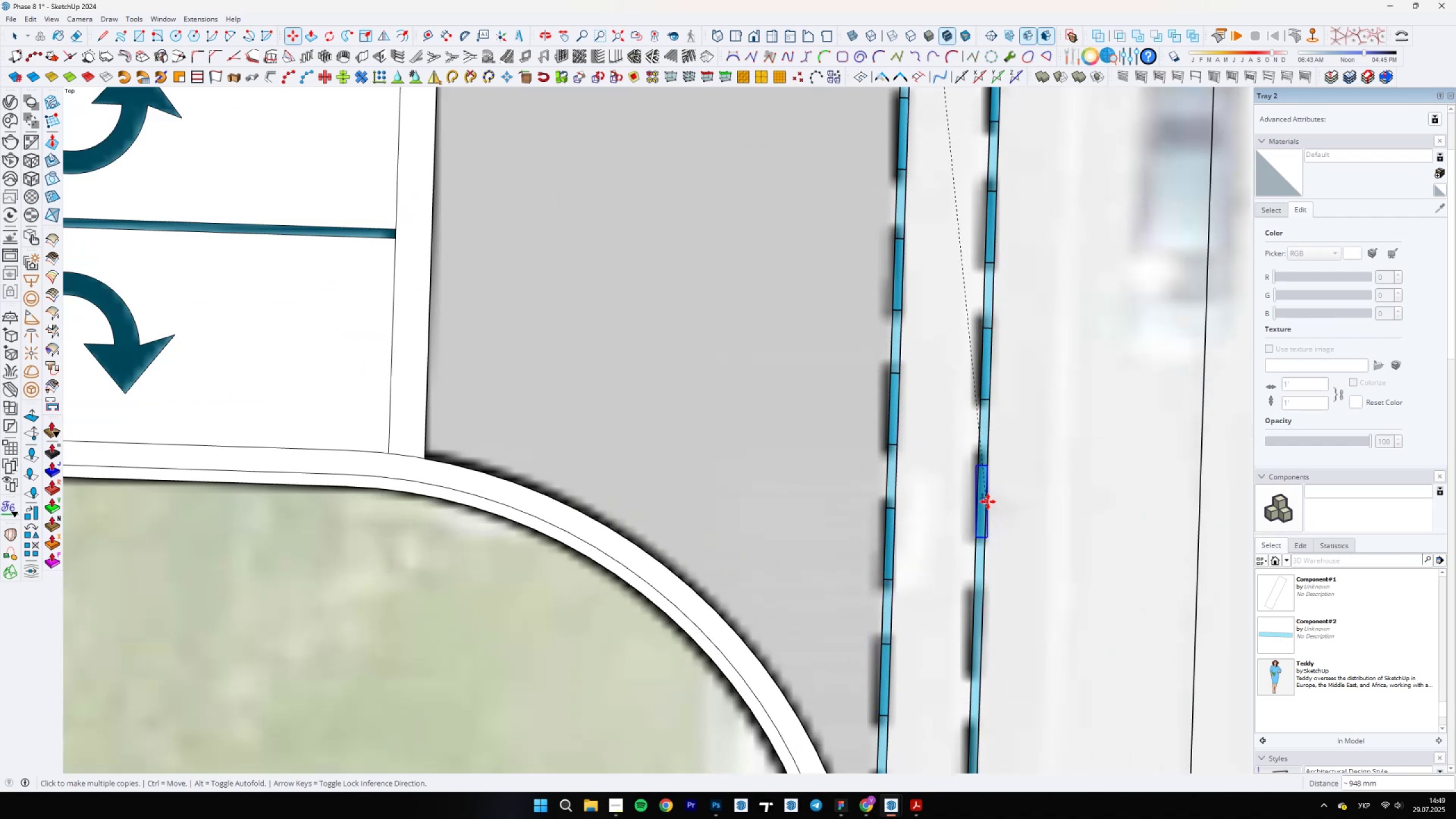 
left_click([988, 500])
 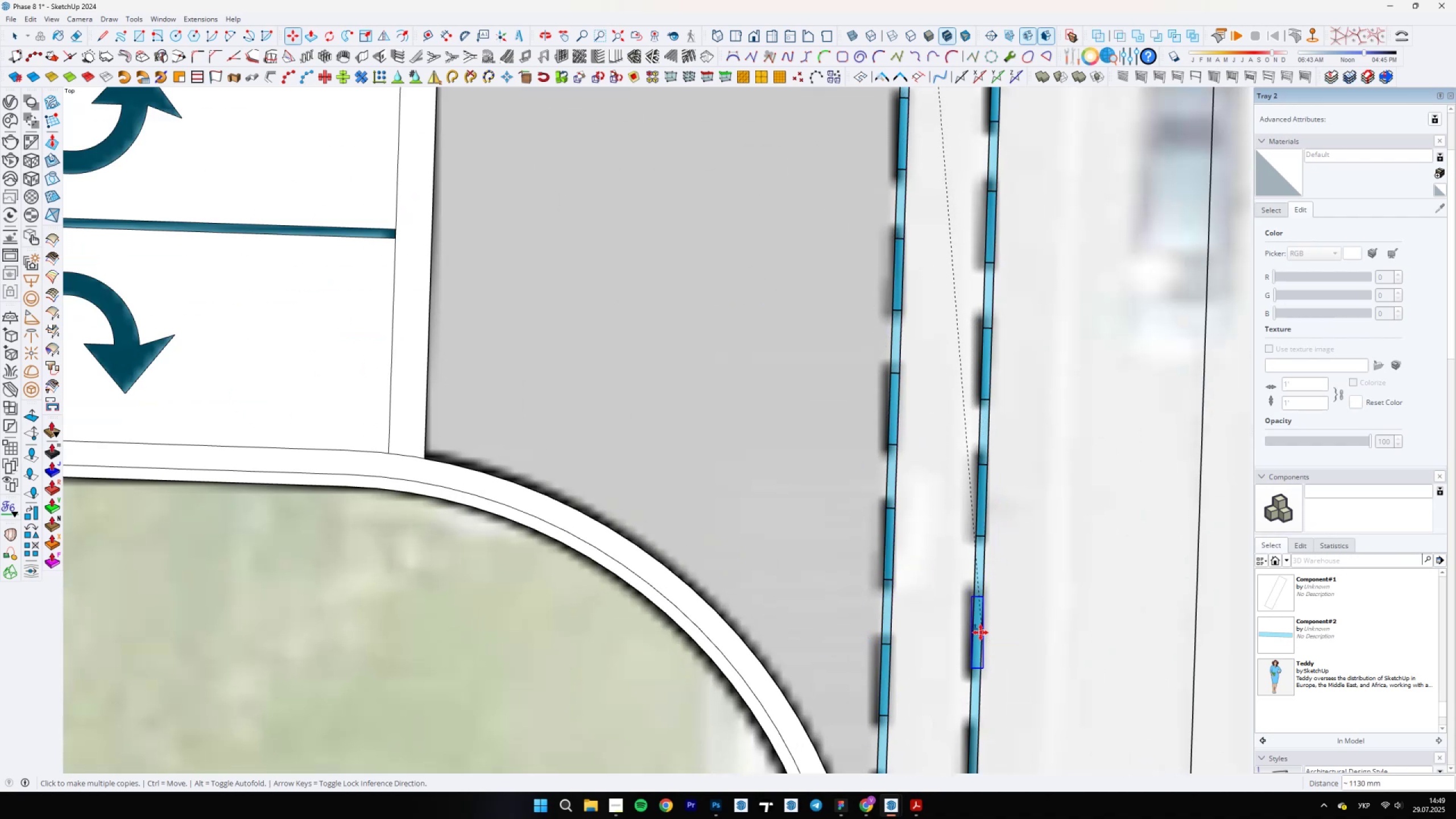 
left_click([982, 633])
 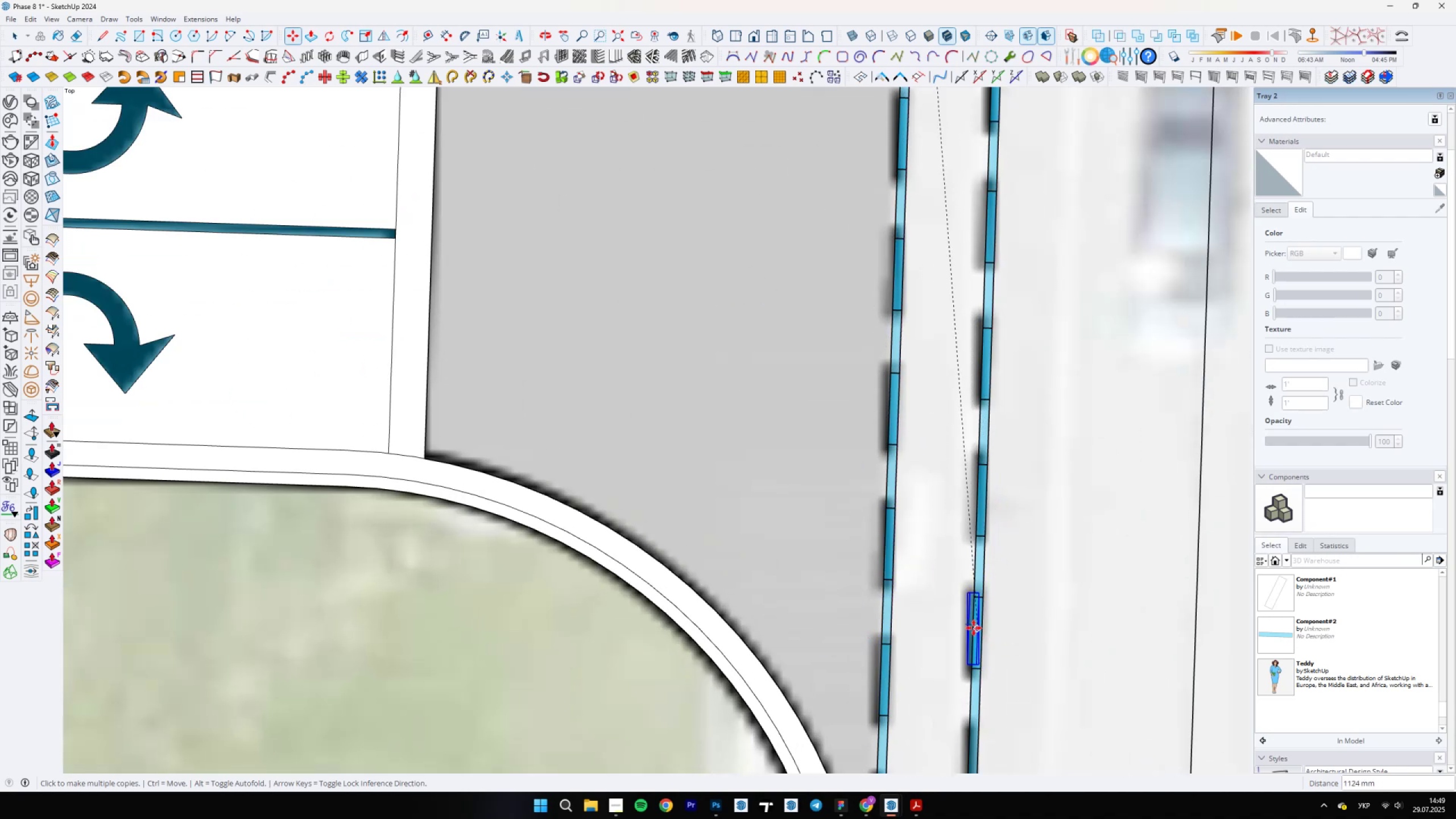 
scroll: coordinate [881, 486], scroll_direction: down, amount: 17.0
 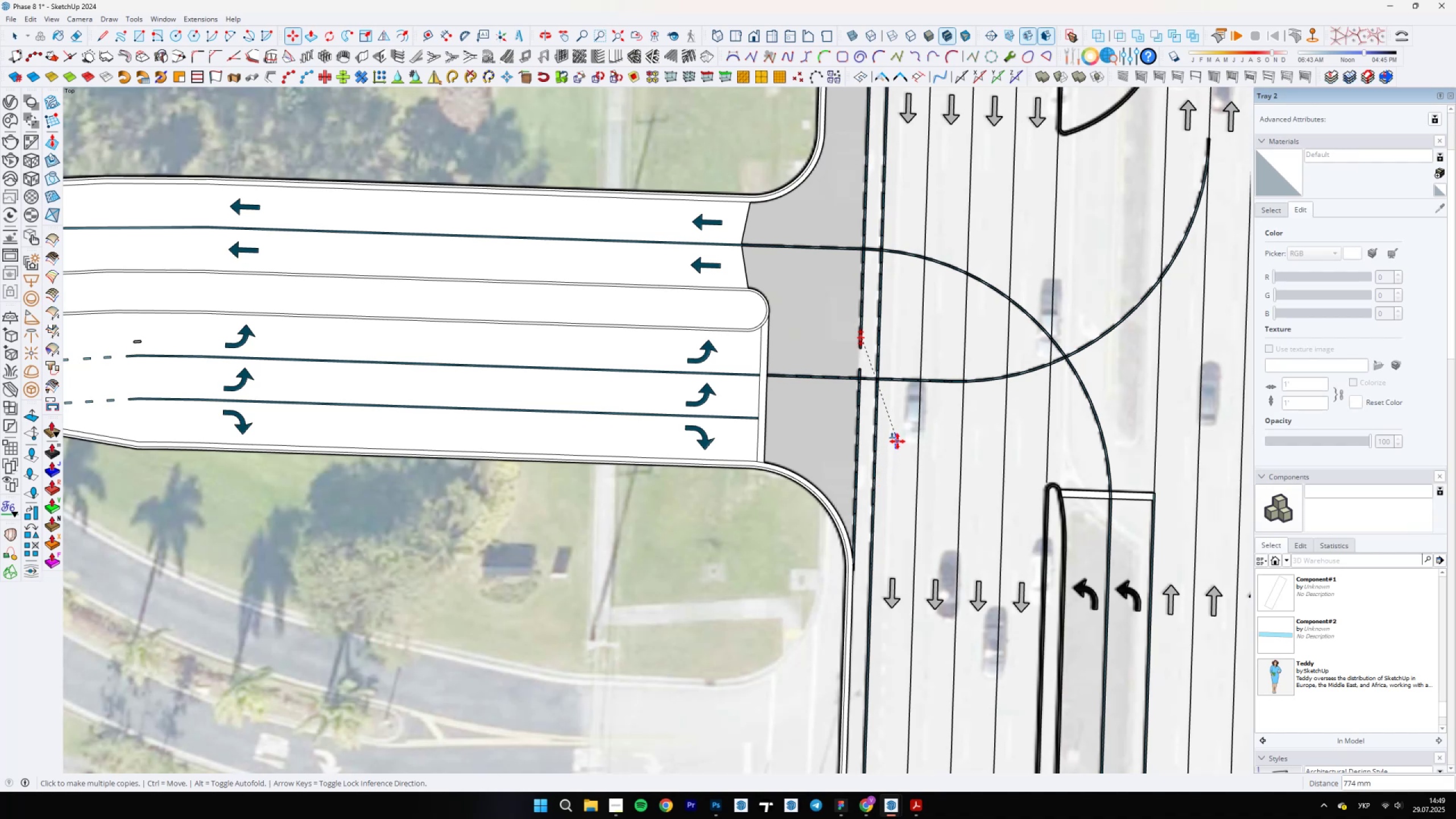 
scroll: coordinate [976, 566], scroll_direction: up, amount: 17.0
 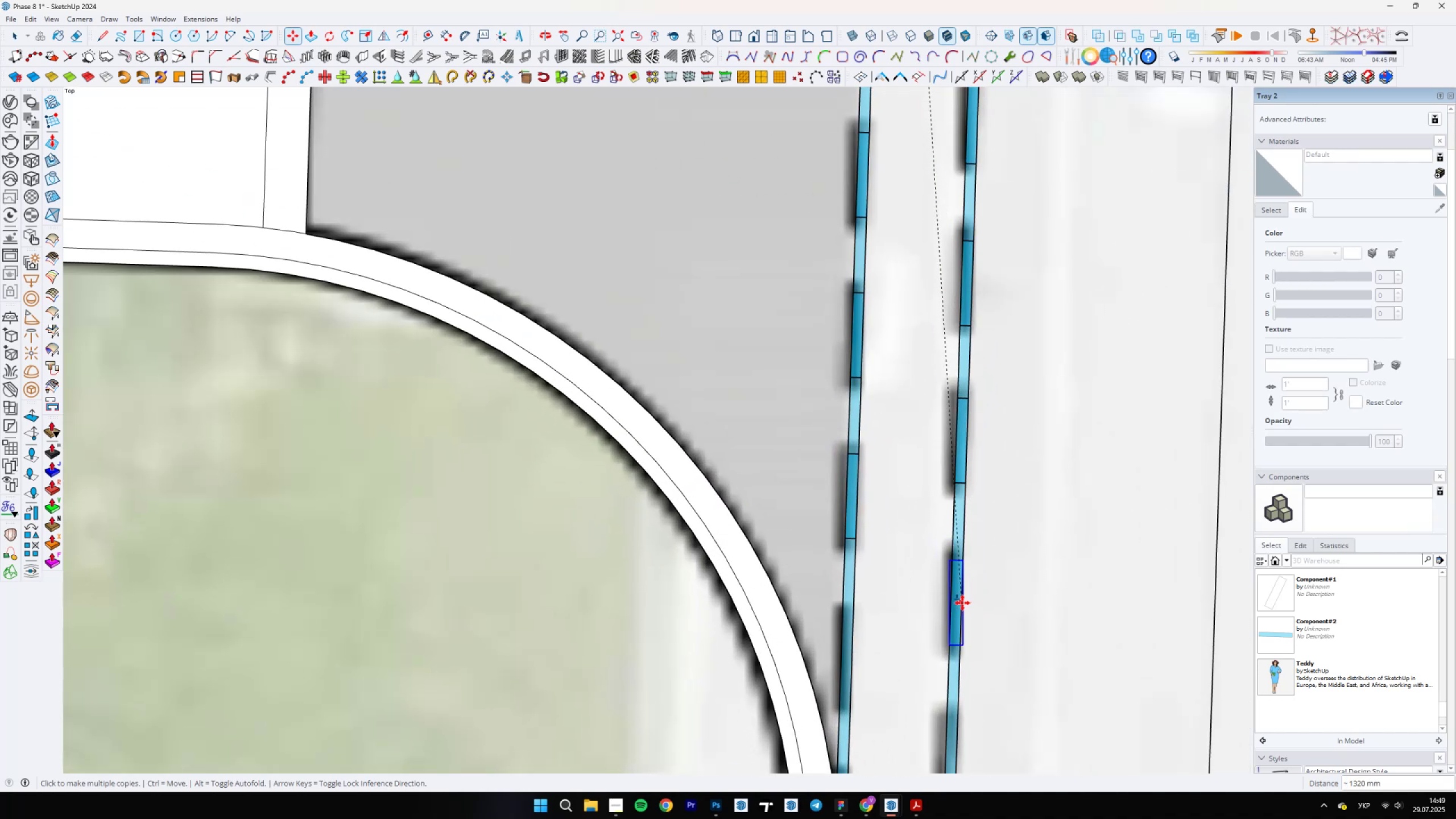 
left_click([961, 605])
 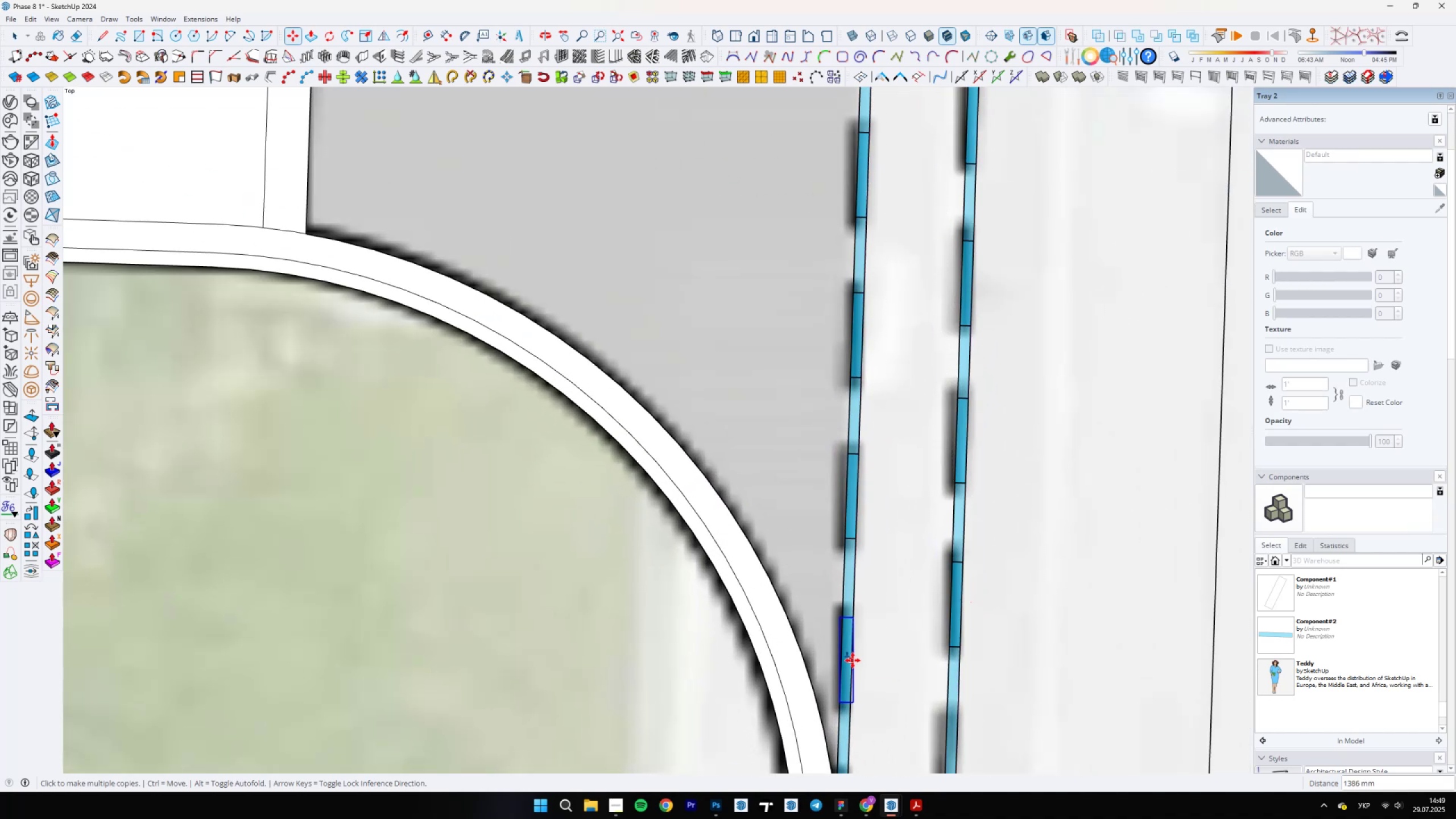 
left_click([853, 660])
 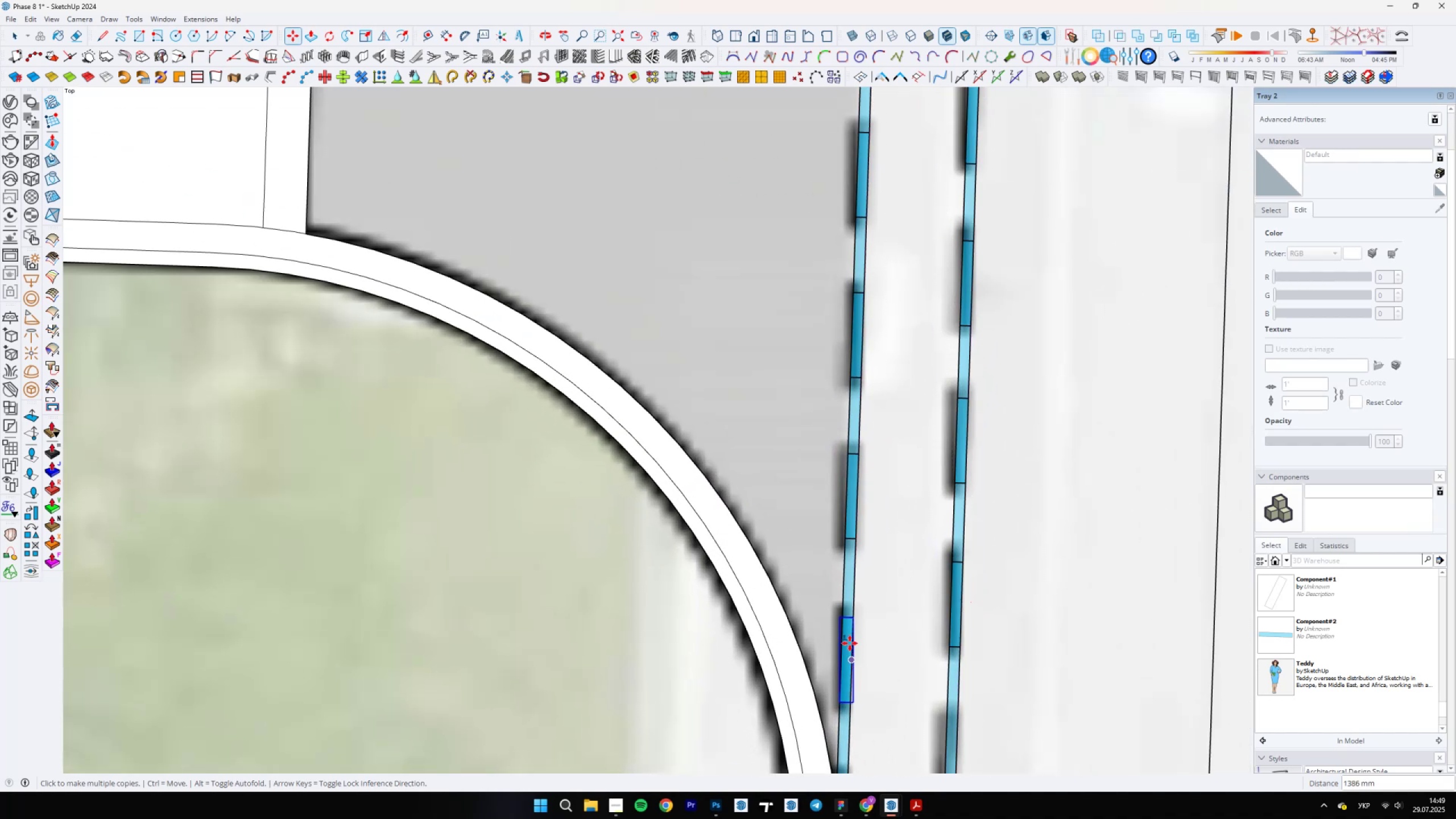 
scroll: coordinate [910, 679], scroll_direction: none, amount: 0.0
 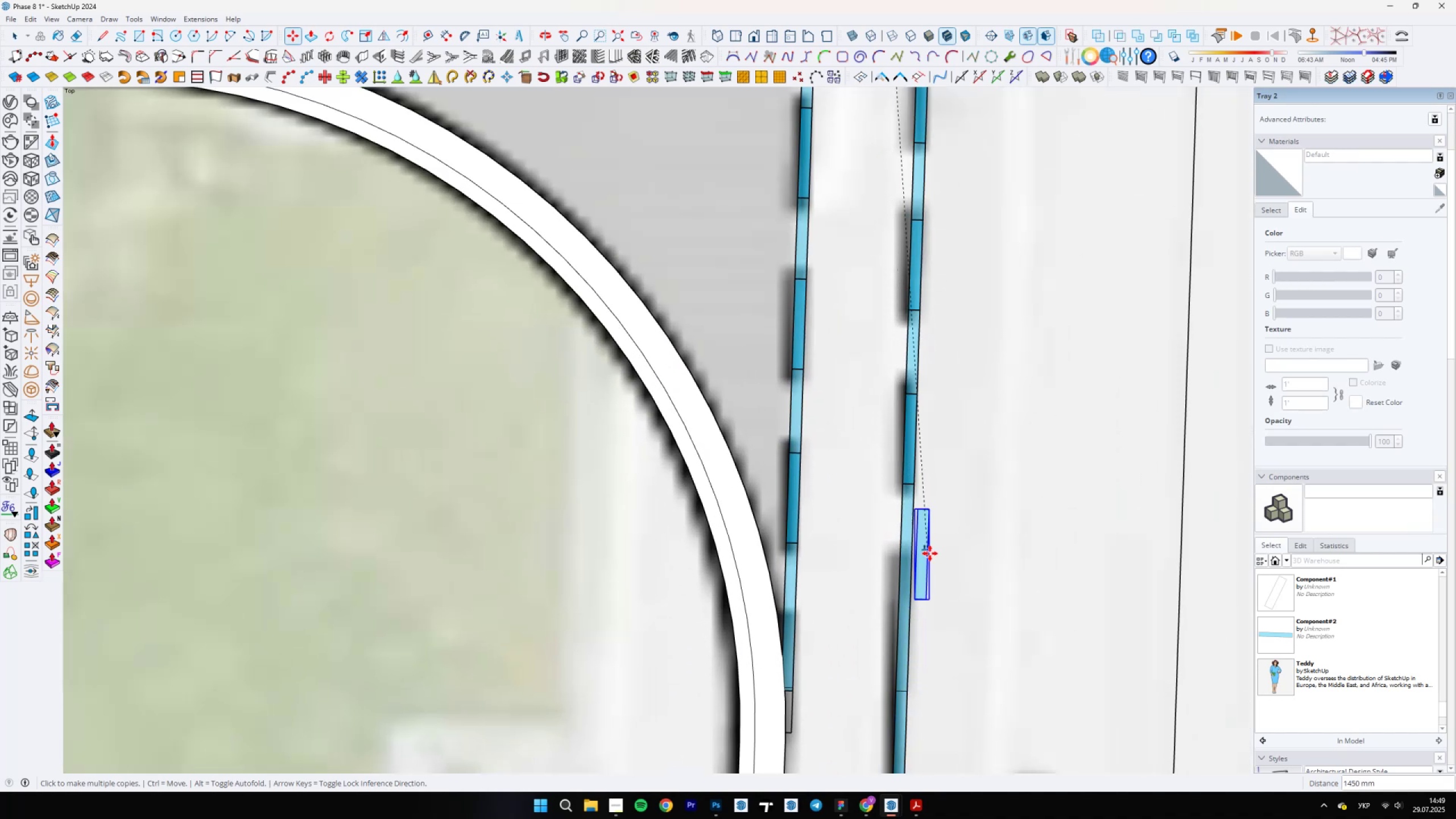 
scroll: coordinate [898, 362], scroll_direction: down, amount: 17.0
 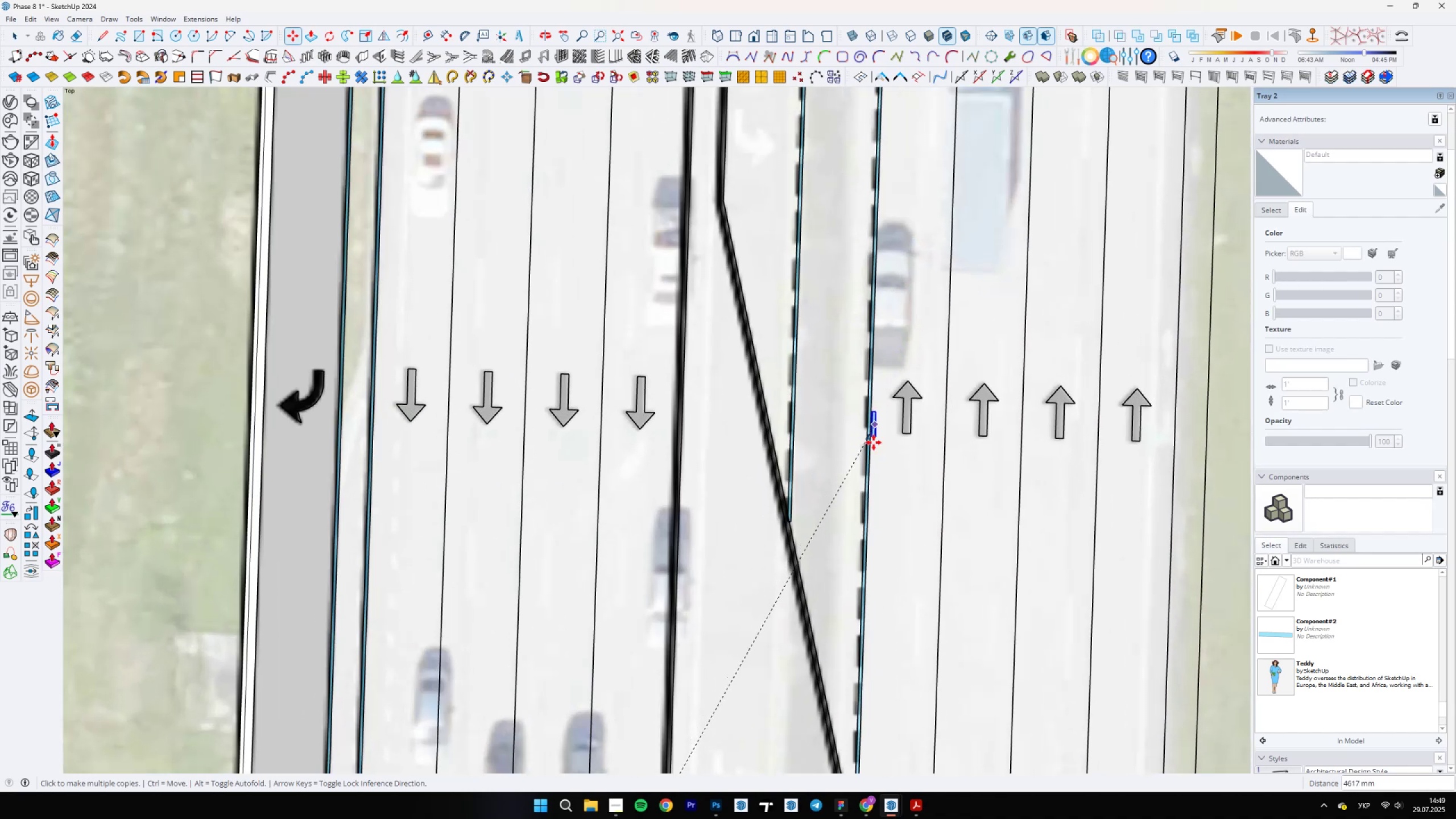 
scroll: coordinate [839, 610], scroll_direction: up, amount: 20.0
 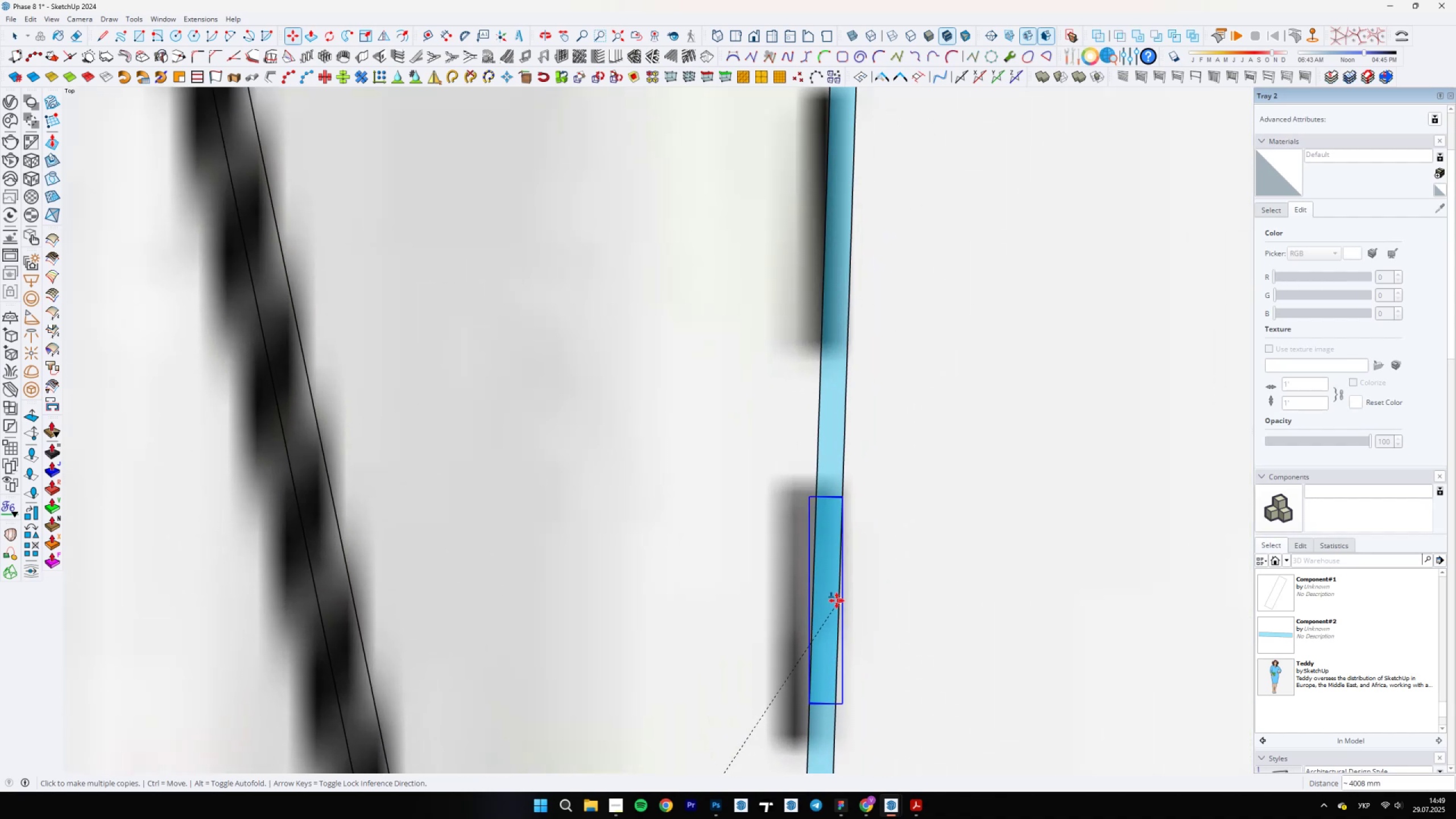 
scroll: coordinate [859, 564], scroll_direction: down, amount: 9.0
 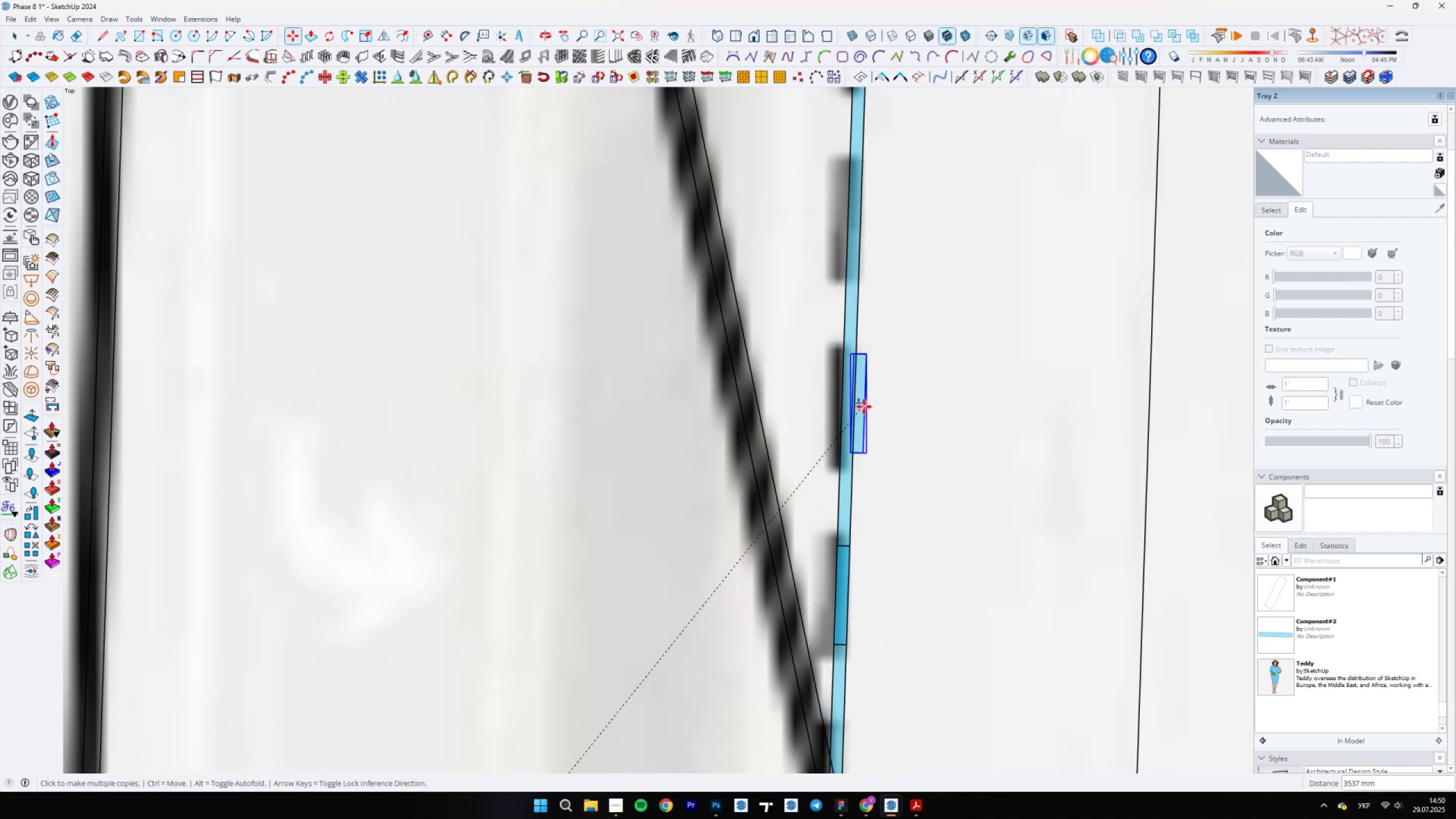 
left_click([853, 411])
 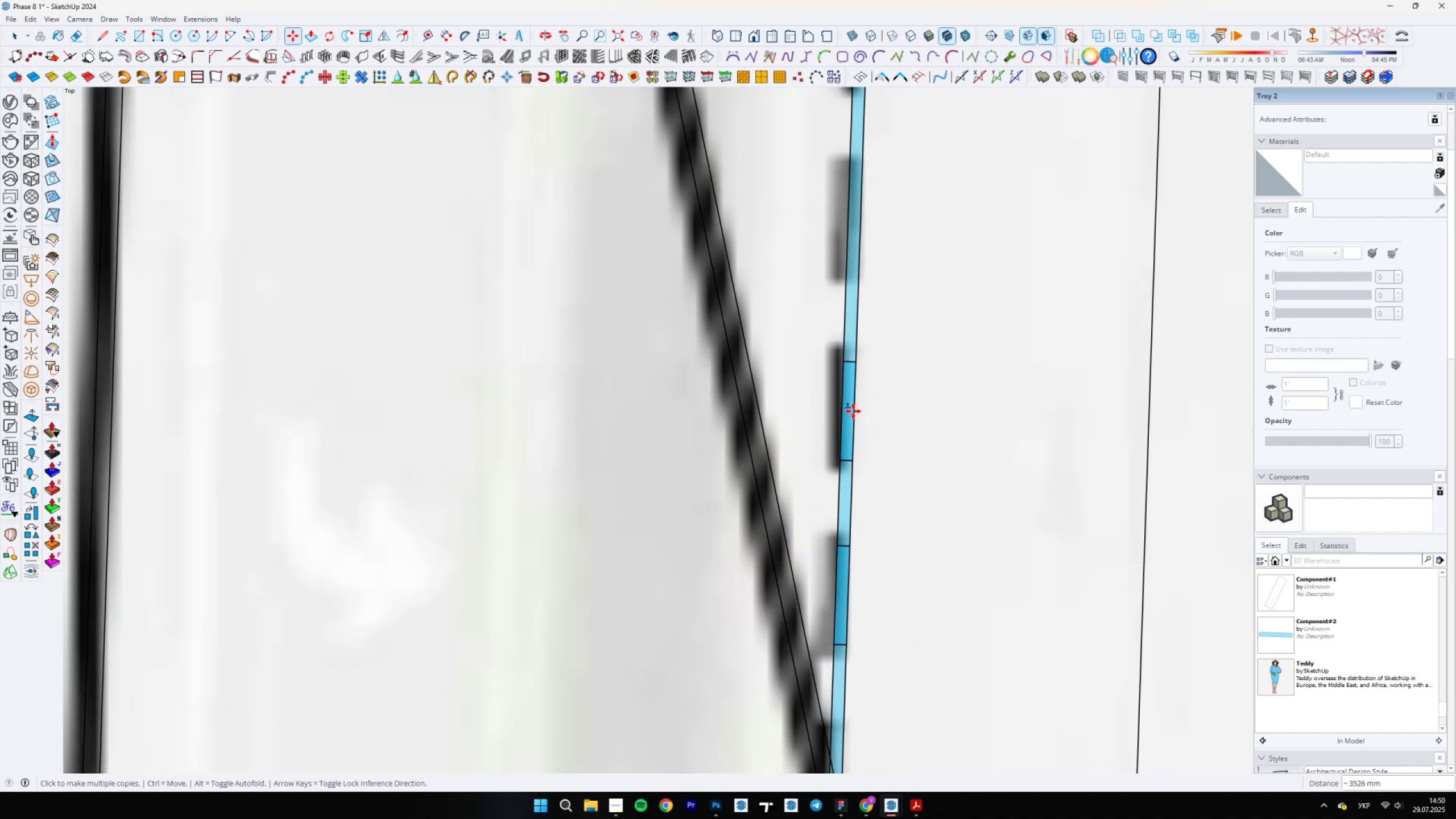 
scroll: coordinate [865, 324], scroll_direction: down, amount: 2.0
 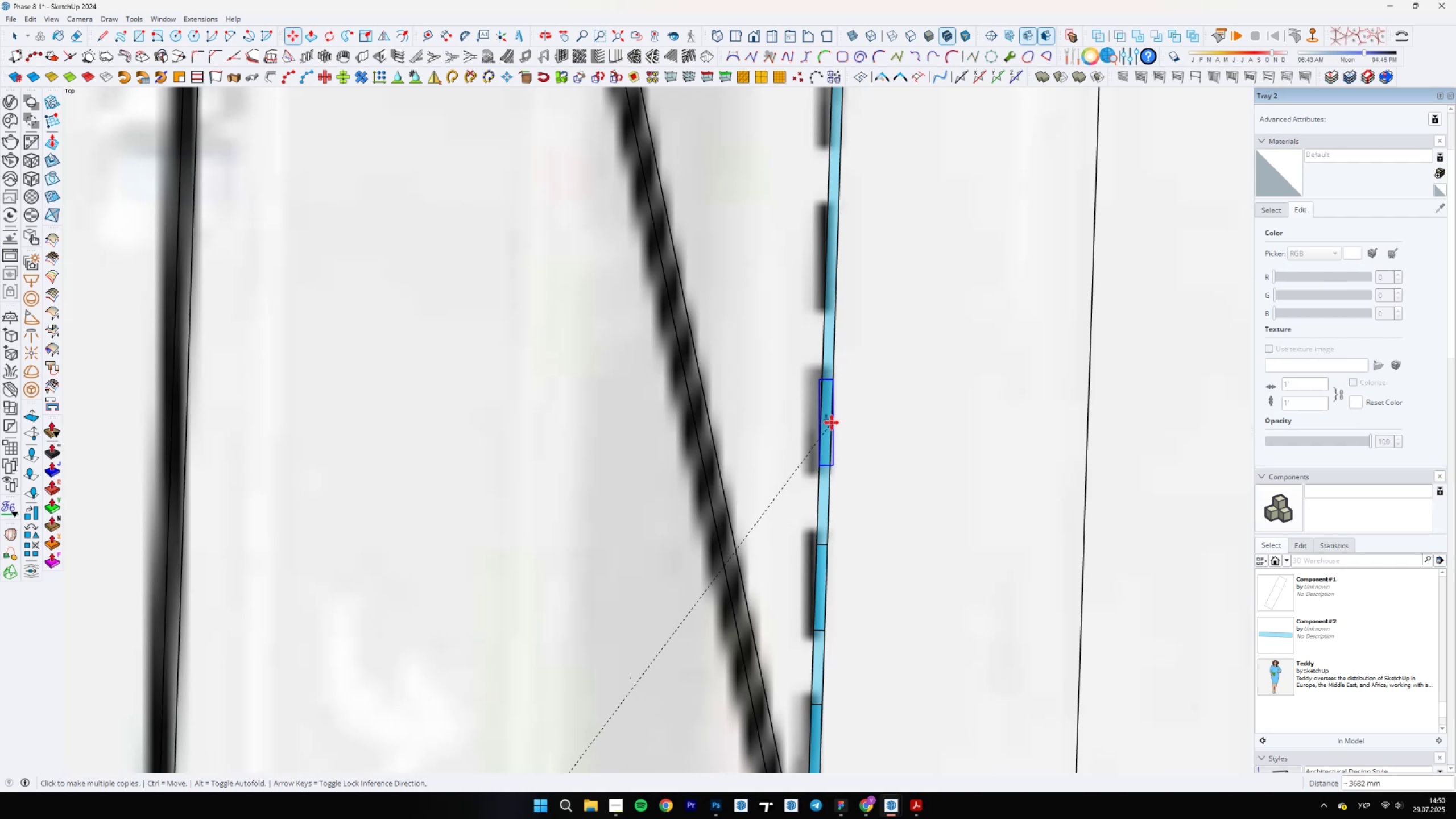 
left_click([832, 423])
 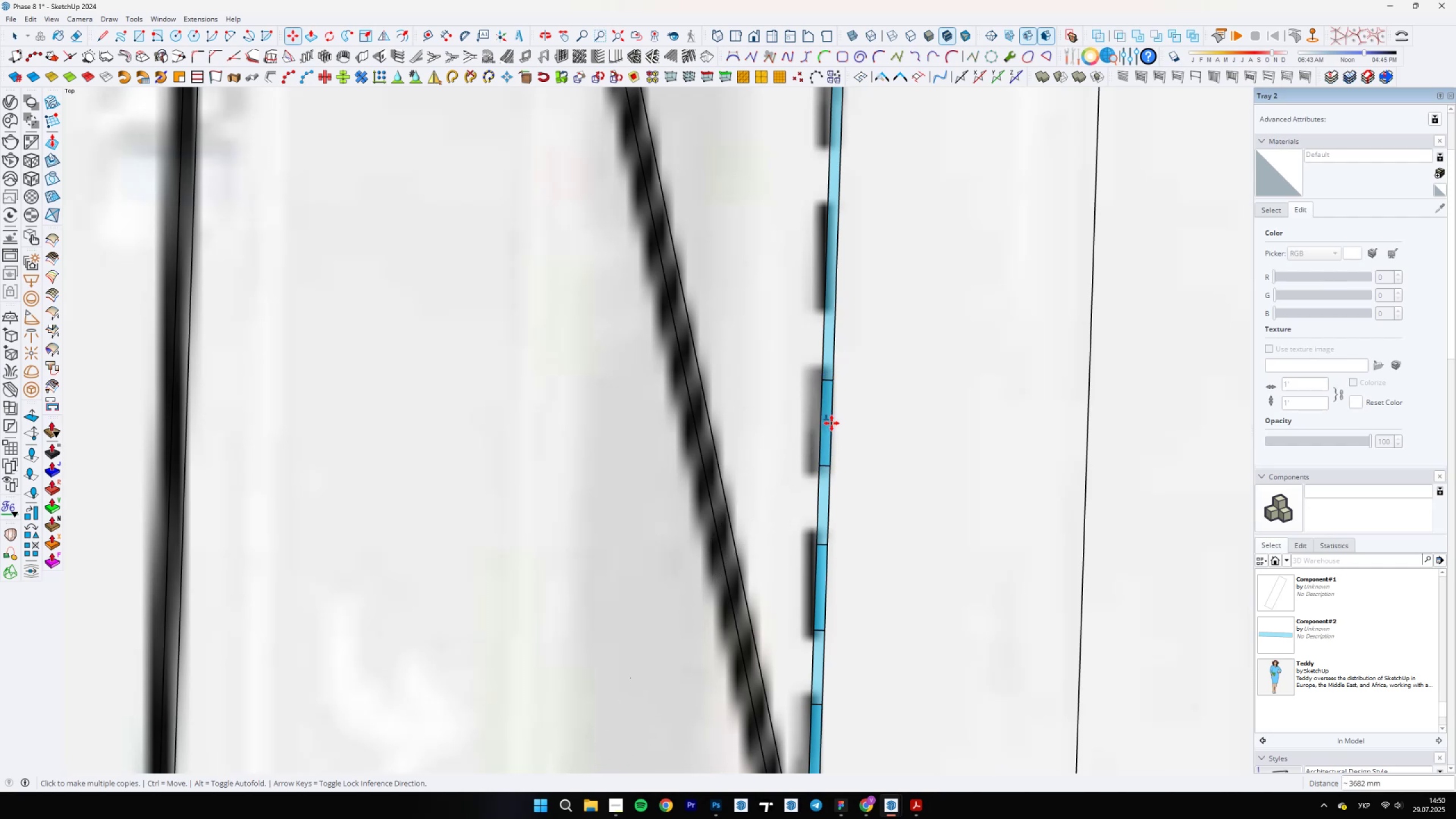 
scroll: coordinate [826, 334], scroll_direction: down, amount: 1.0
 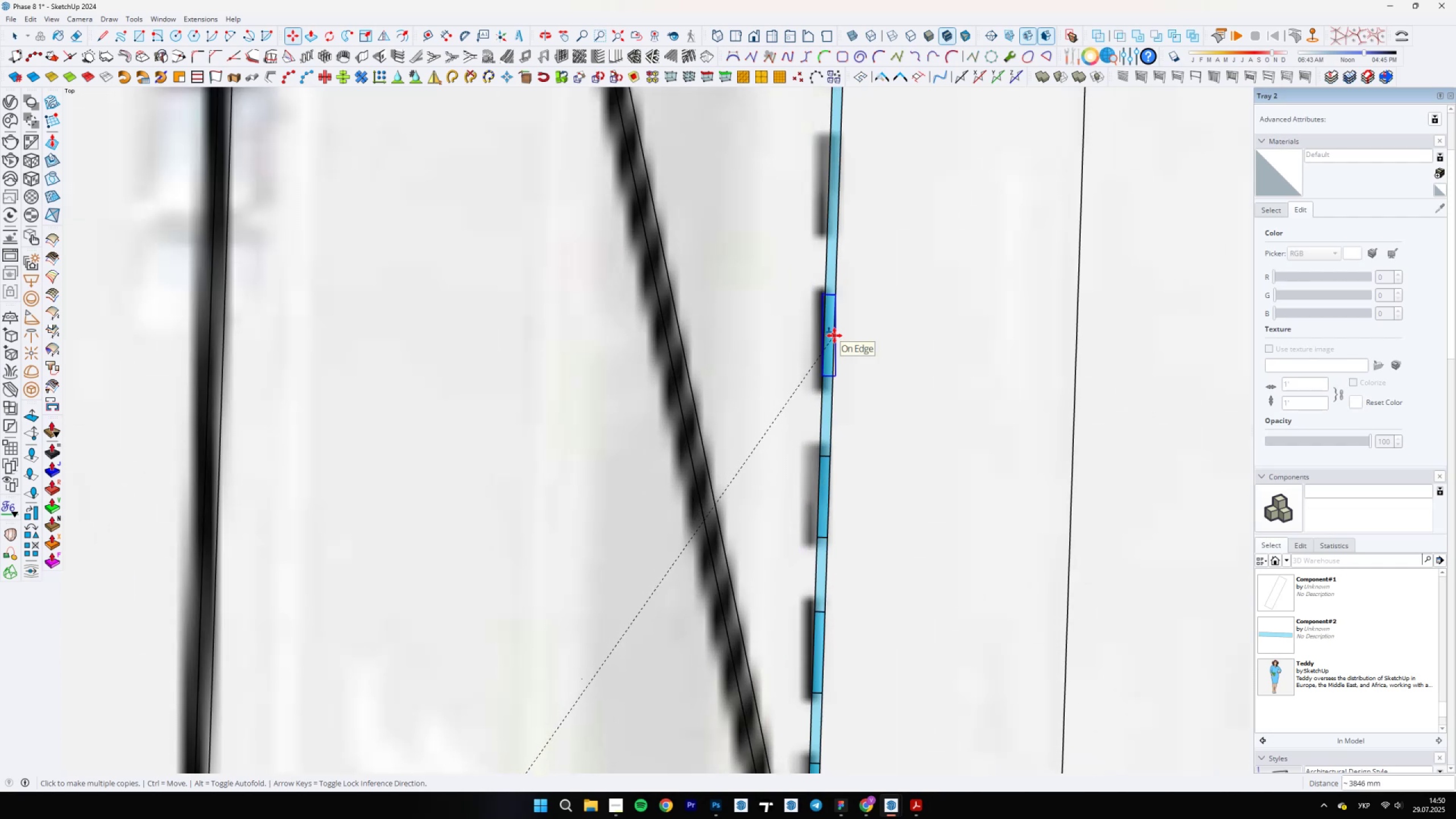 
left_click([834, 337])
 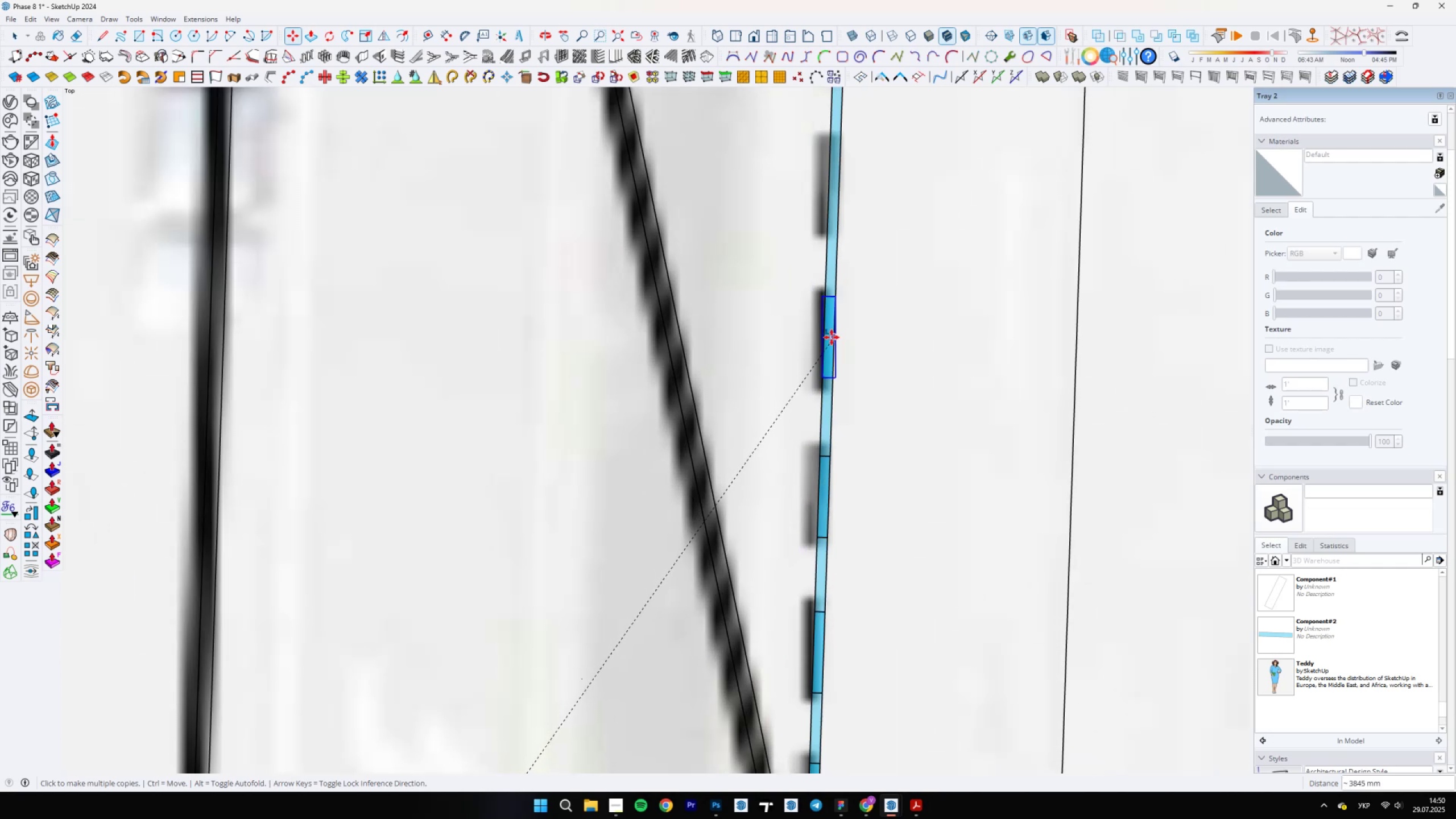 
scroll: coordinate [833, 301], scroll_direction: down, amount: 4.0
 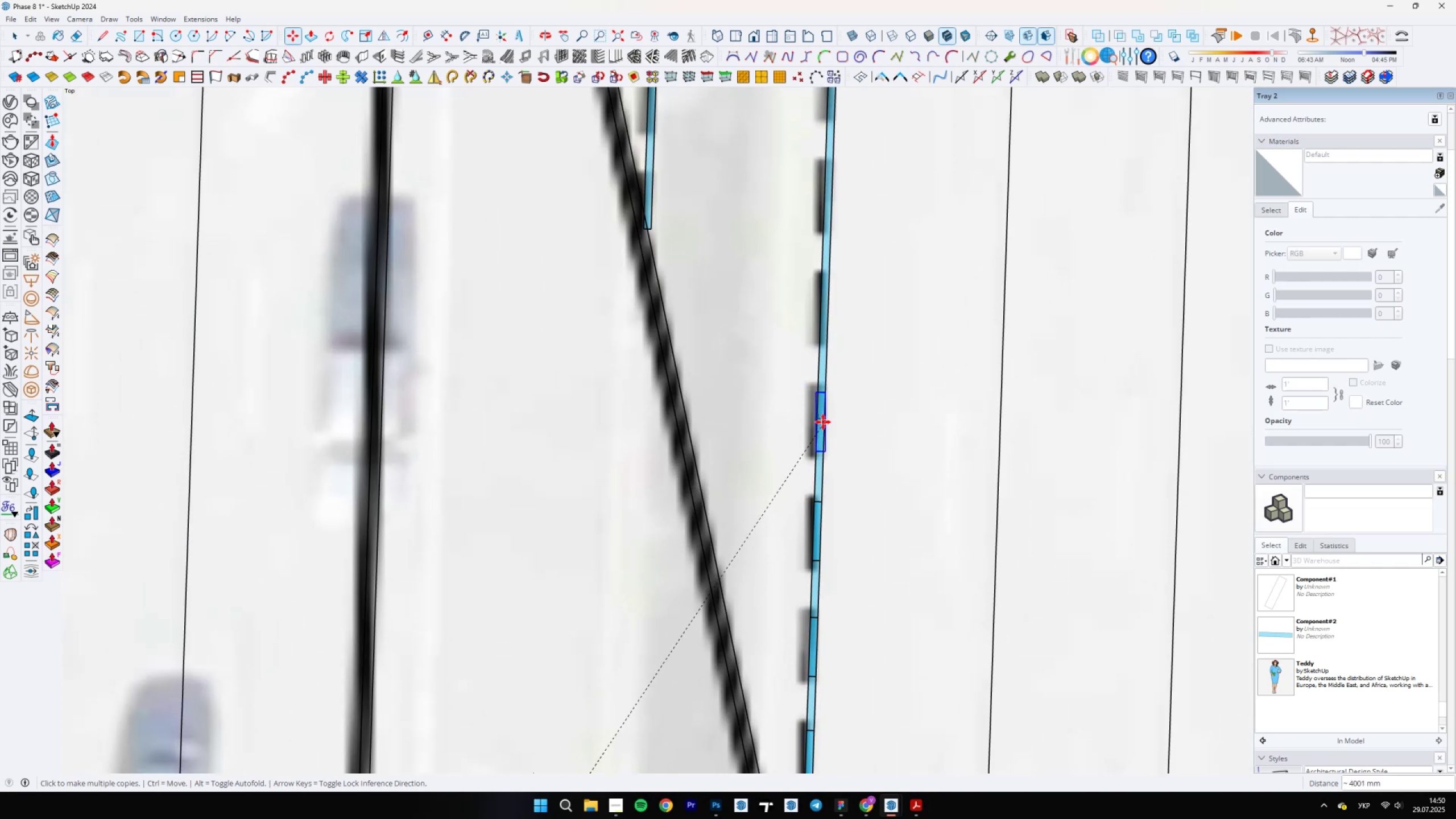 
left_click([823, 420])
 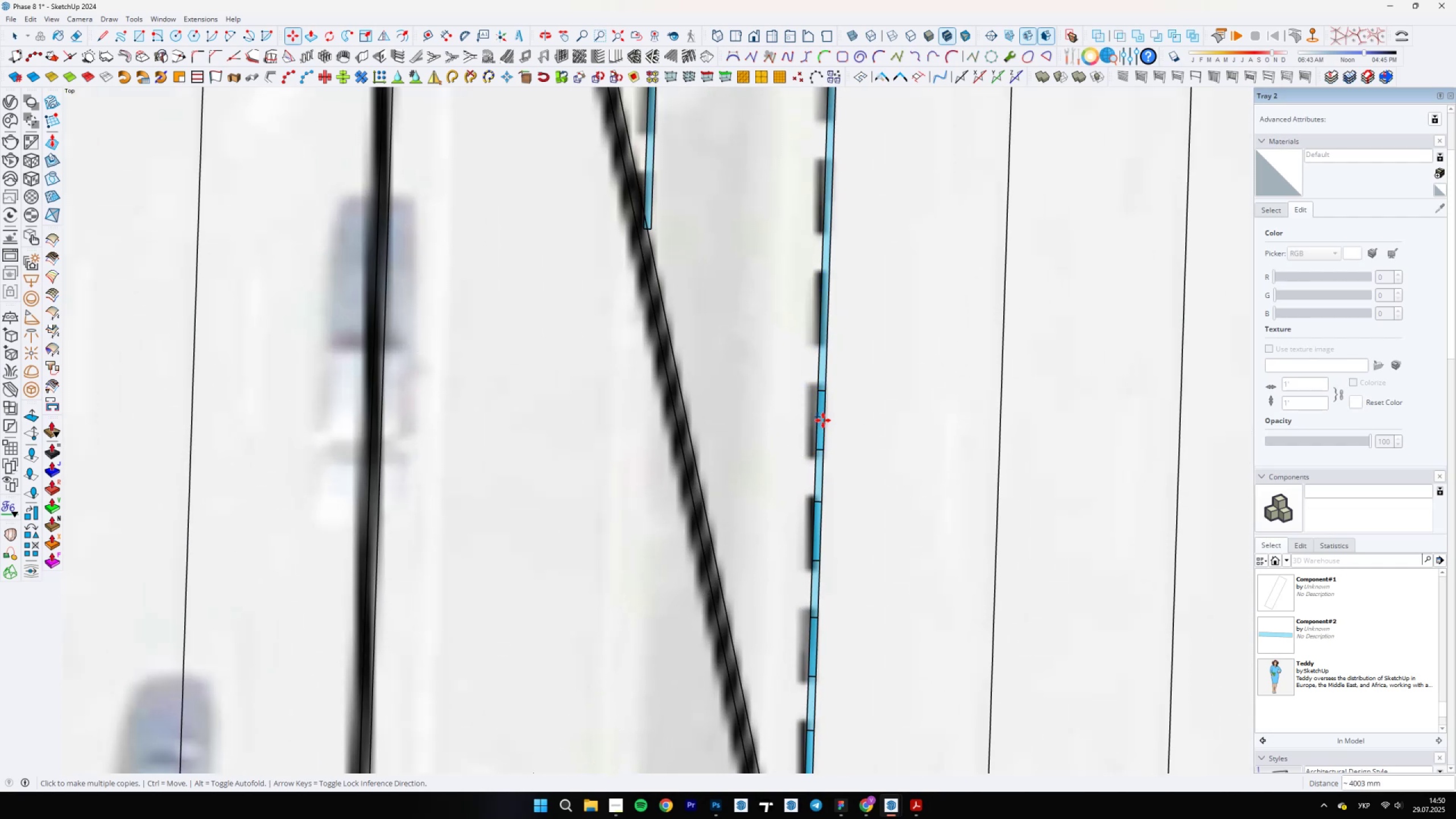 
scroll: coordinate [841, 375], scroll_direction: none, amount: 0.0
 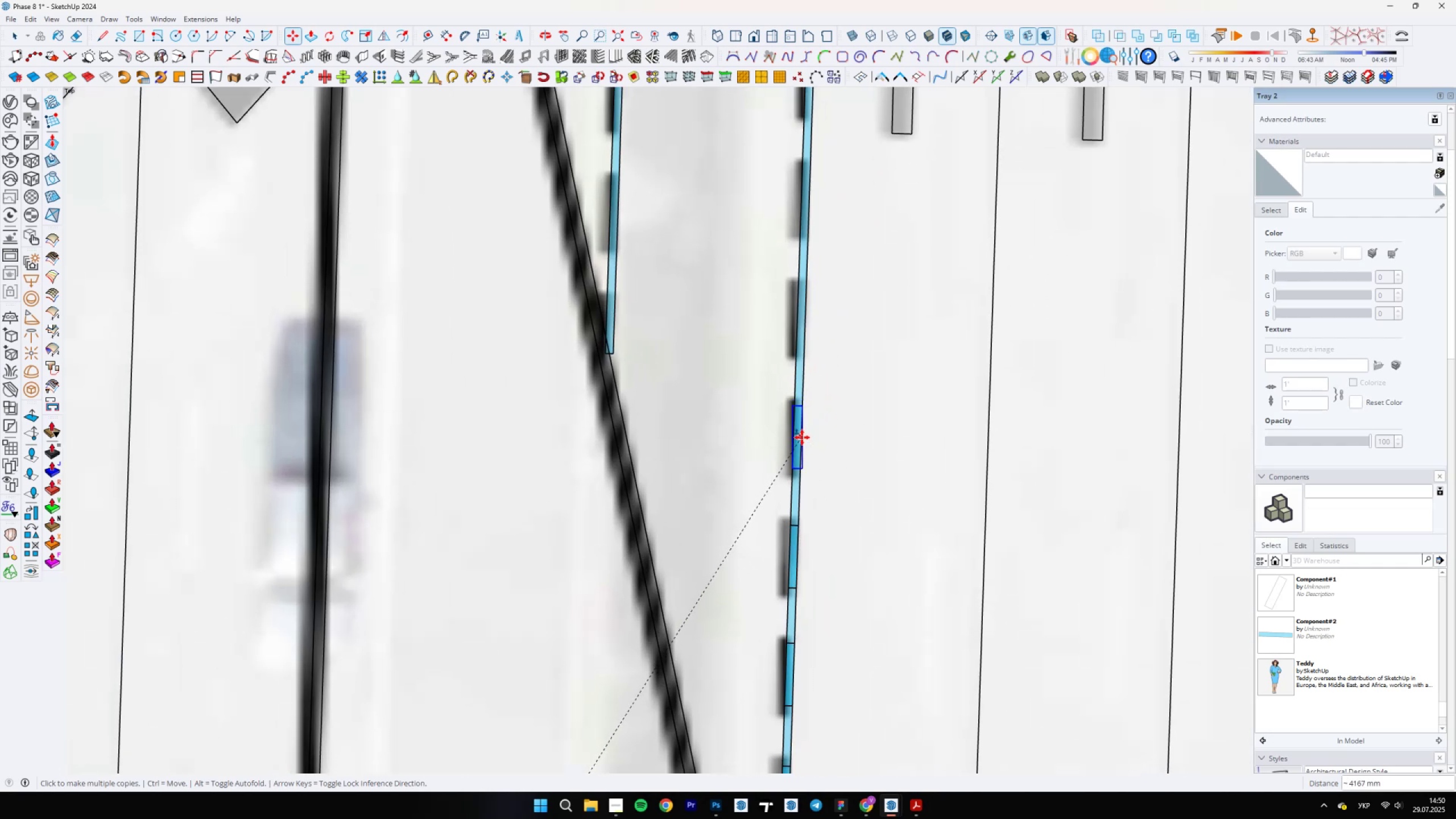 
left_click([802, 436])
 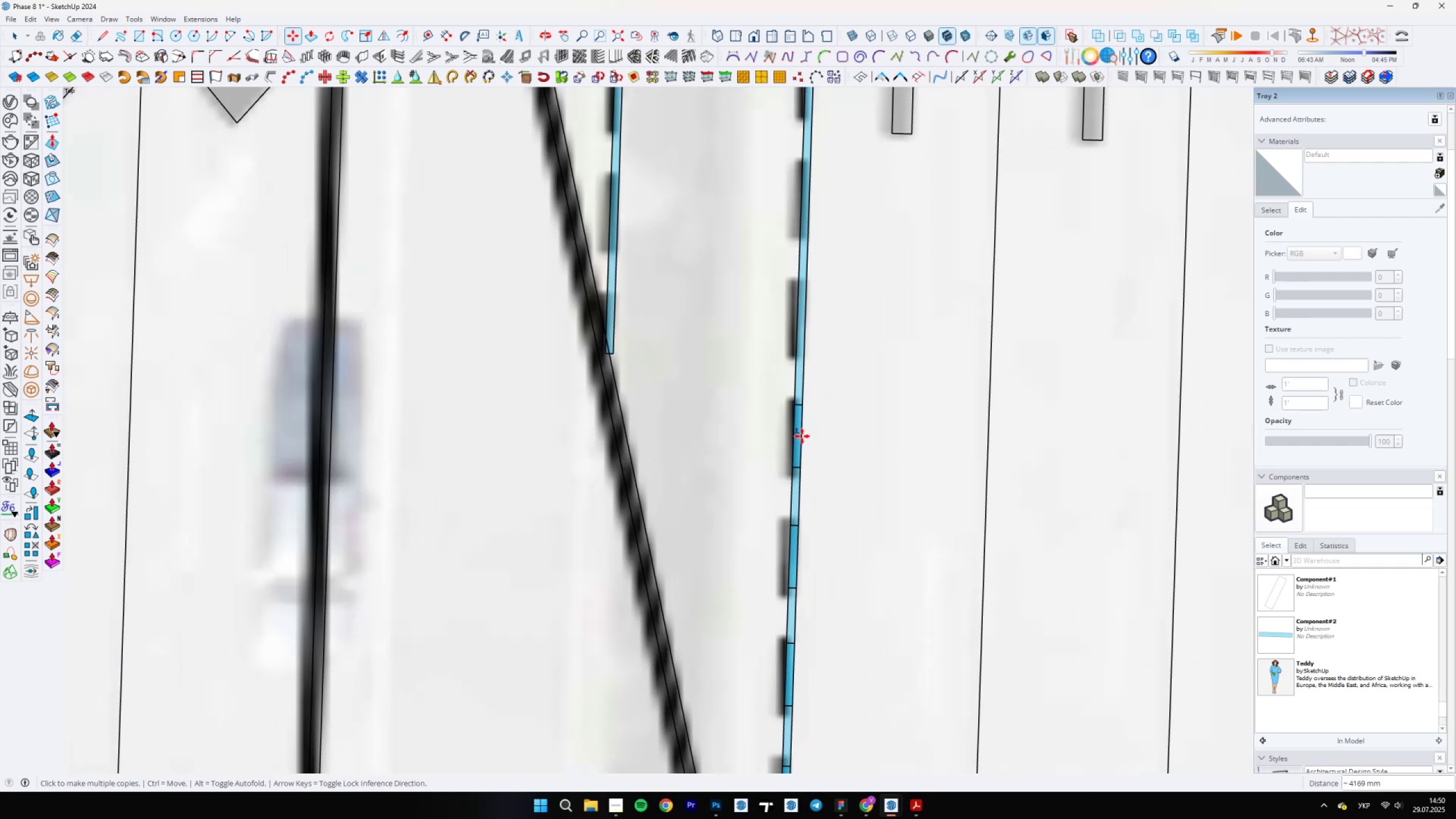 
scroll: coordinate [813, 390], scroll_direction: down, amount: 2.0
 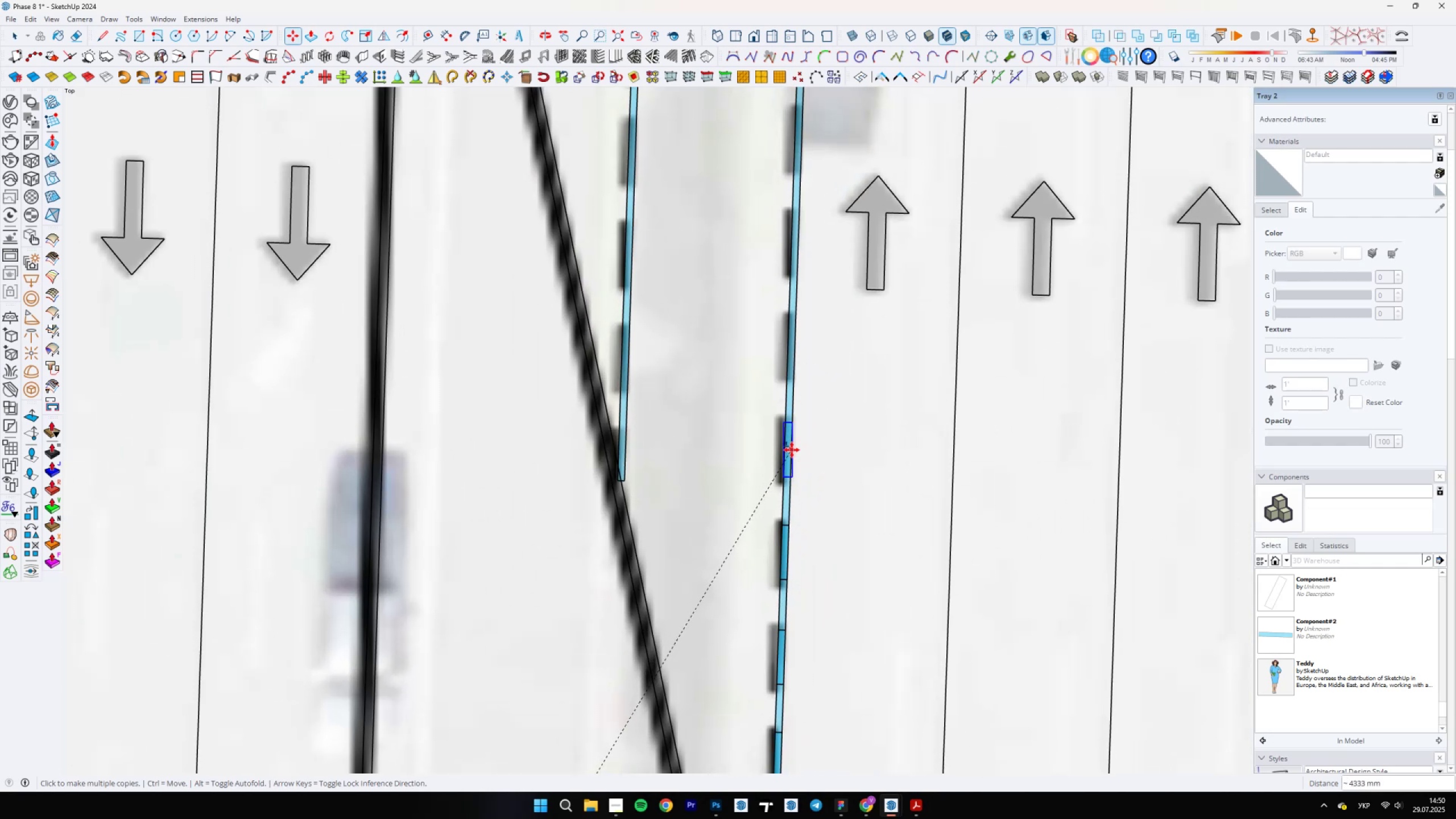 
left_click([792, 452])
 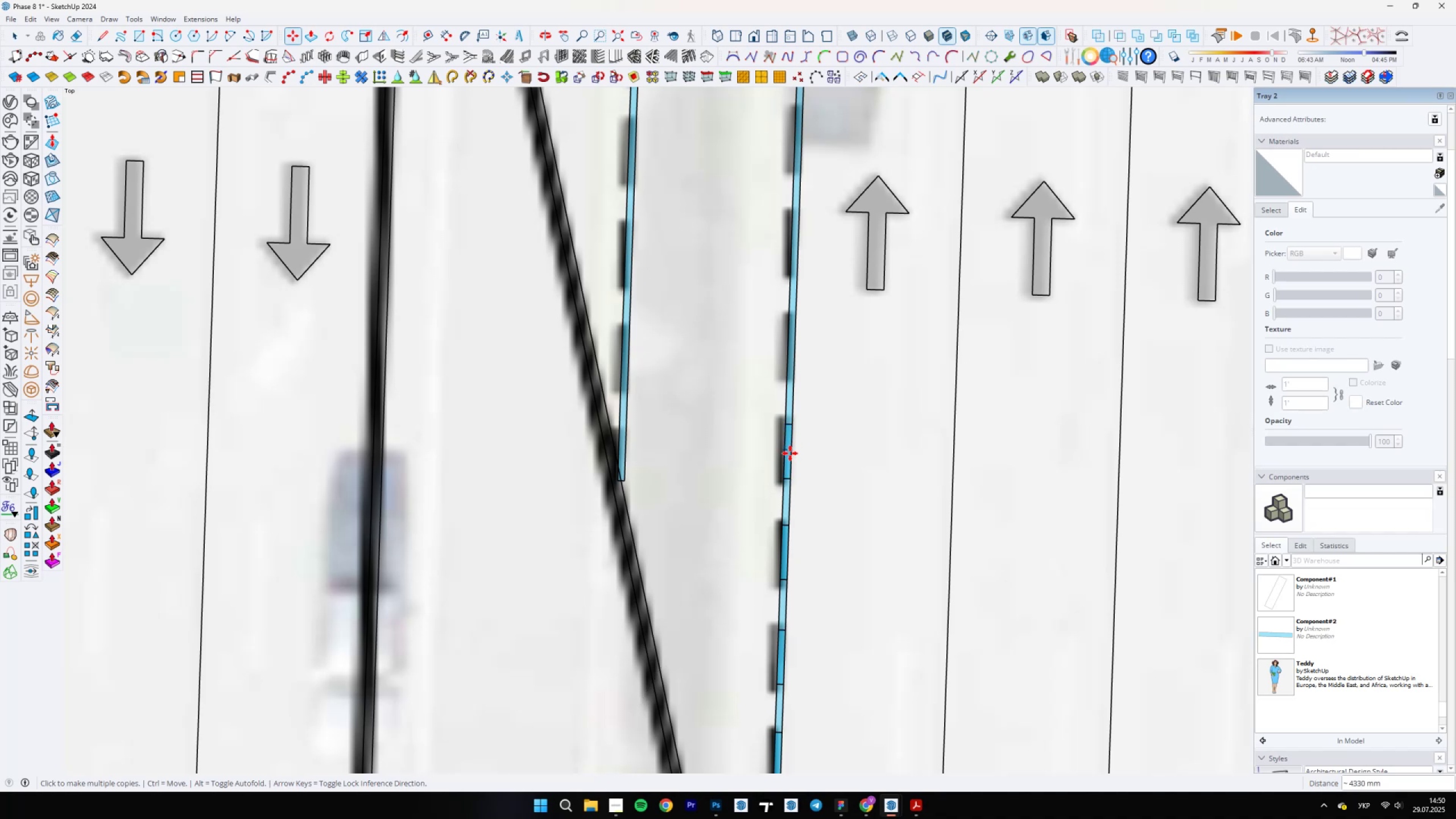 
scroll: coordinate [791, 439], scroll_direction: down, amount: 1.0
 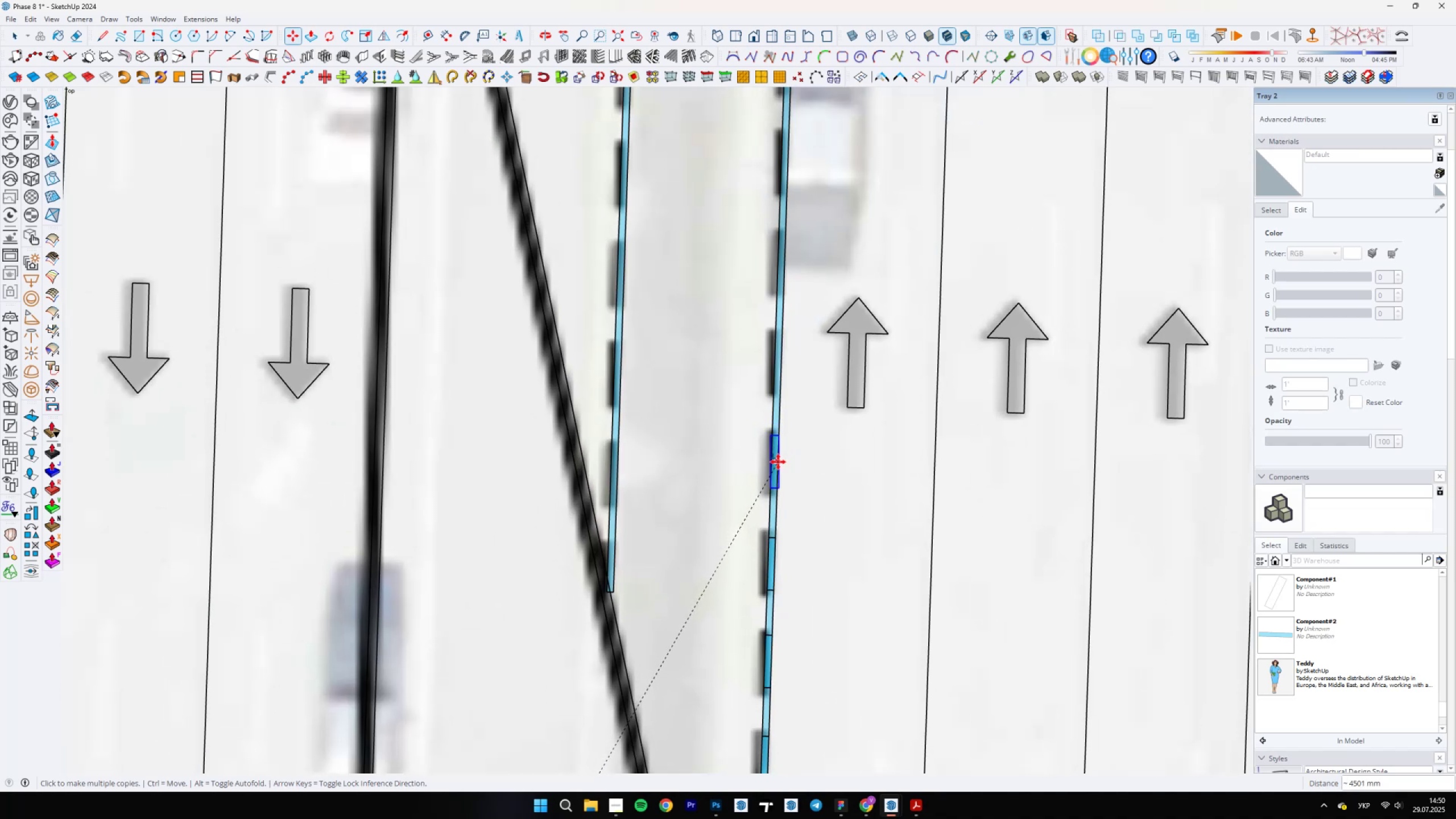 
left_click([778, 462])
 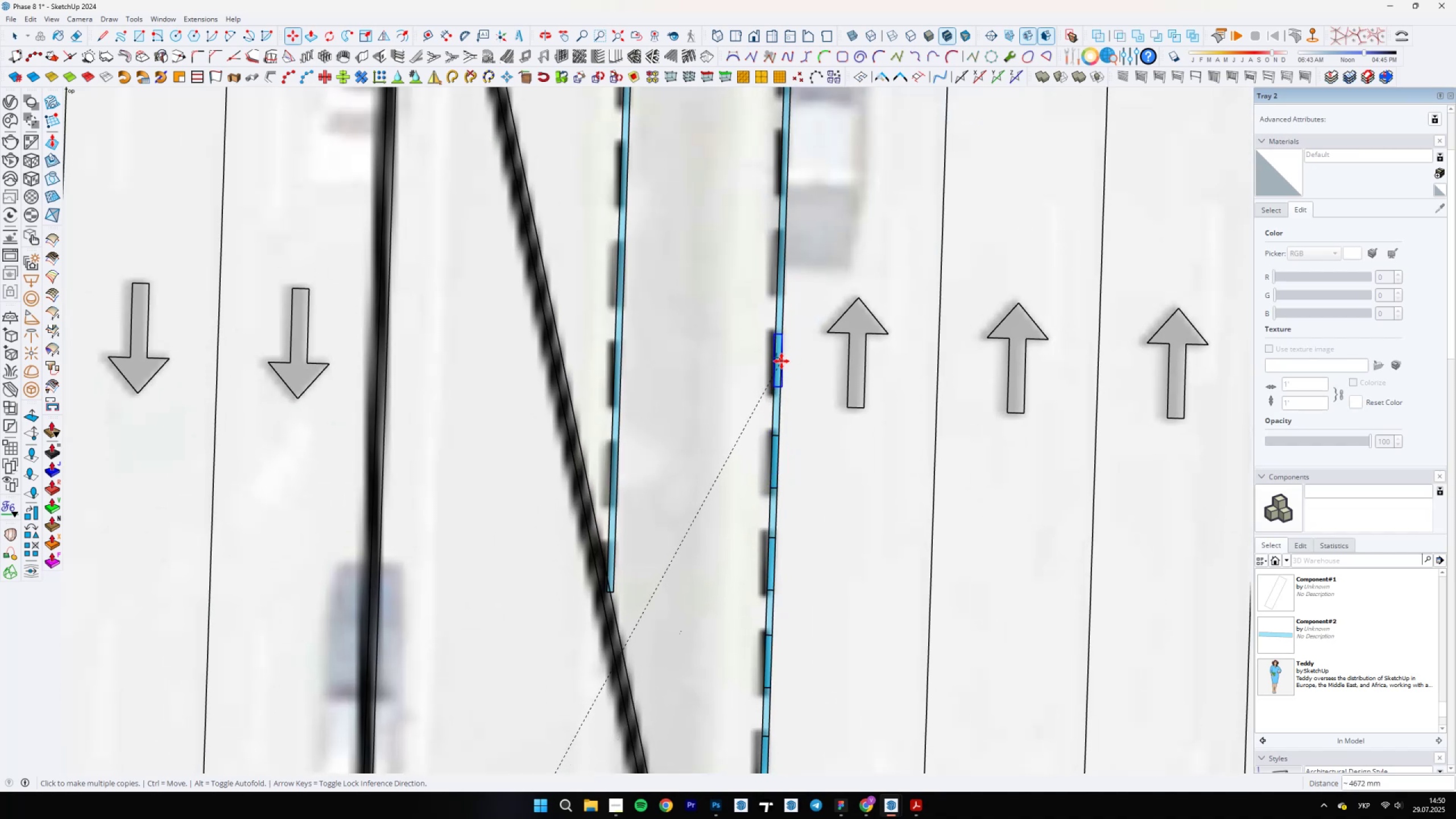 
left_click([781, 362])
 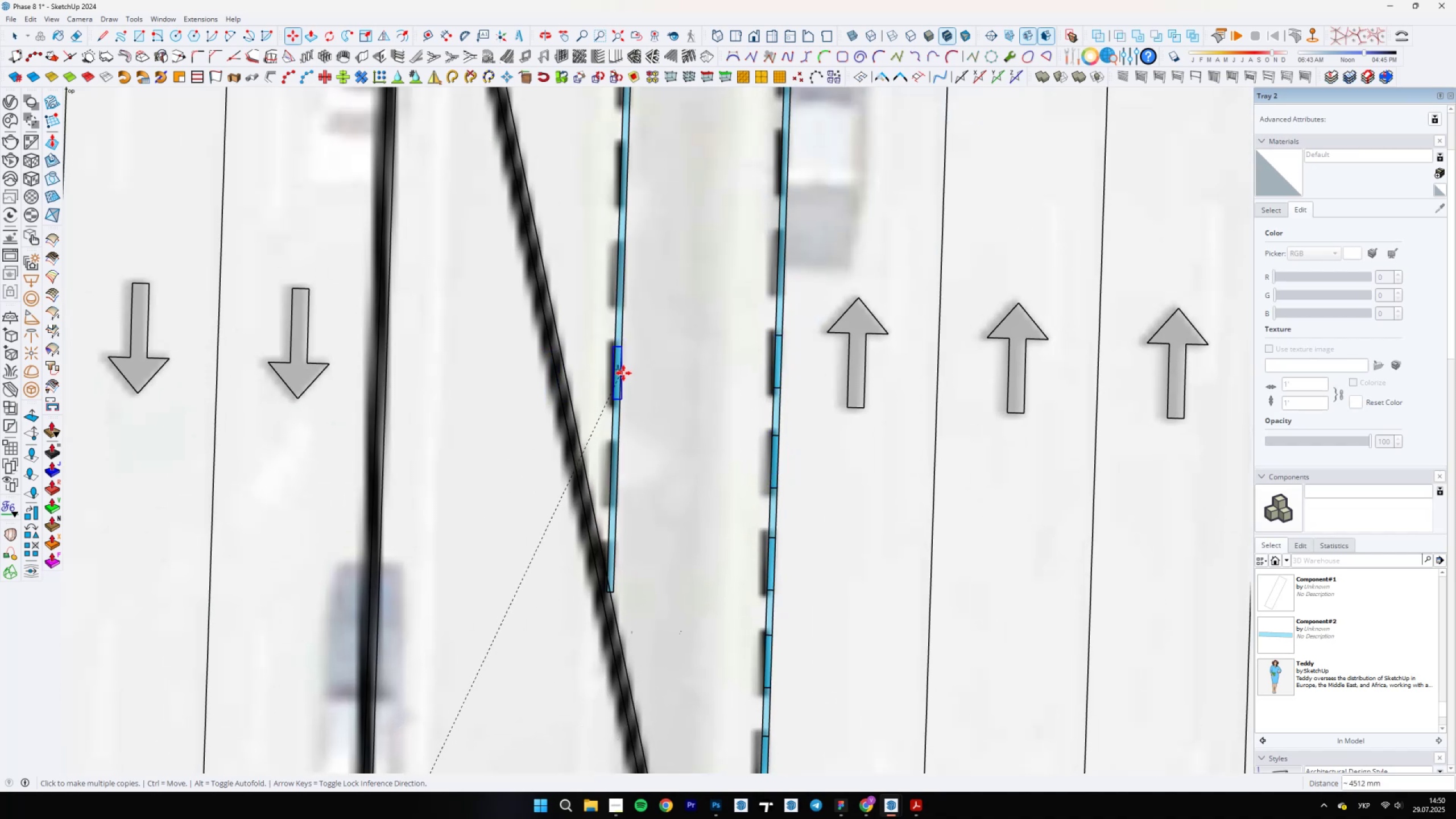 
left_click([621, 374])
 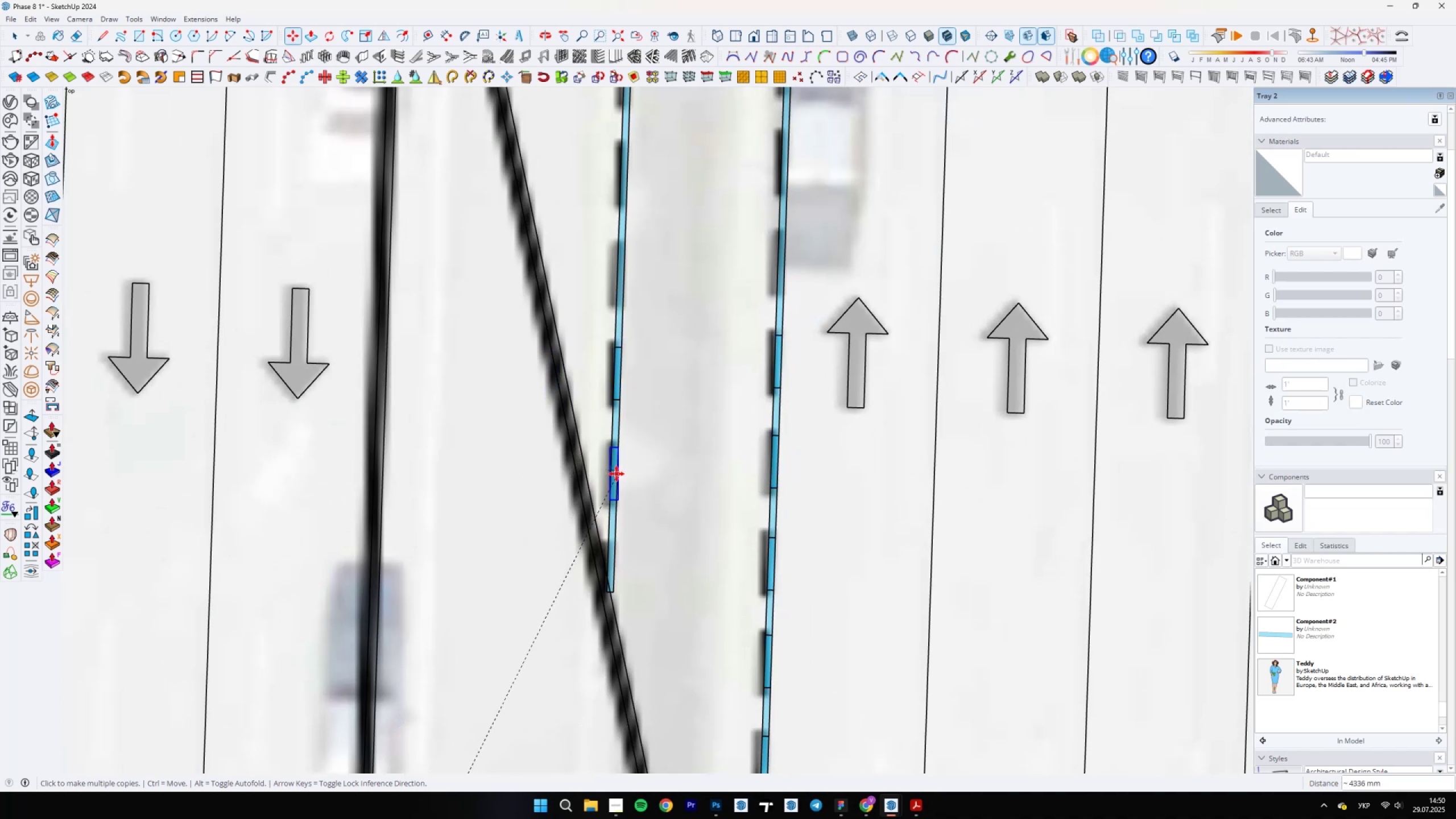 
left_click([617, 475])
 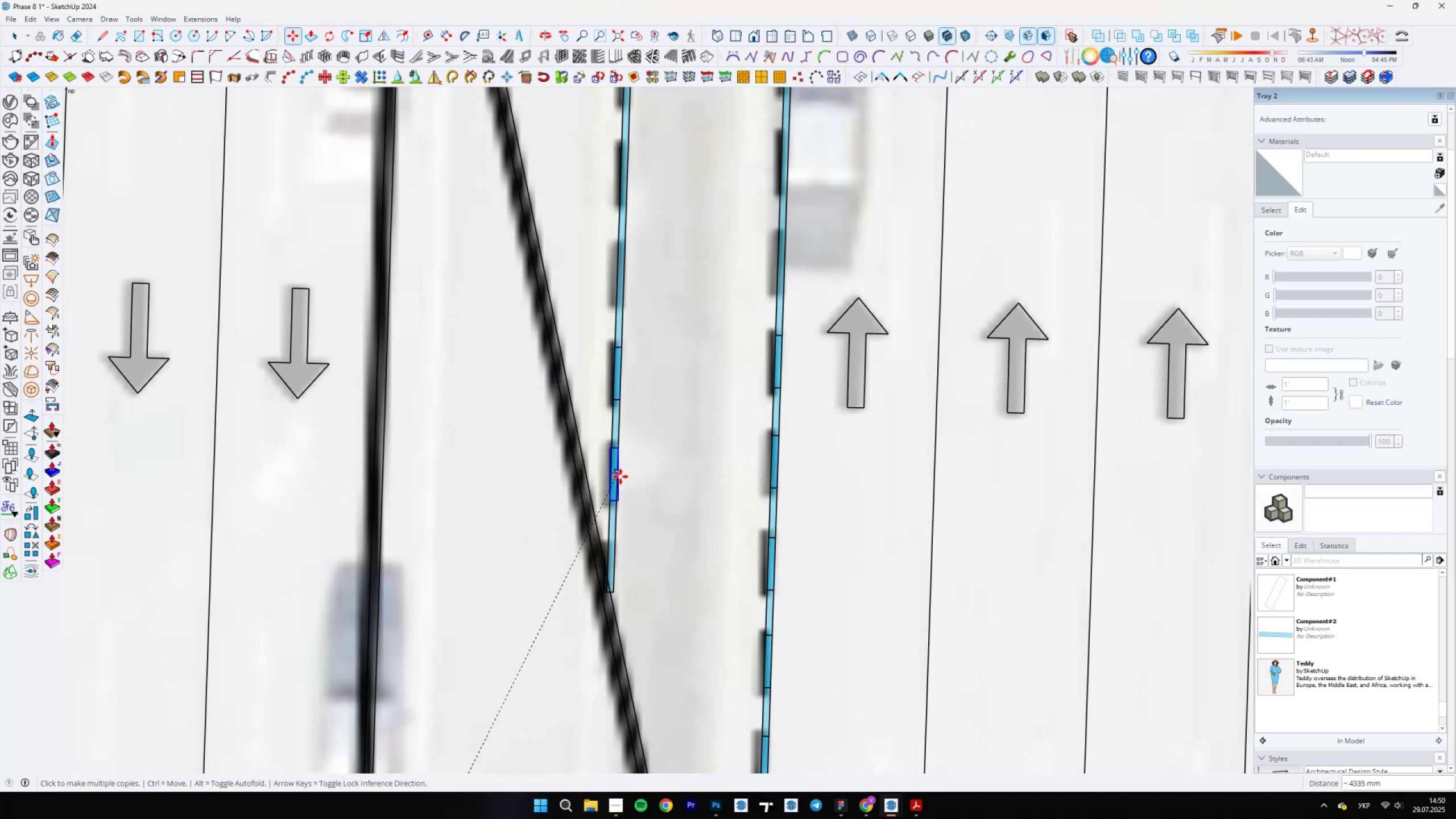 
scroll: coordinate [694, 456], scroll_direction: down, amount: 1.0
 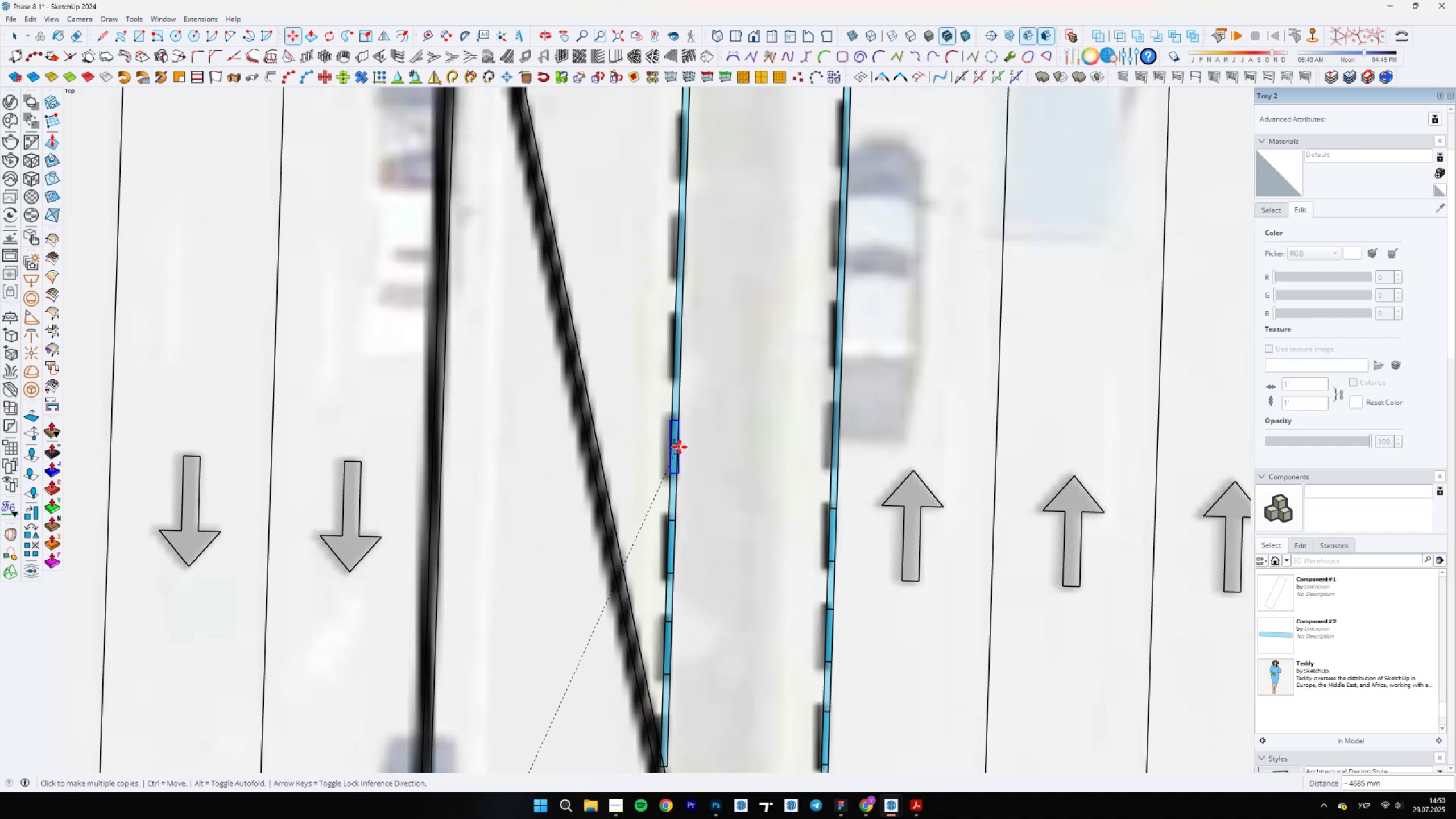 
left_click([680, 446])
 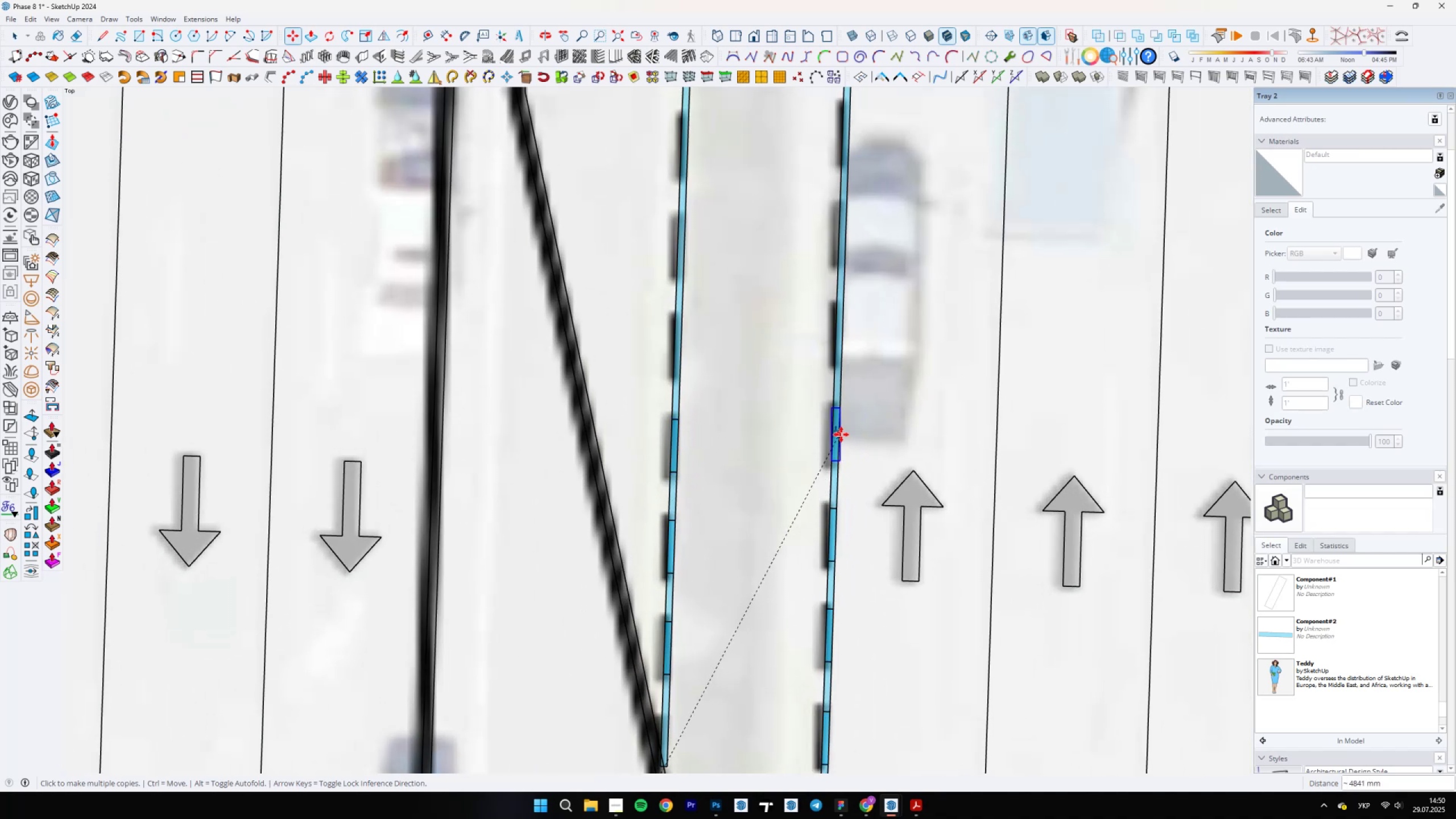 
left_click([842, 435])
 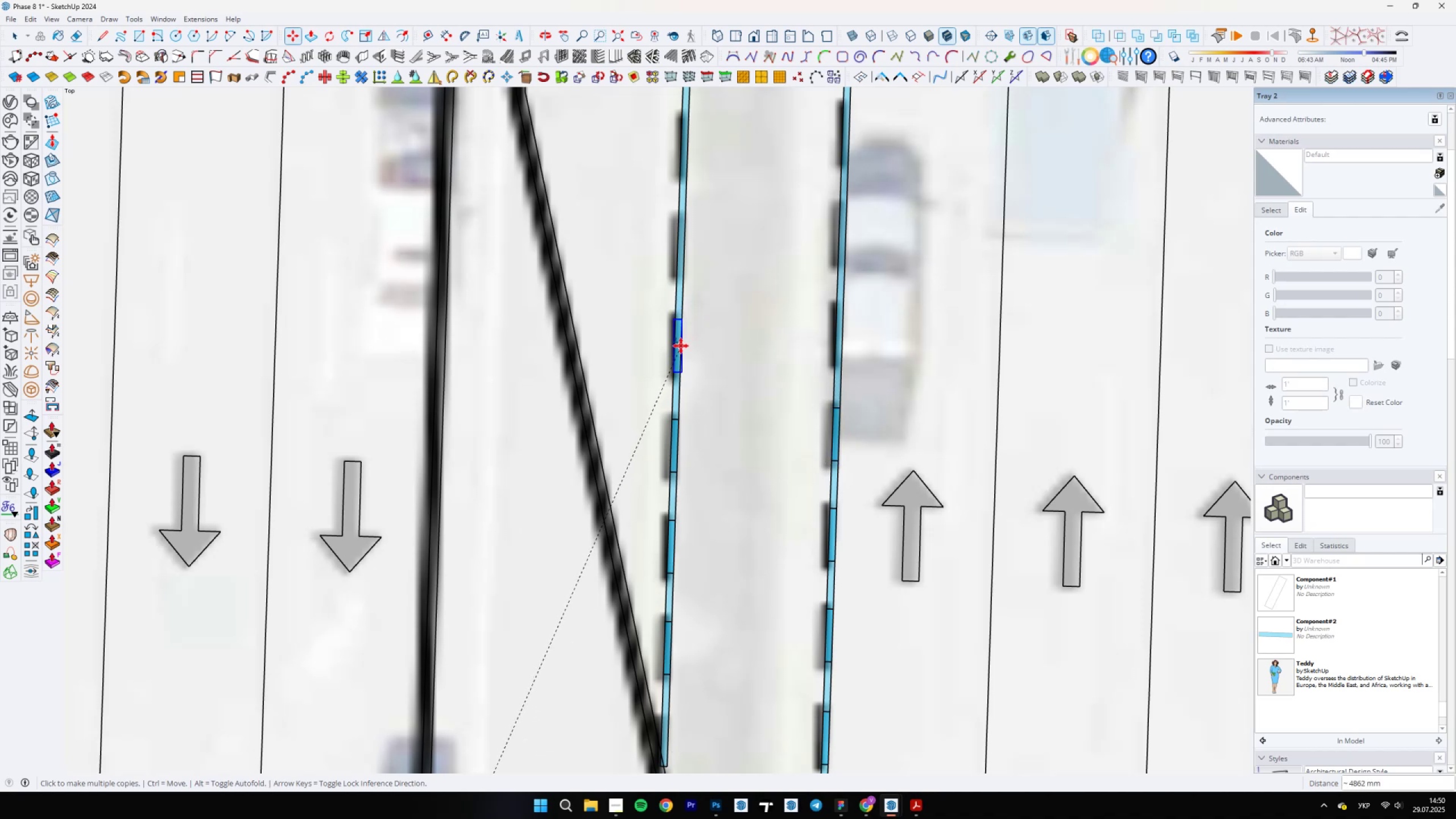 
left_click([681, 346])
 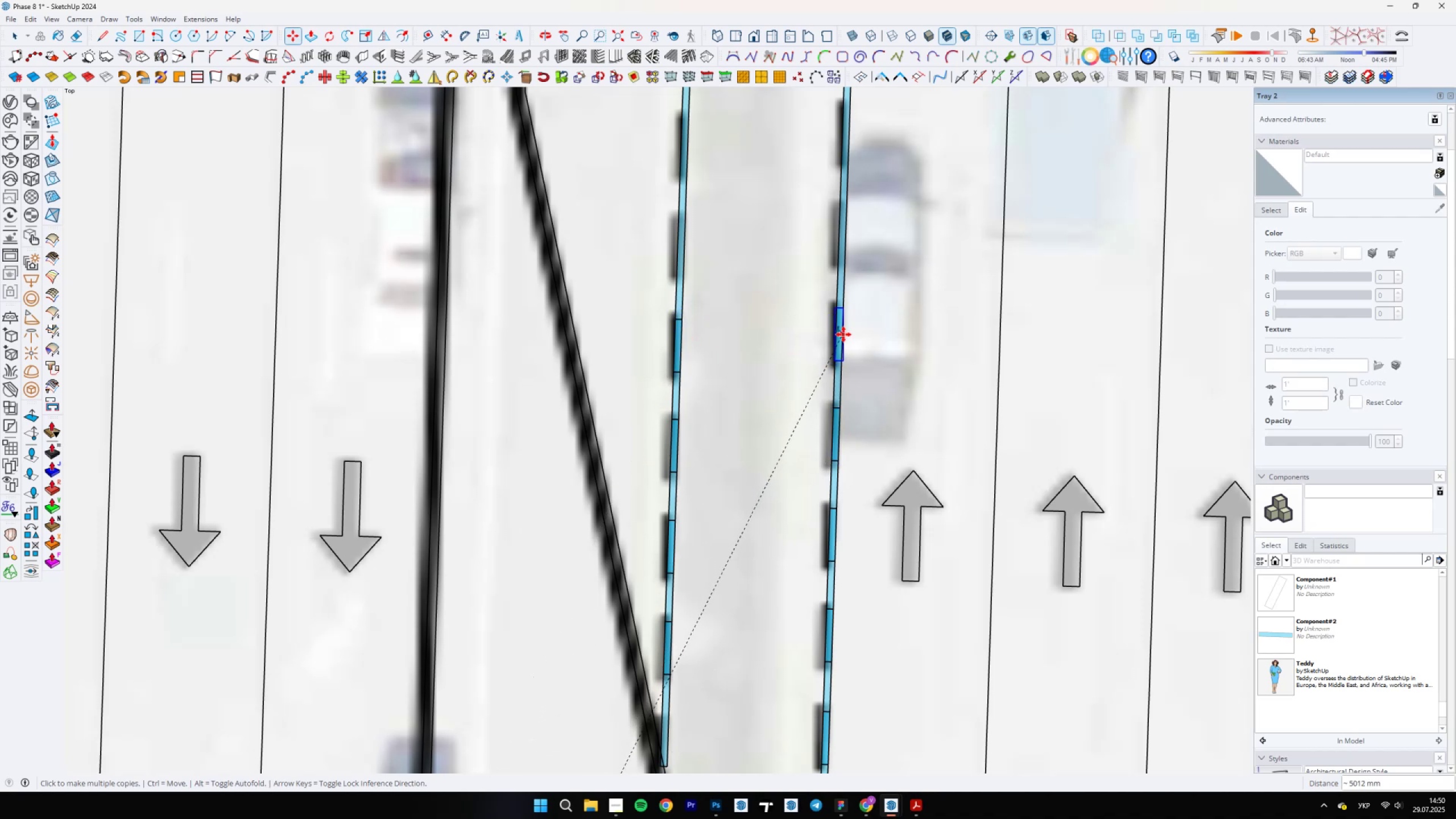 
left_click([844, 333])
 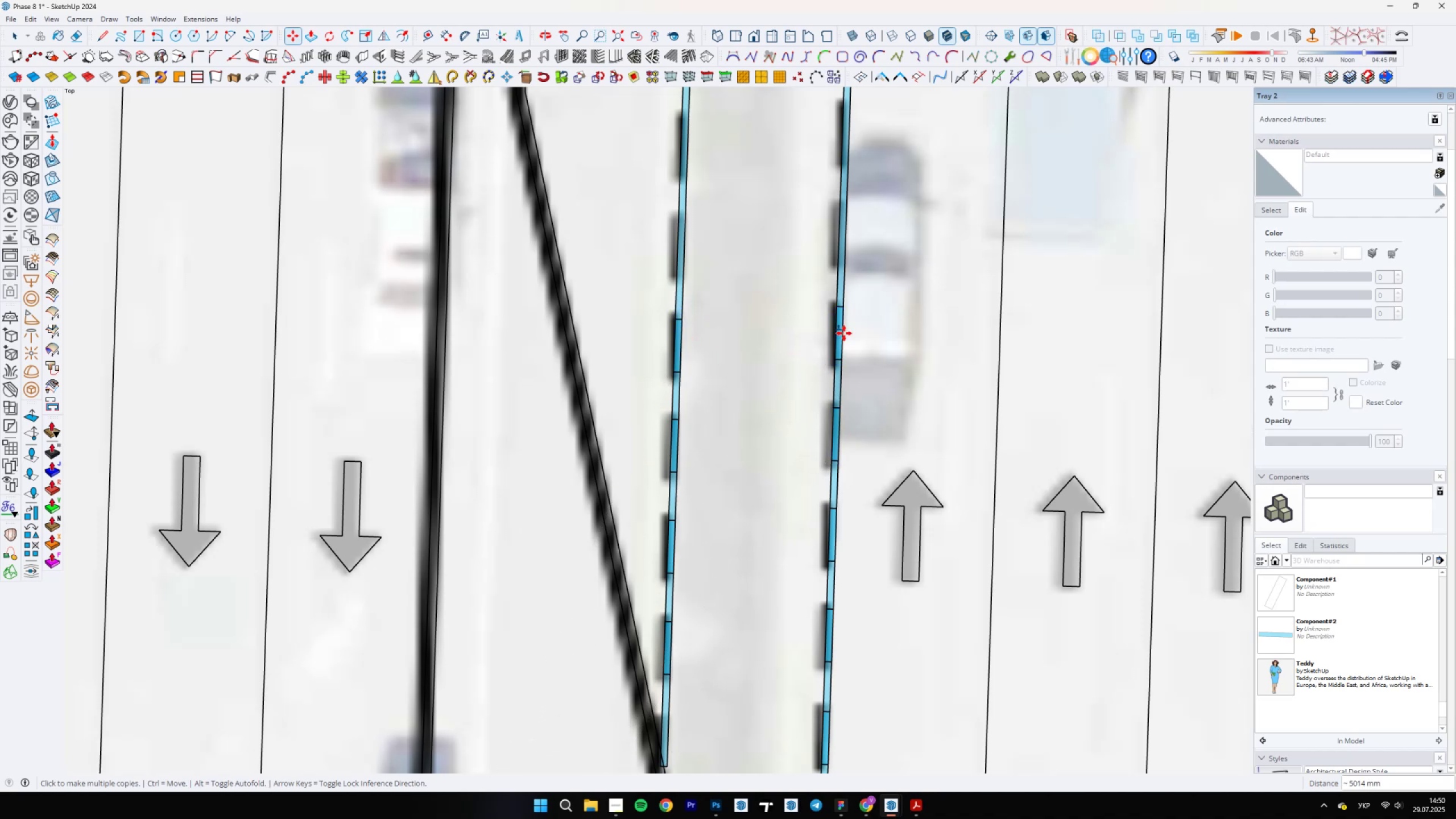 
scroll: coordinate [586, 562], scroll_direction: up, amount: 2.0
 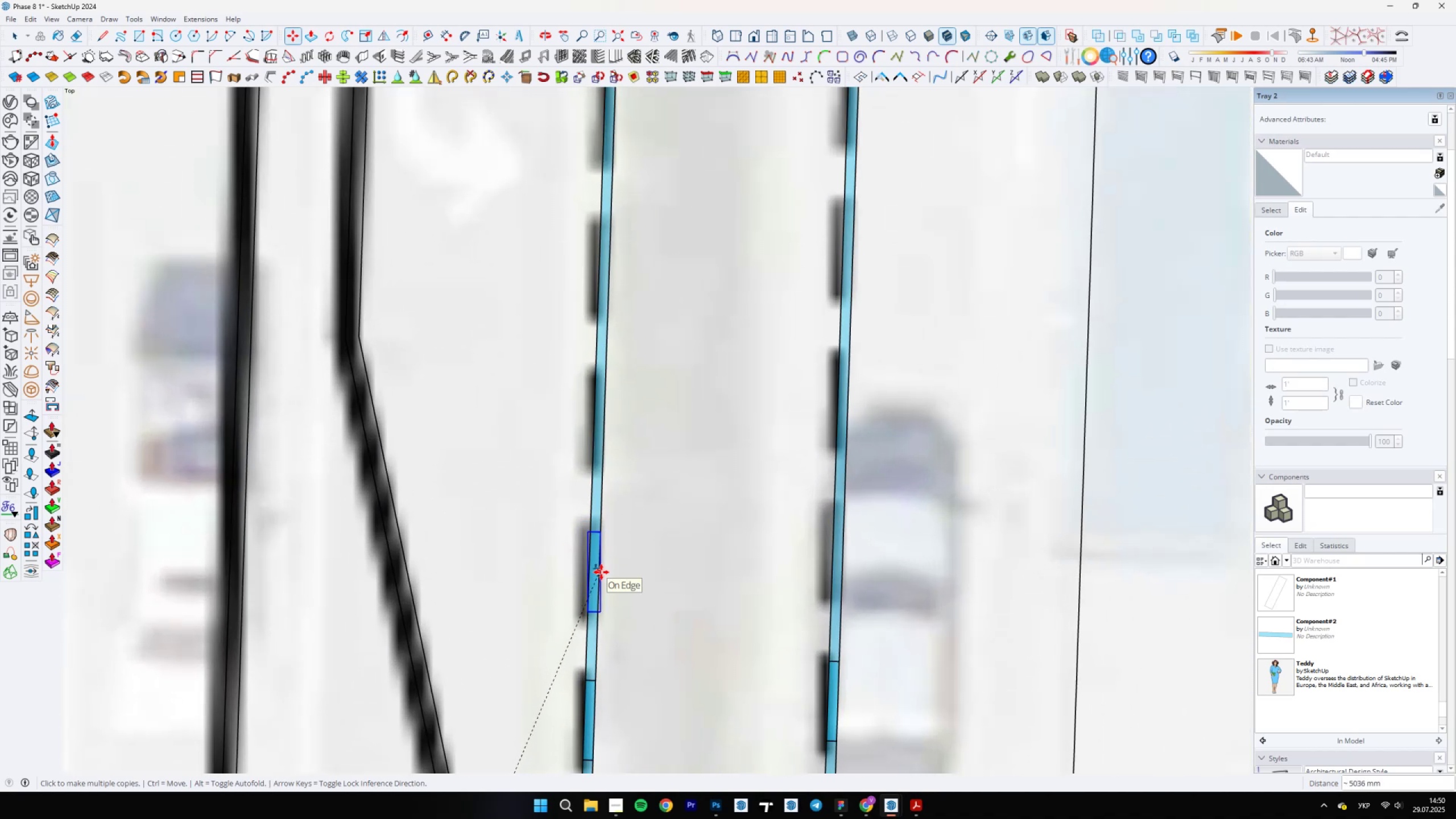 
left_click([601, 569])
 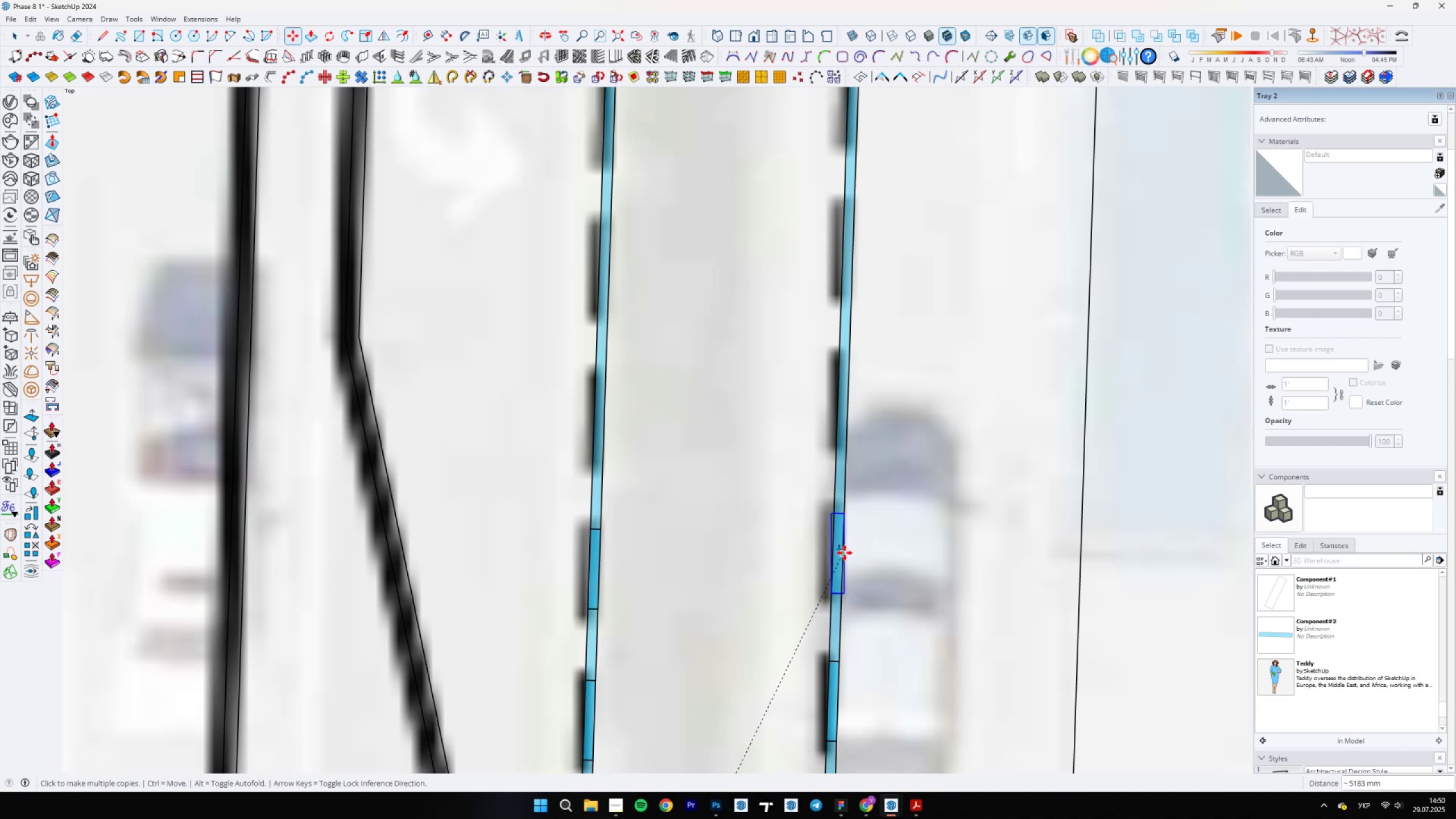 
left_click([845, 549])
 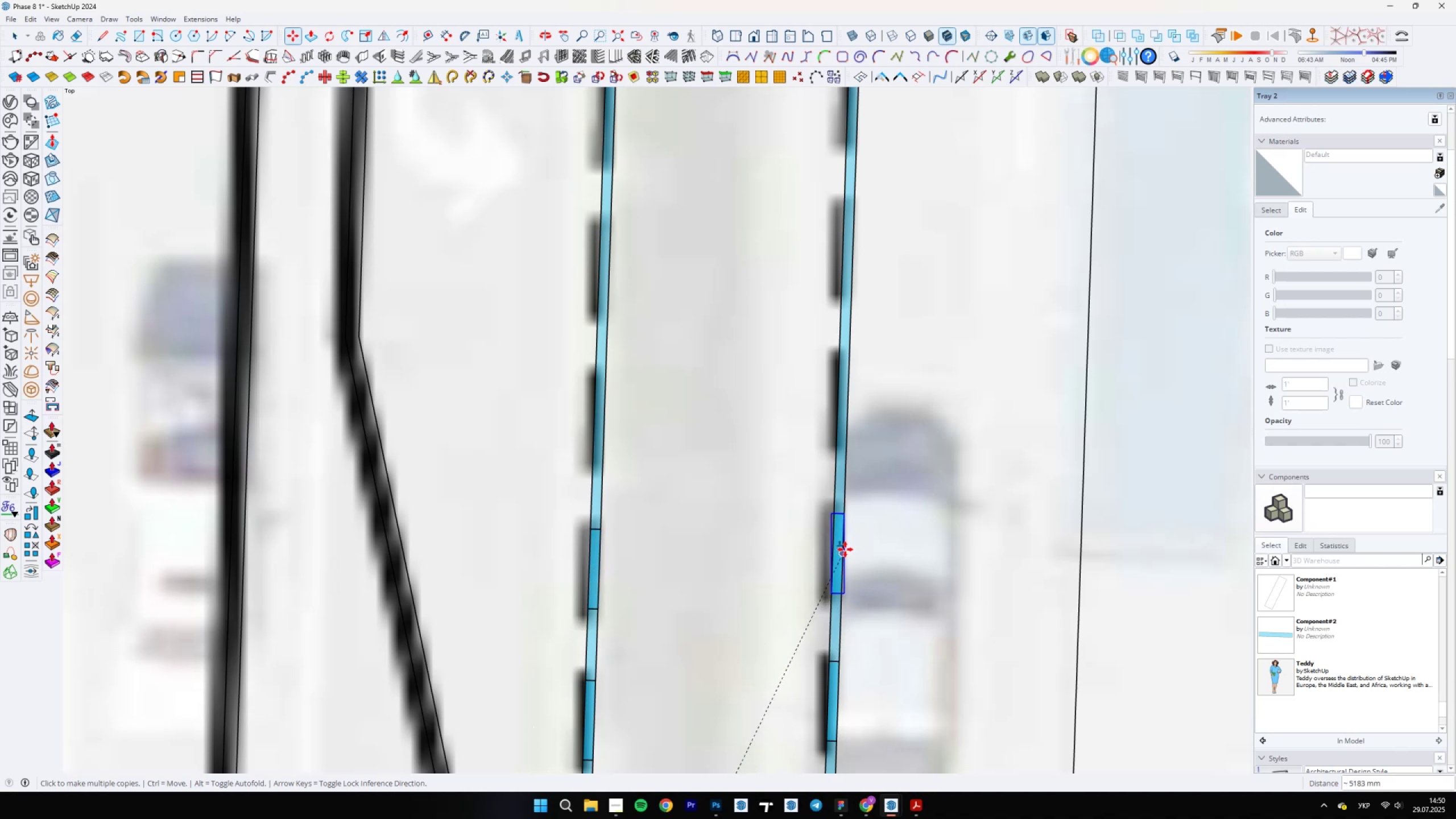 
scroll: coordinate [673, 484], scroll_direction: none, amount: 0.0
 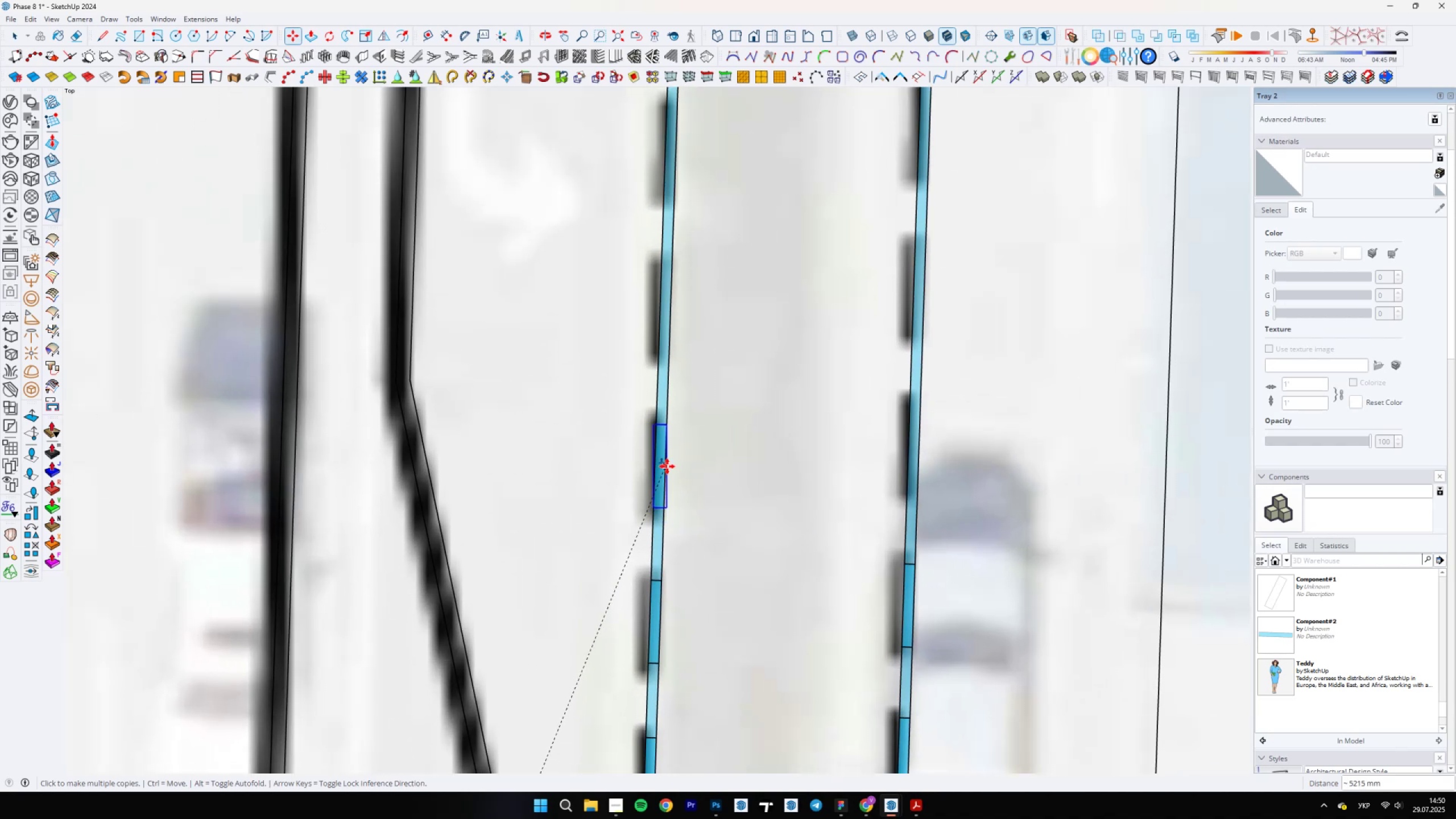 
left_click([667, 466])
 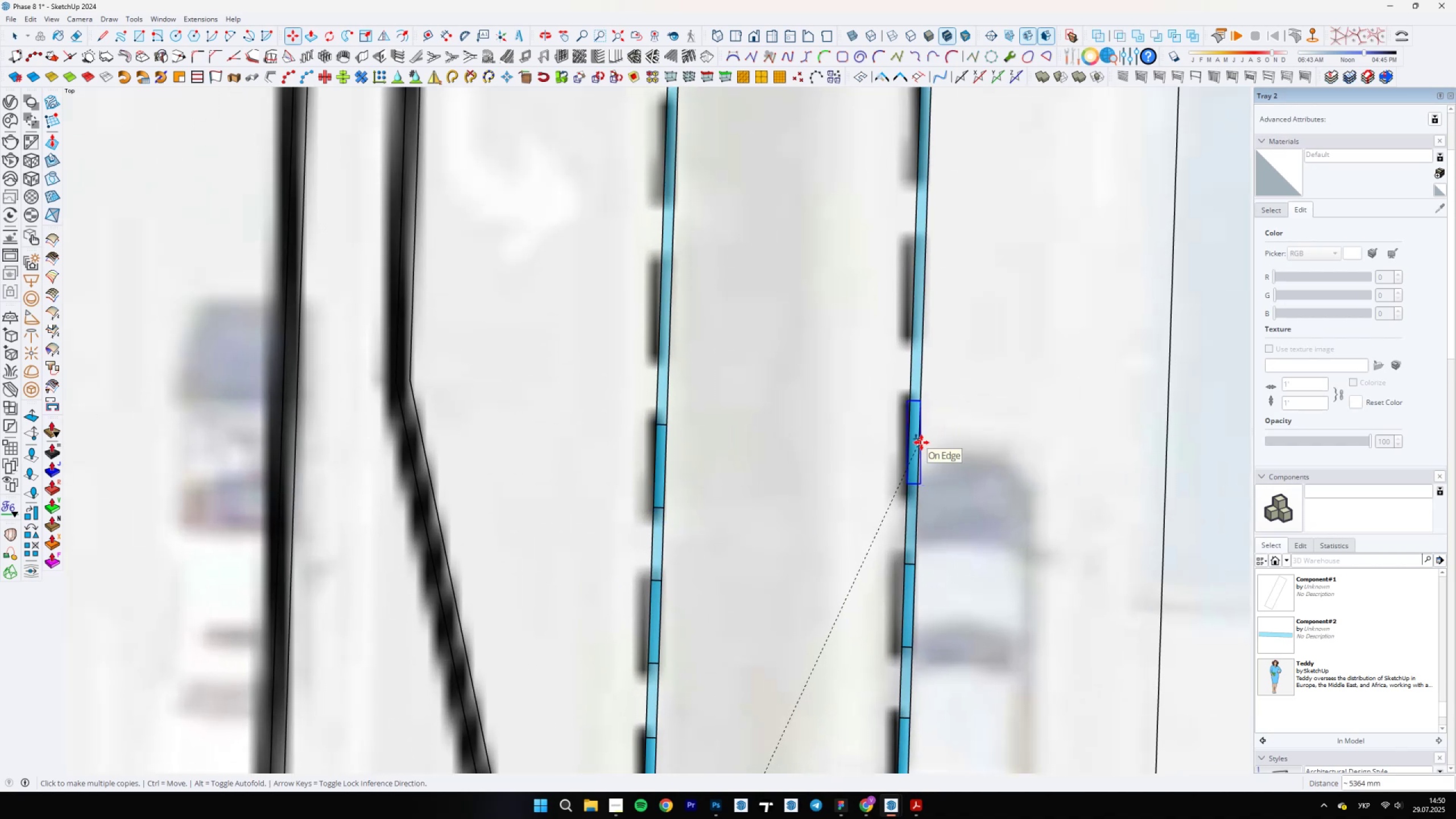 
left_click([919, 446])
 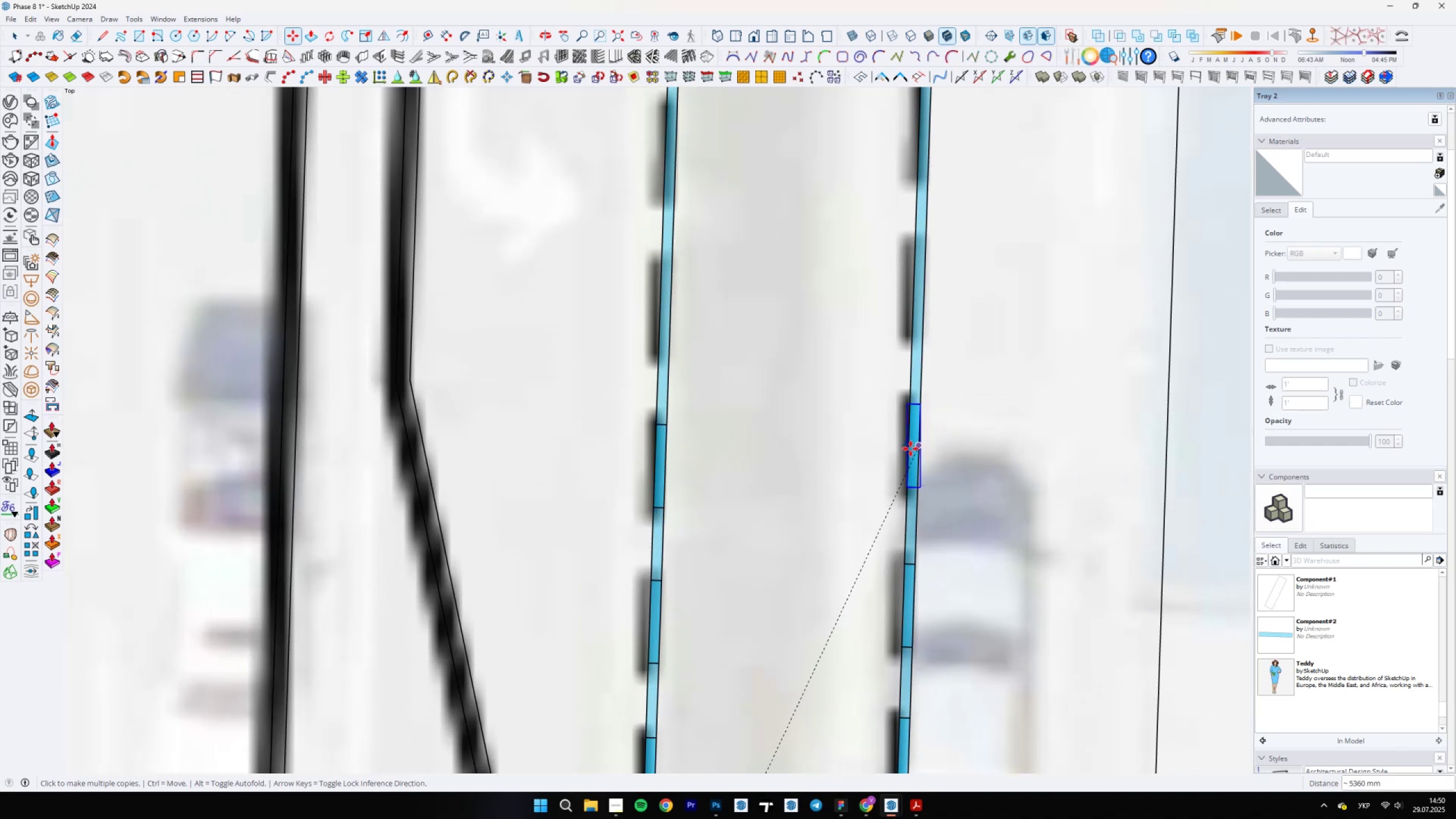 
scroll: coordinate [852, 413], scroll_direction: up, amount: 4.0
 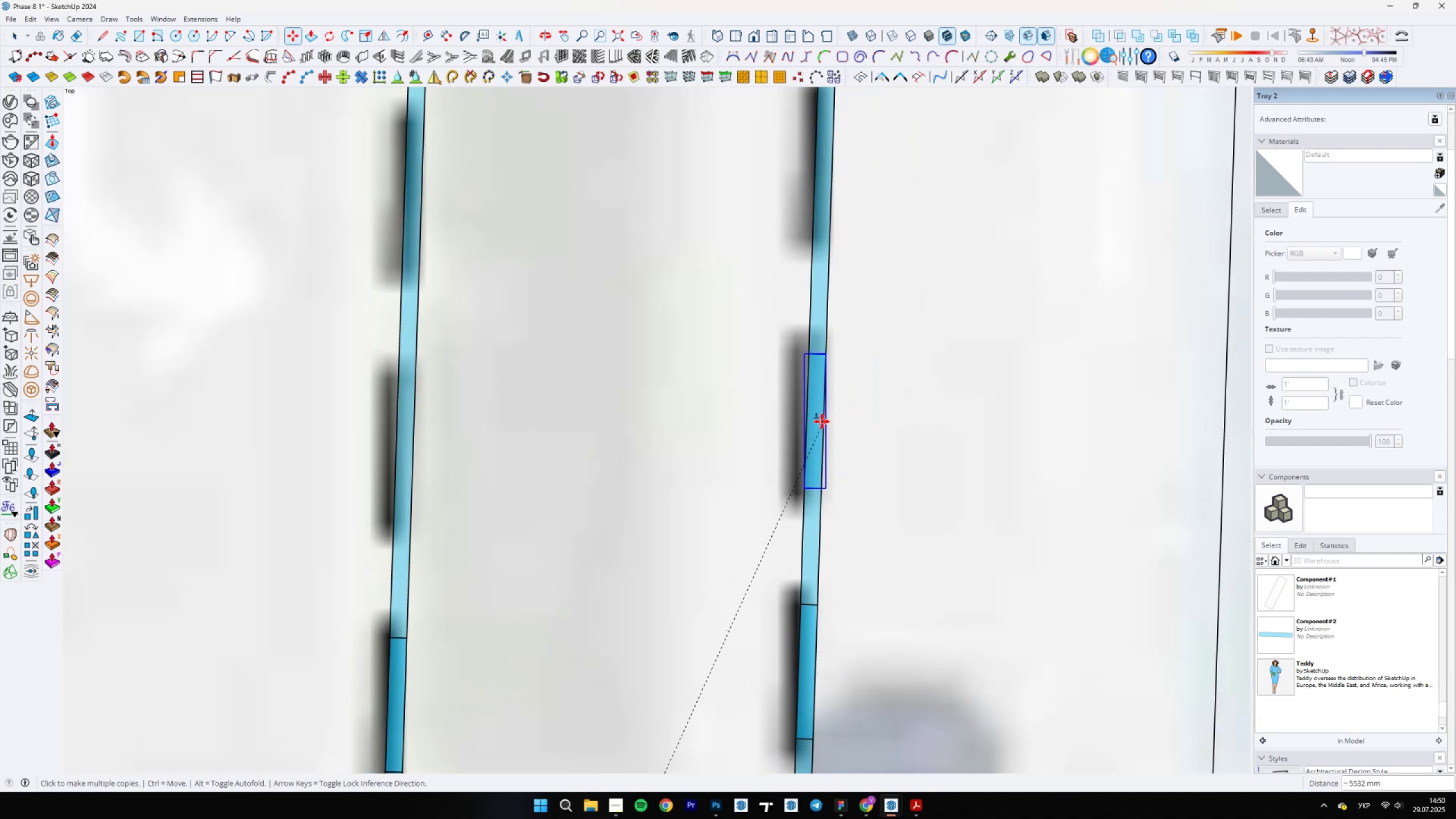 
left_click([822, 419])
 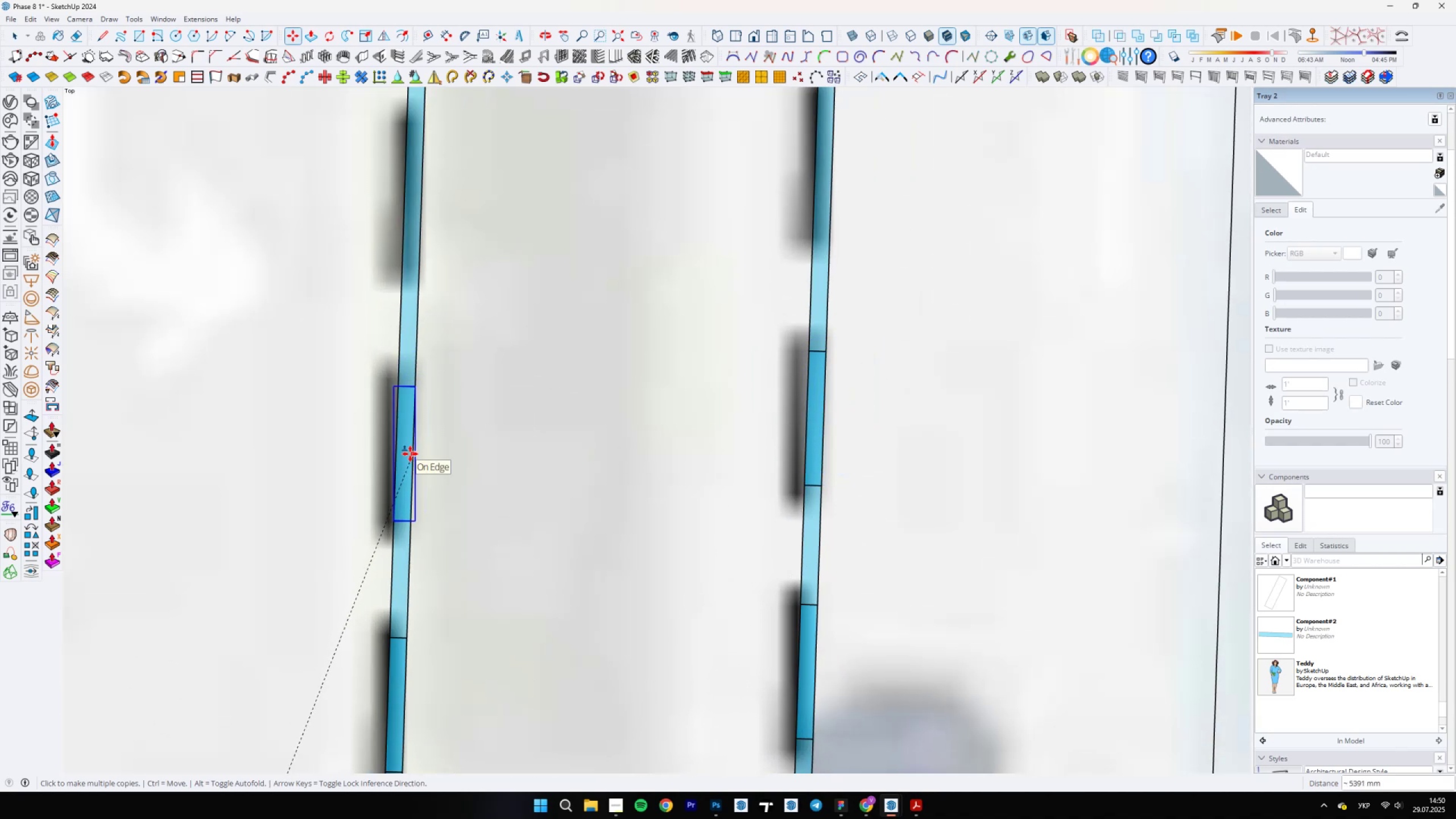 
left_click([410, 454])
 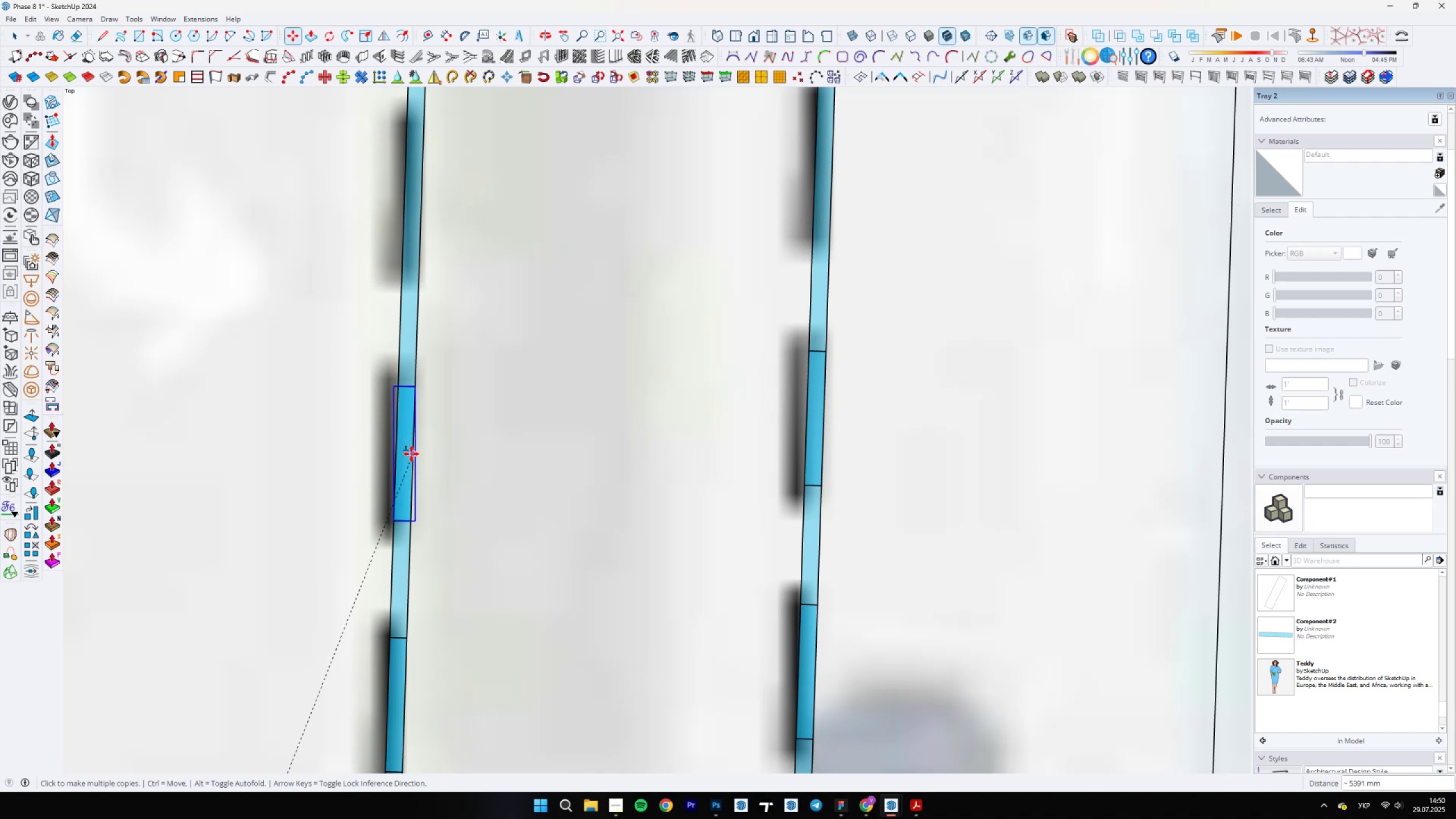 
scroll: coordinate [638, 450], scroll_direction: down, amount: 4.0
 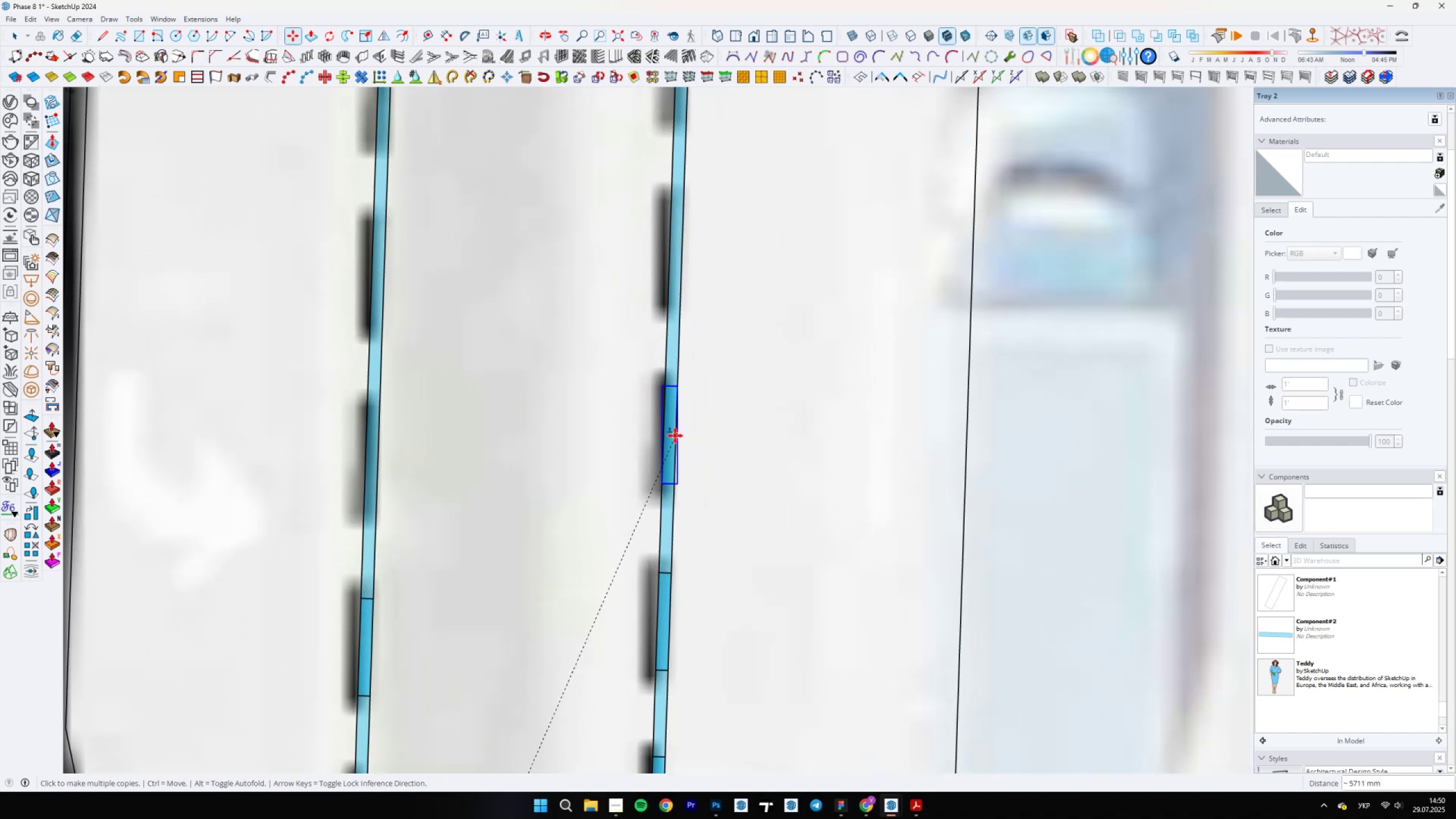 
left_click([675, 435])
 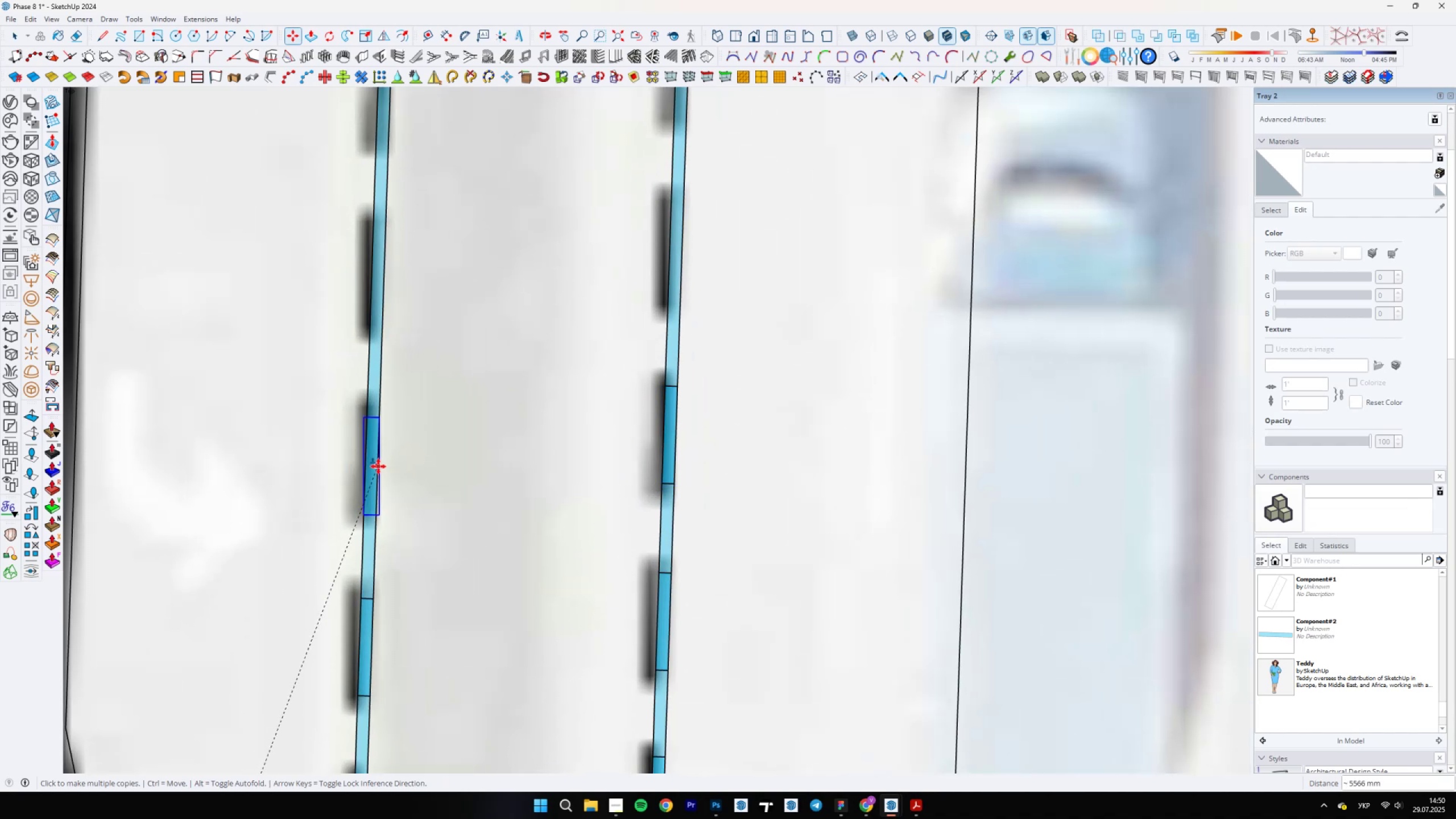 
left_click([379, 462])
 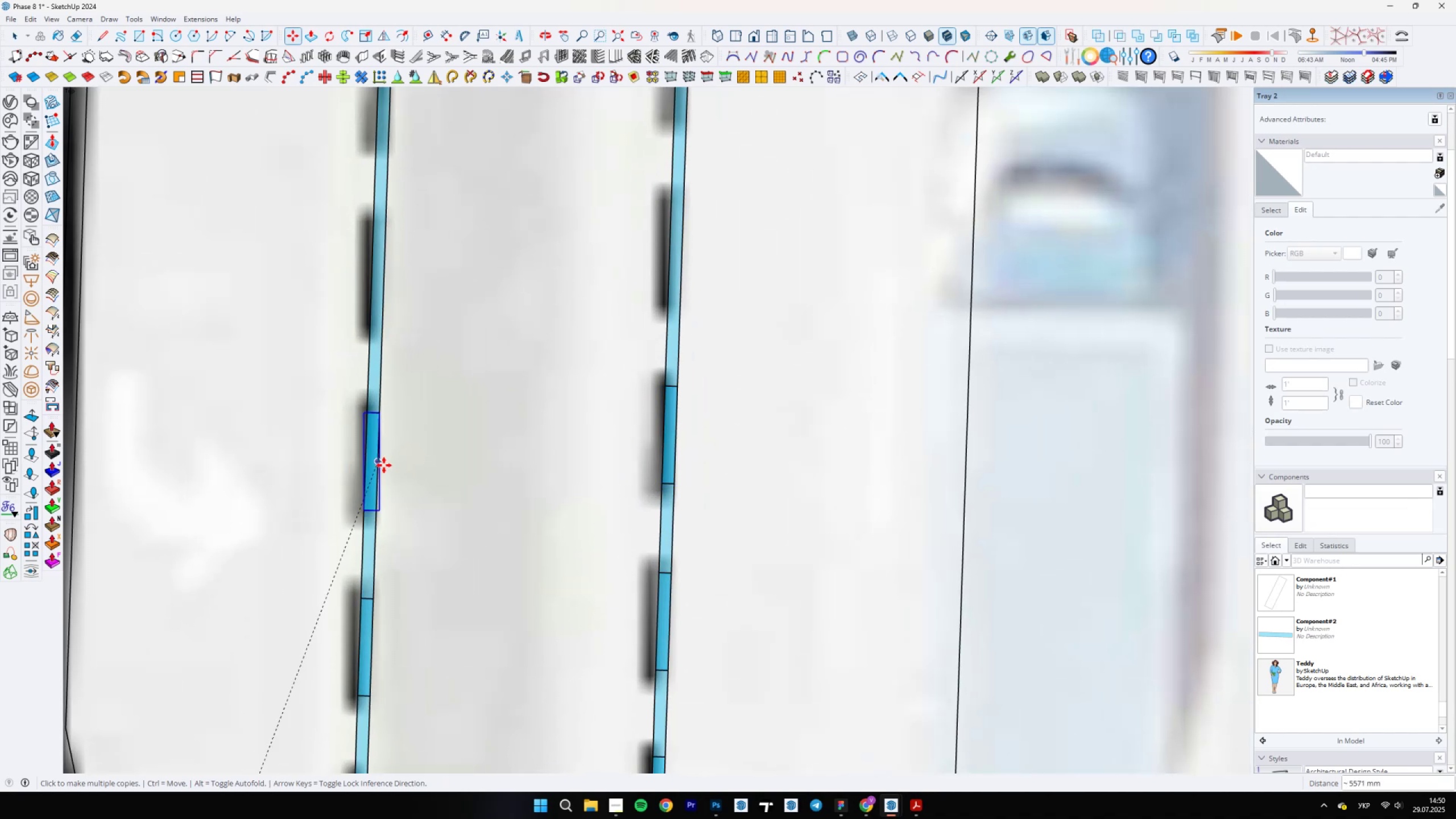 
scroll: coordinate [617, 487], scroll_direction: down, amount: 23.0
 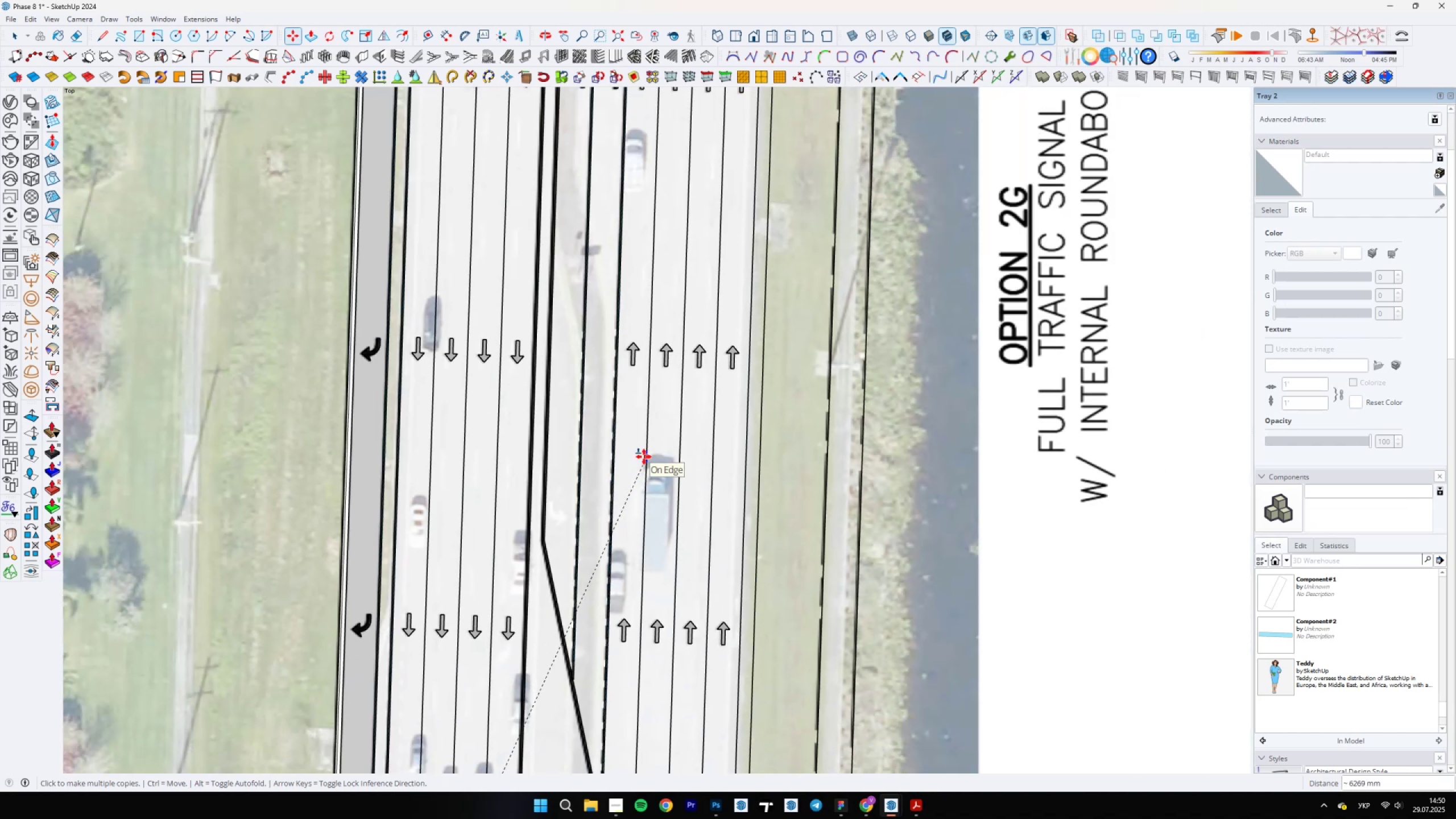 
scroll: coordinate [497, 531], scroll_direction: up, amount: 20.0
 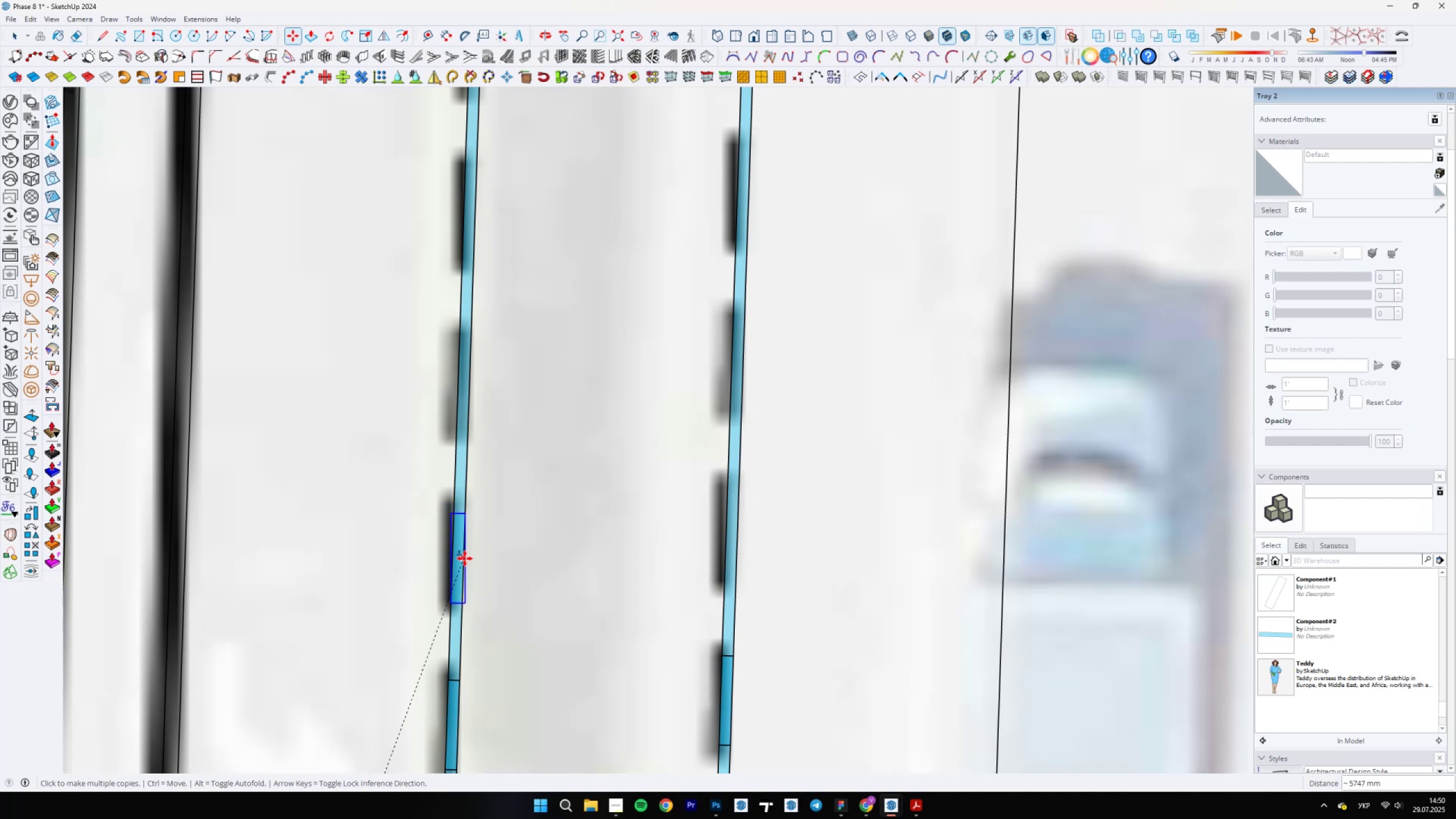 
left_click([465, 556])
 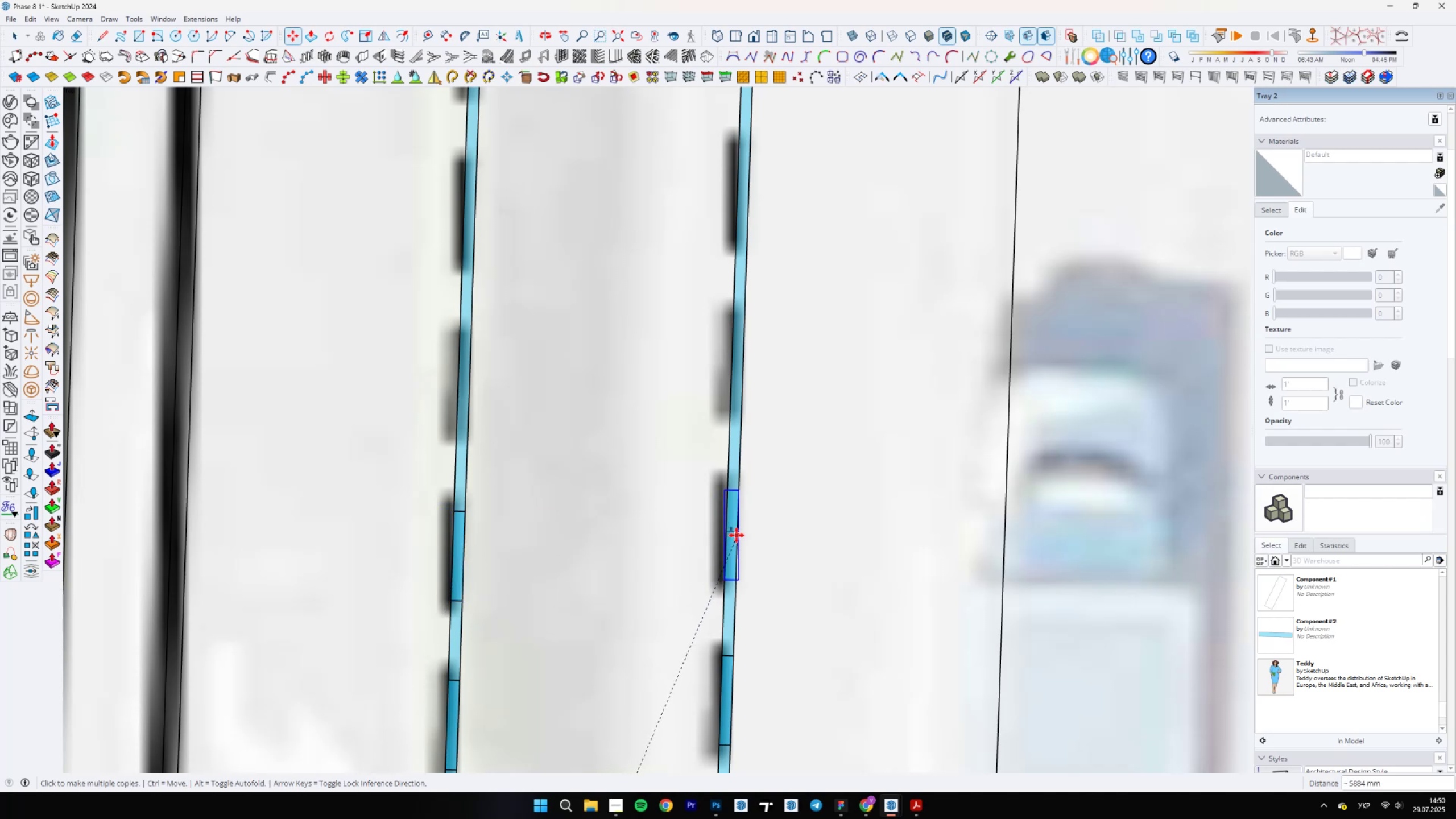 
left_click([737, 535])
 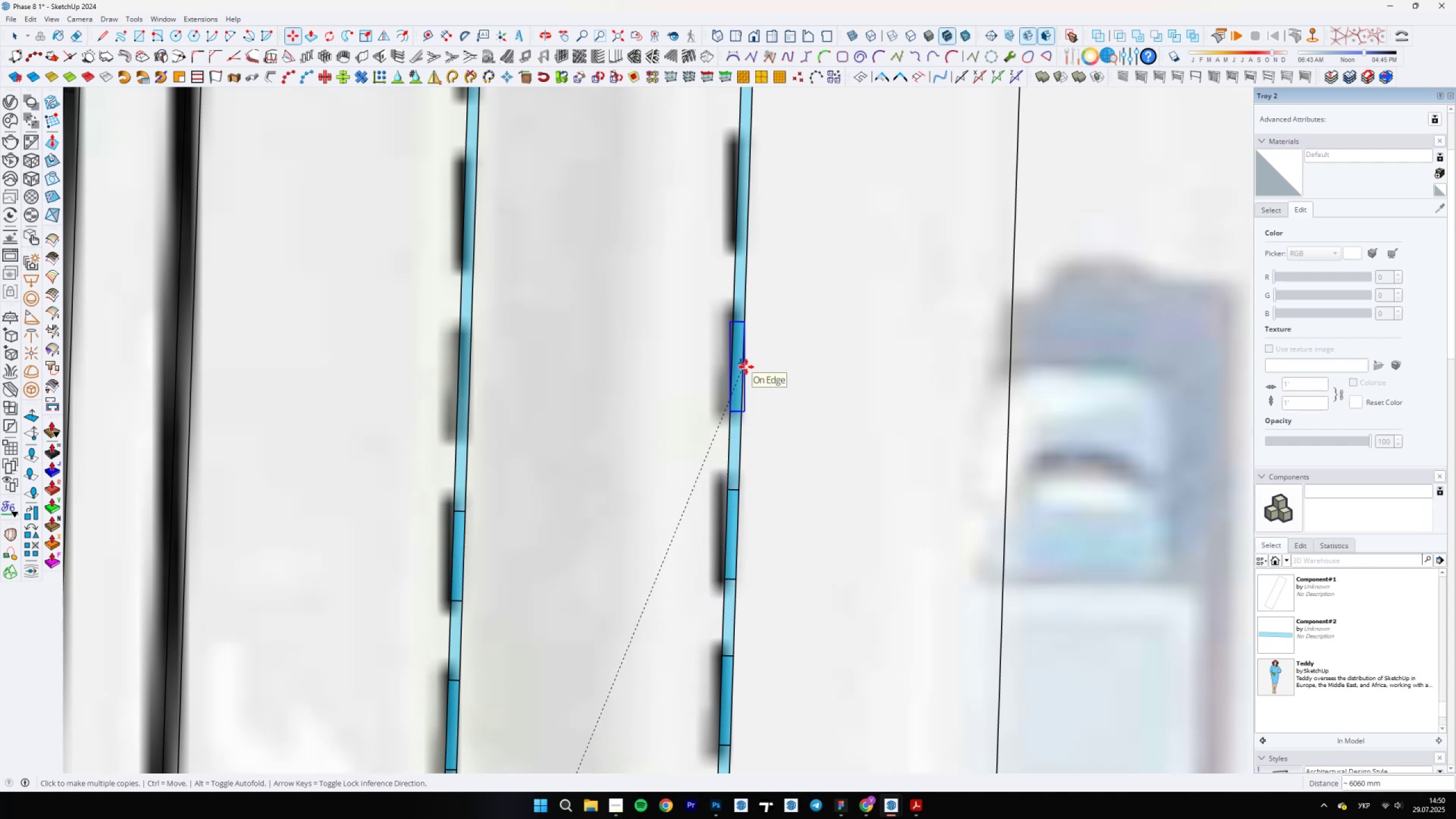 
left_click([747, 367])
 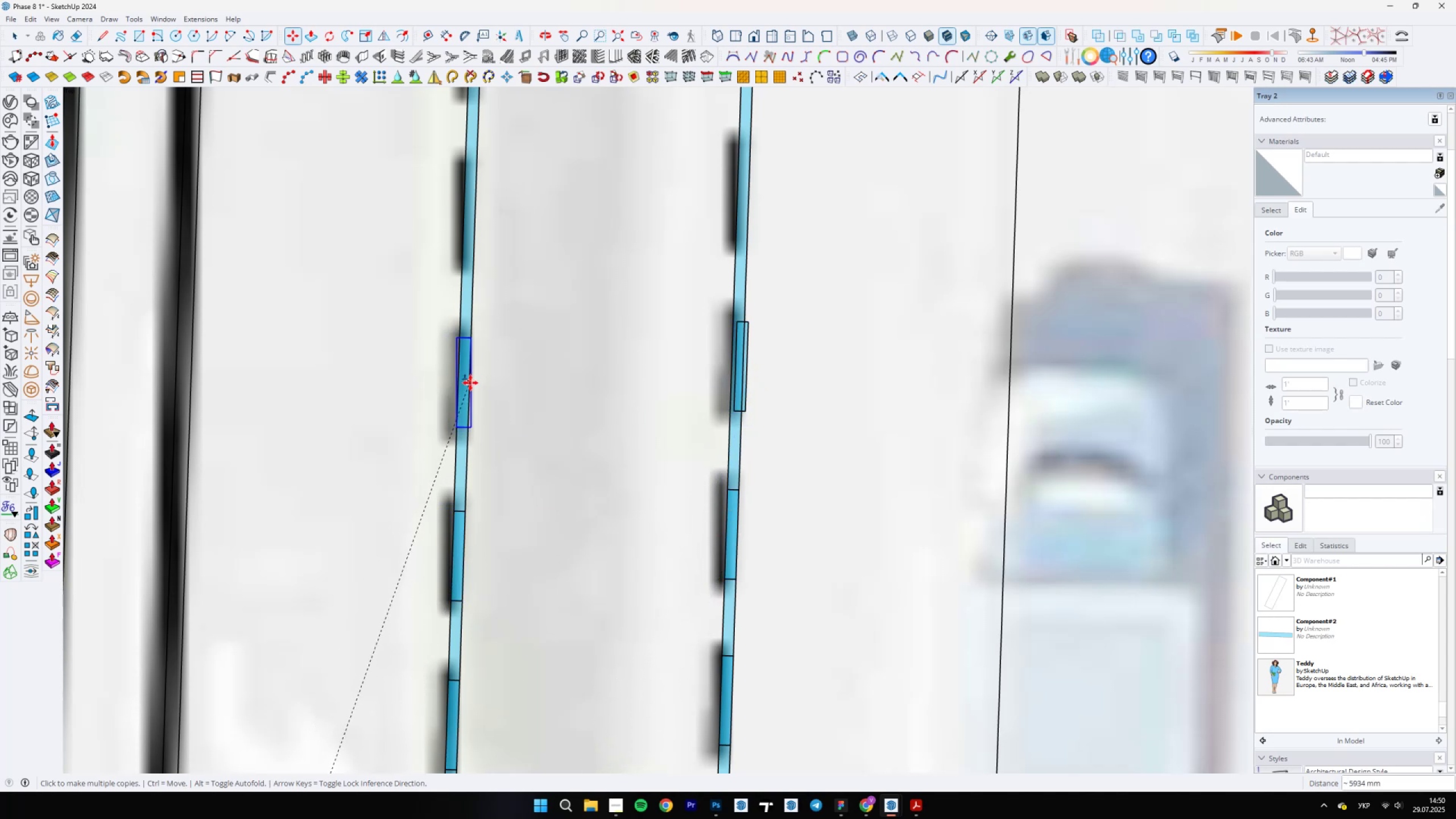 
left_click([467, 387])
 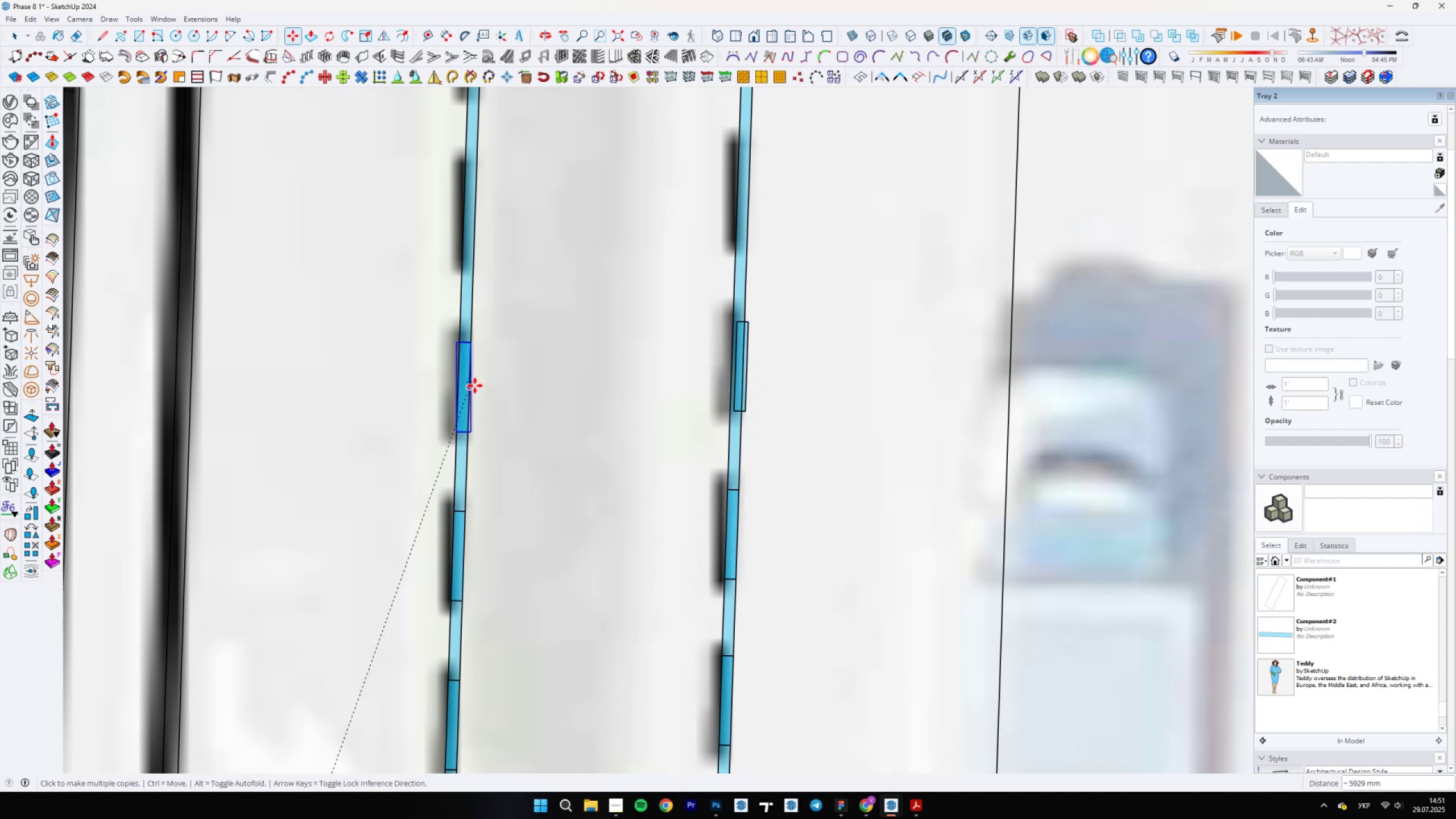 
scroll: coordinate [680, 382], scroll_direction: up, amount: 4.0
 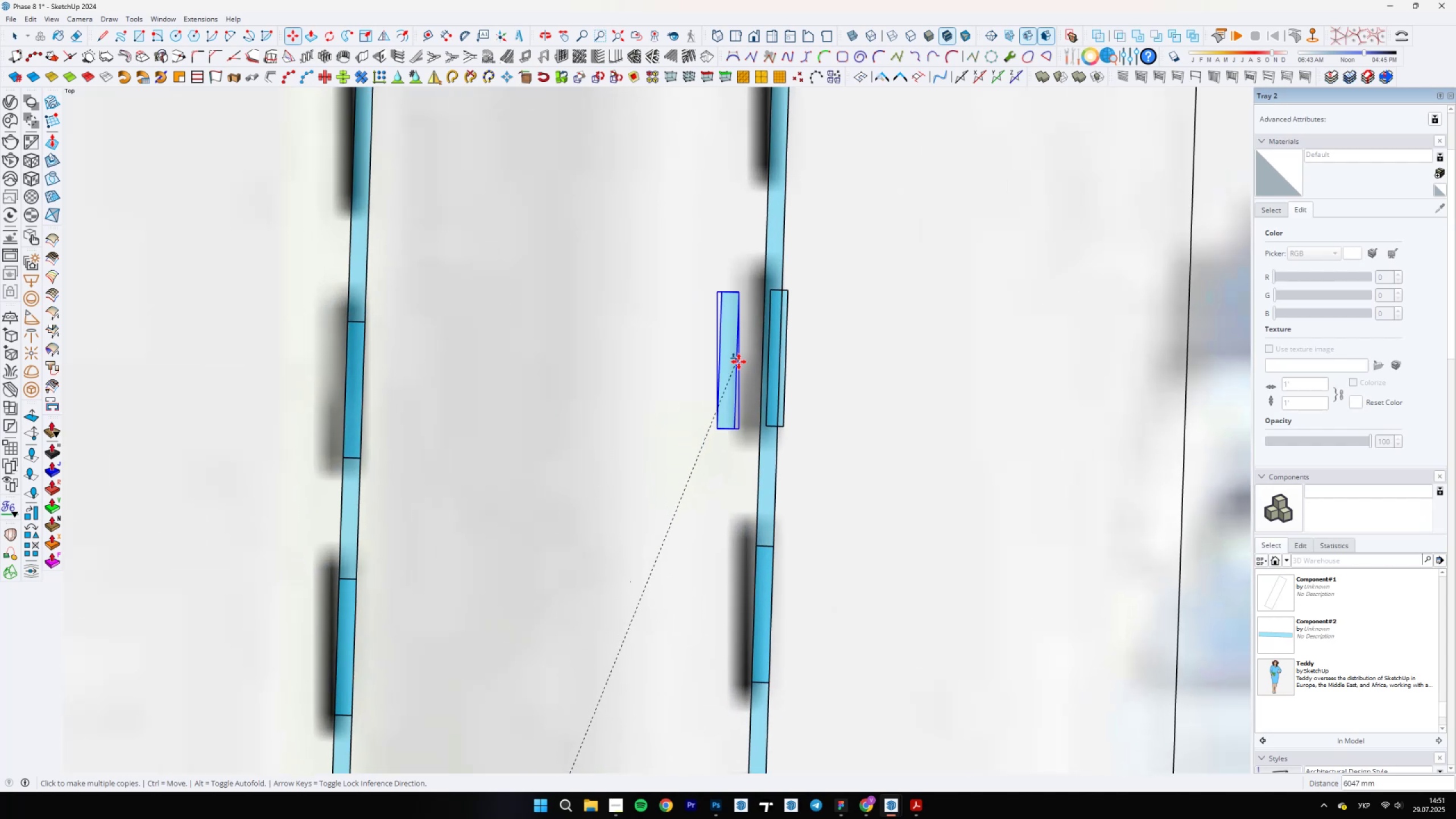 
key(Space)
 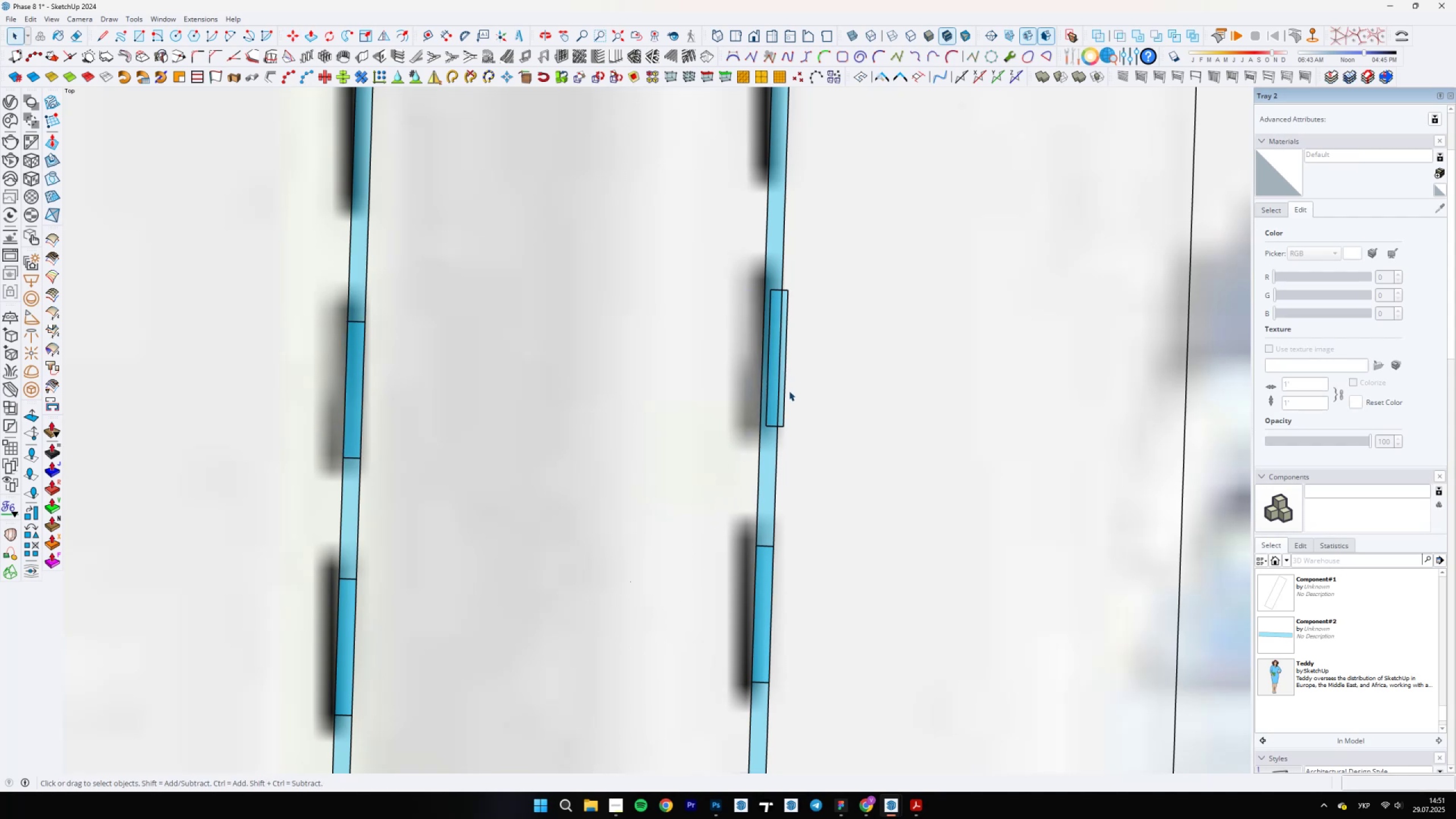 
double_click([782, 398])
 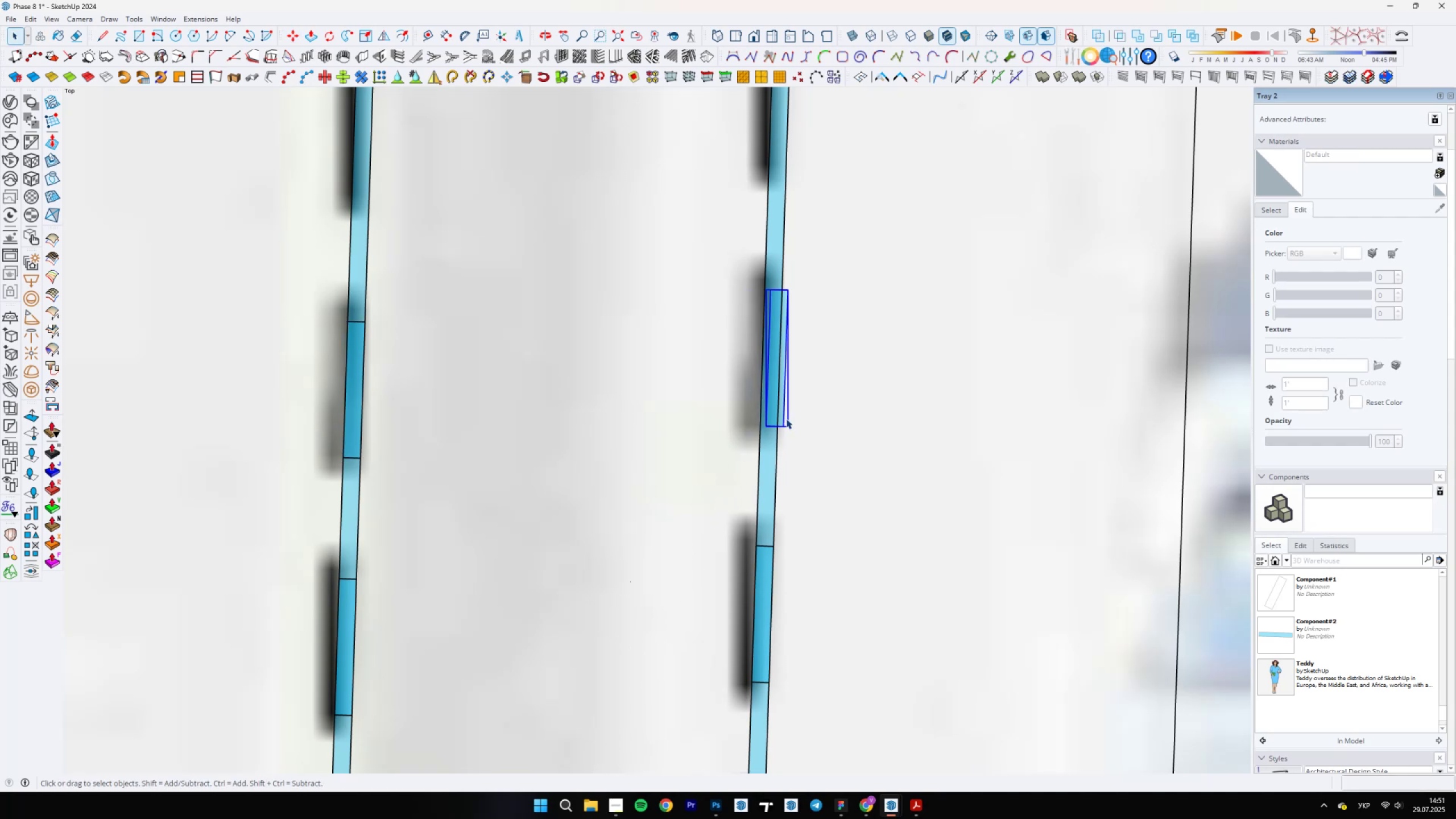 
key(M)
 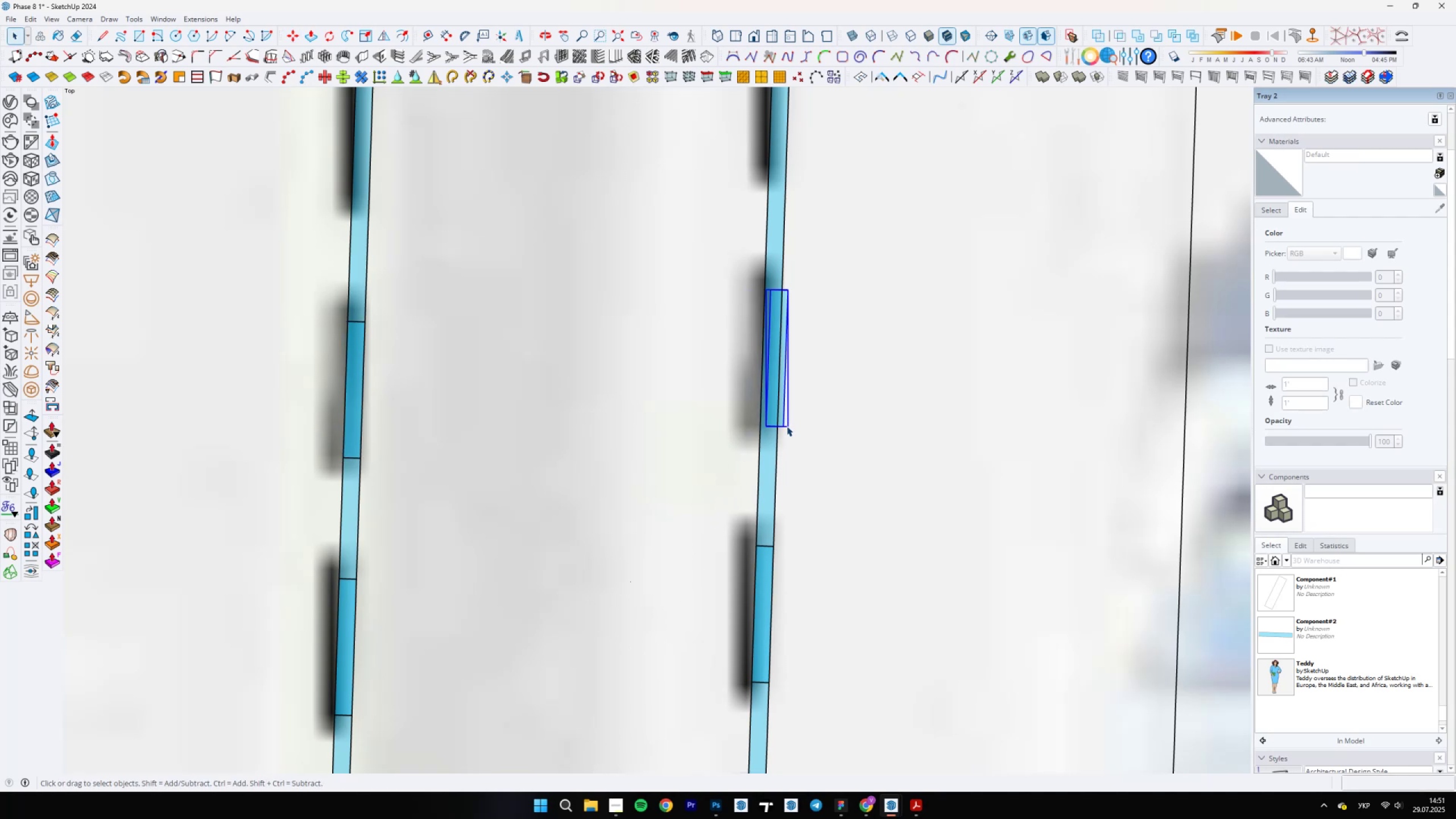 
scroll: coordinate [786, 431], scroll_direction: up, amount: 3.0
 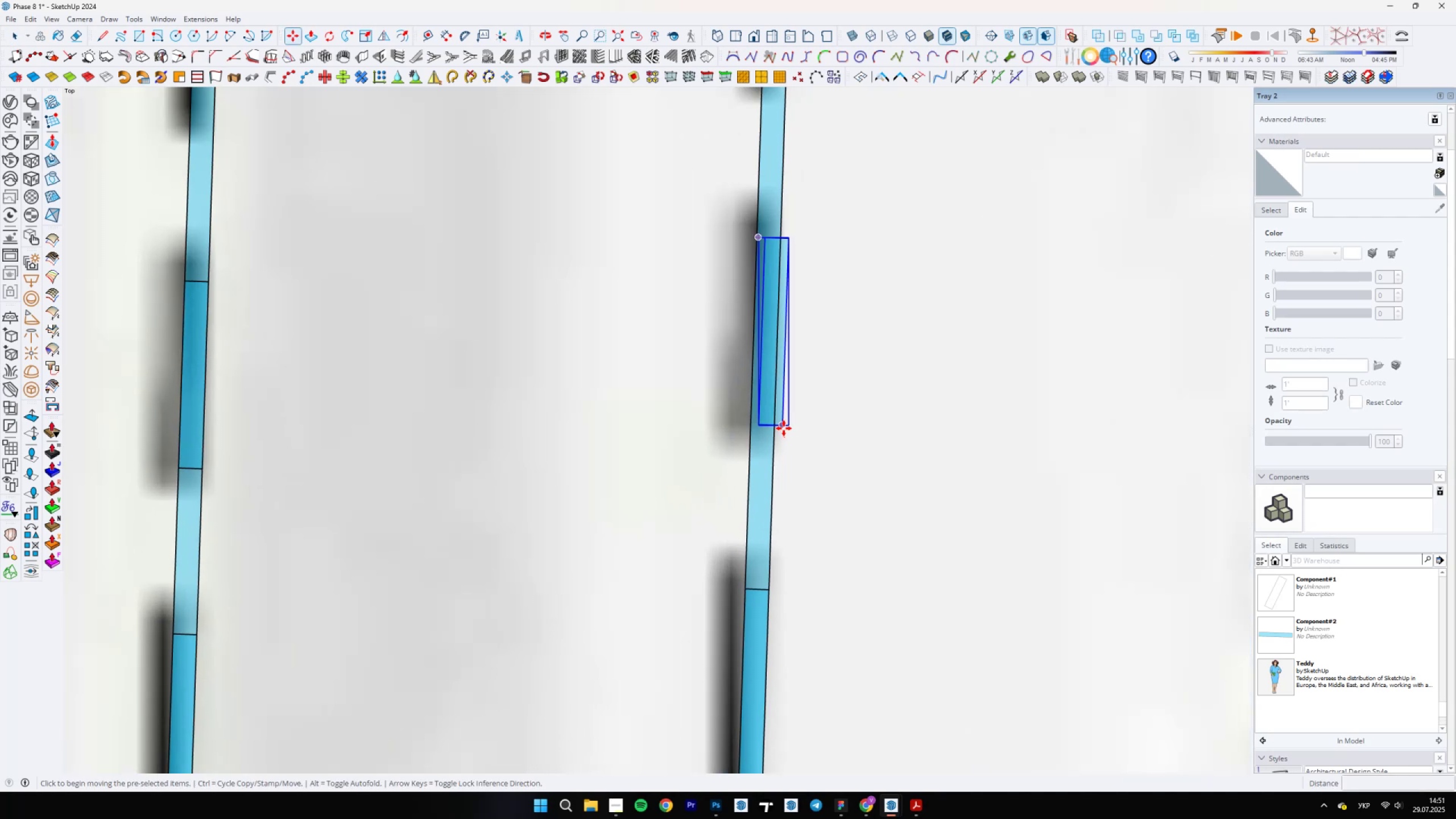 
left_click([783, 427])
 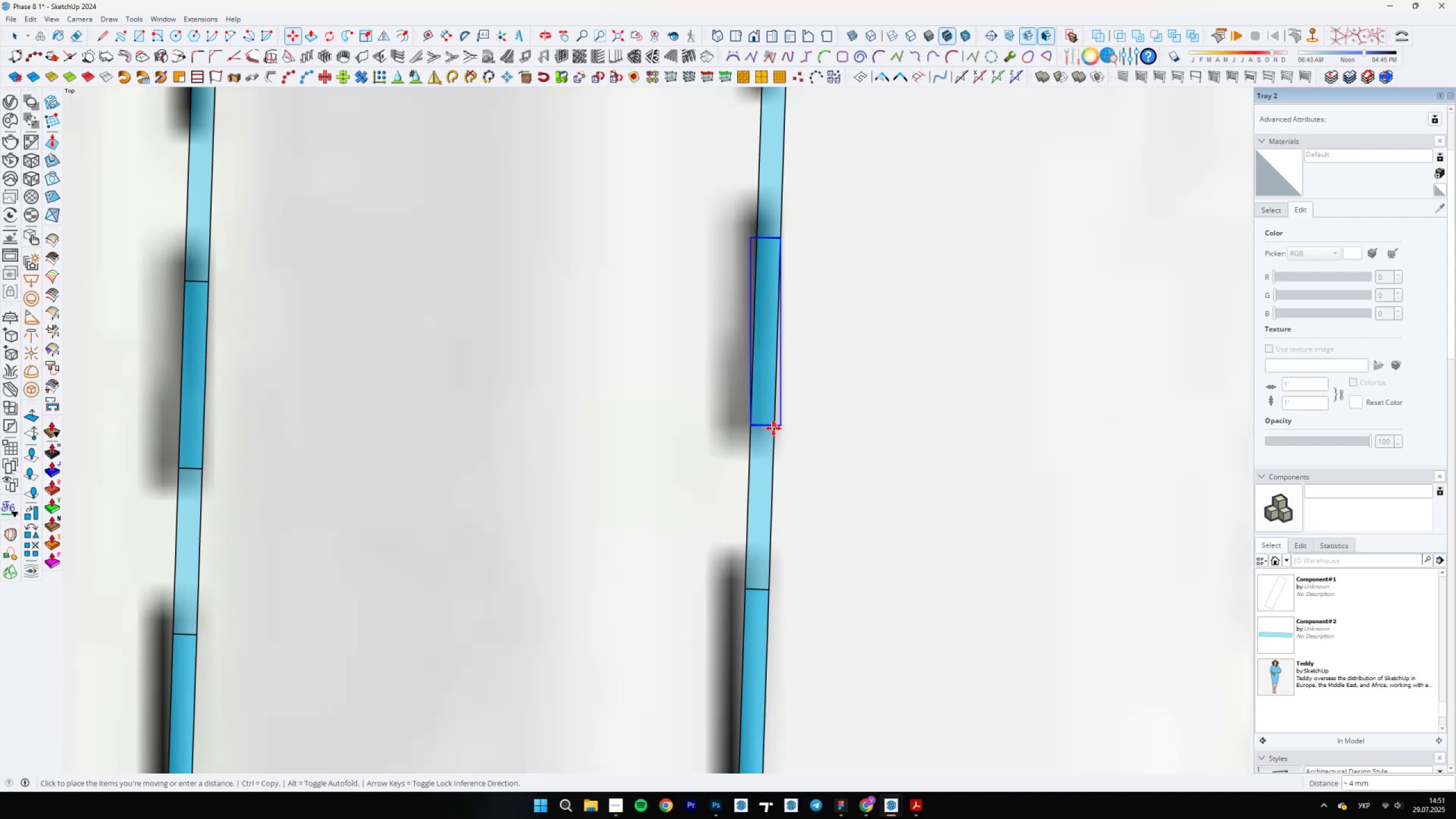 
left_click([774, 428])
 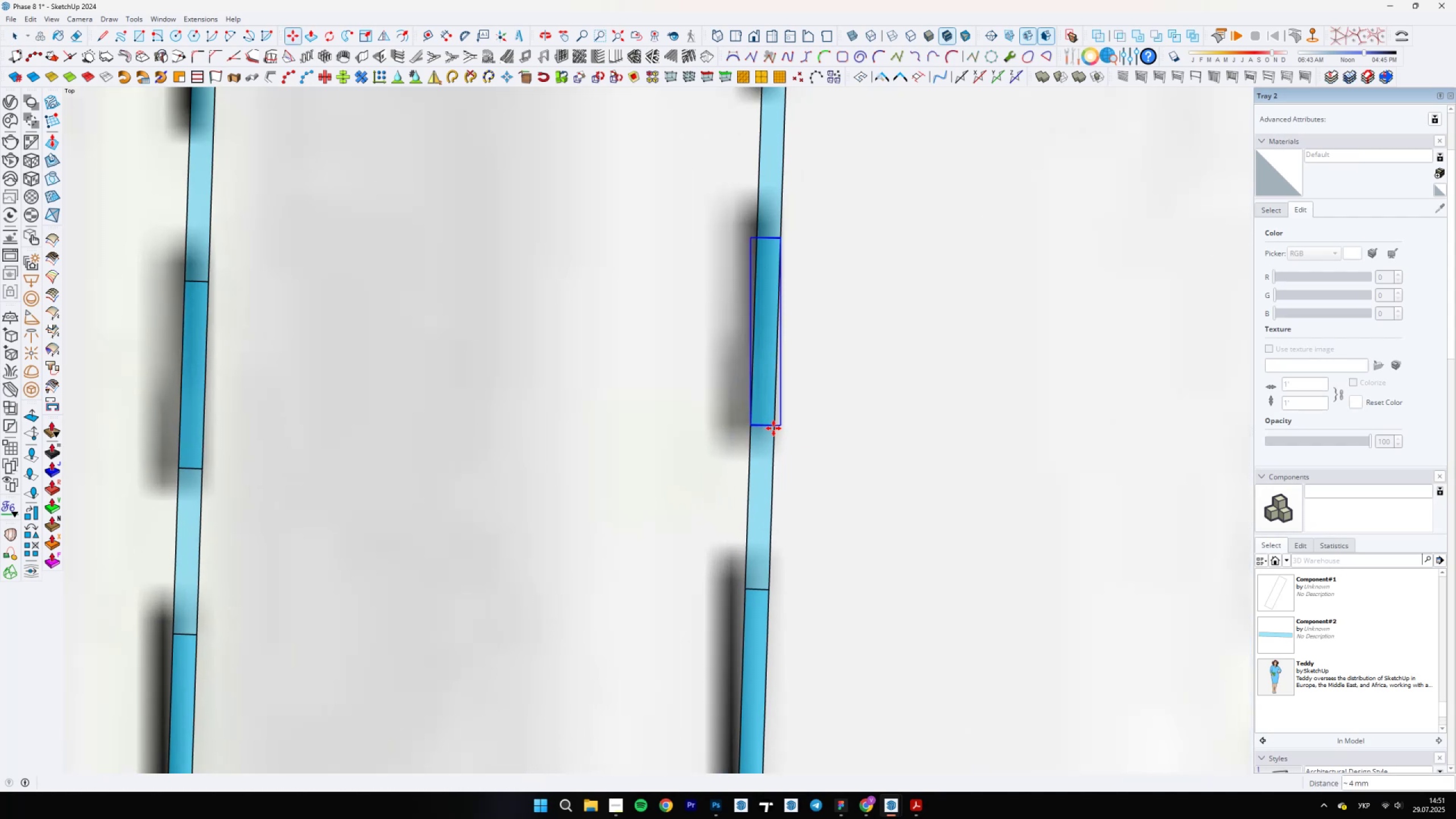 
scroll: coordinate [824, 336], scroll_direction: down, amount: 32.0
 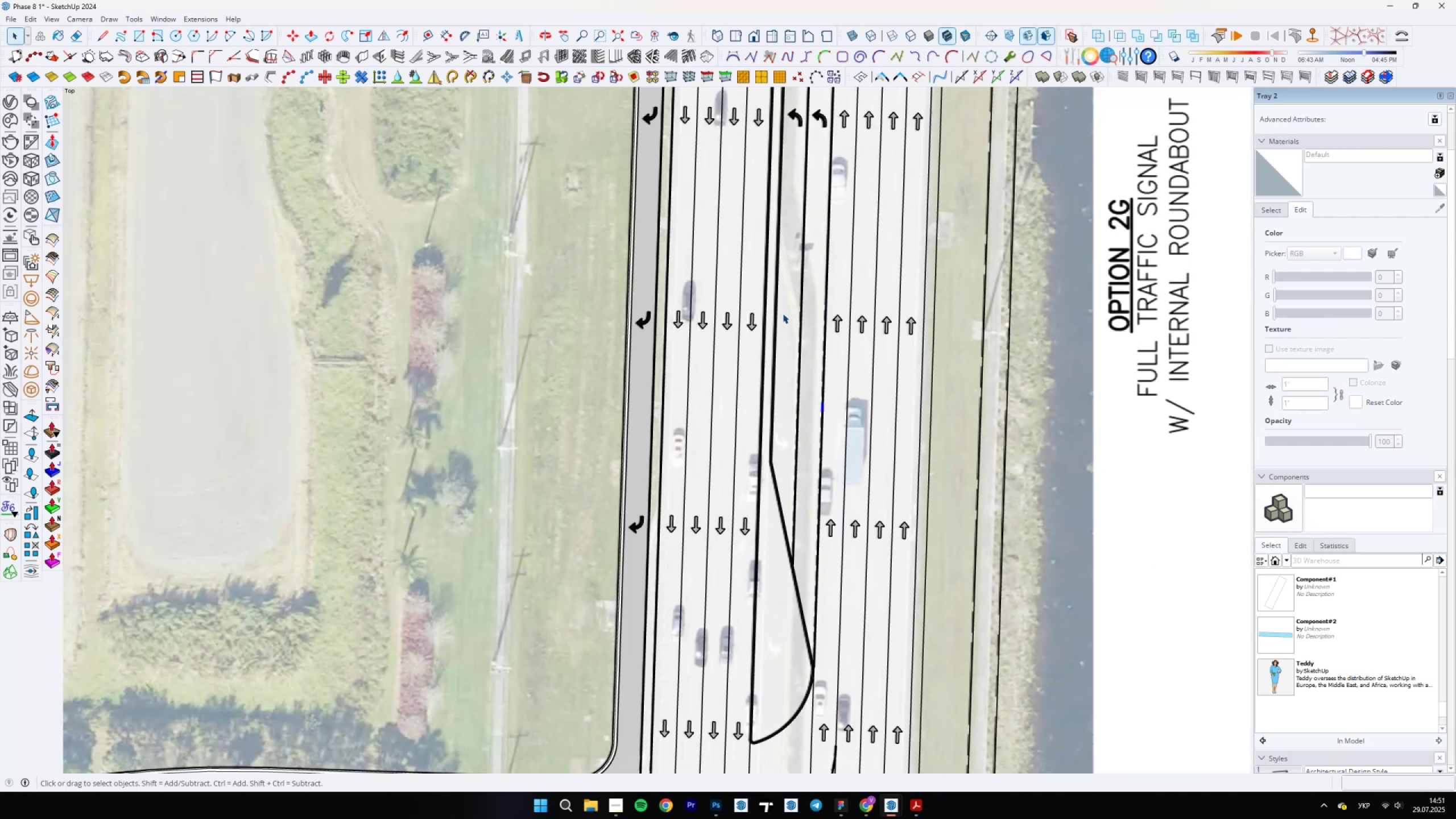 
key(Space)
 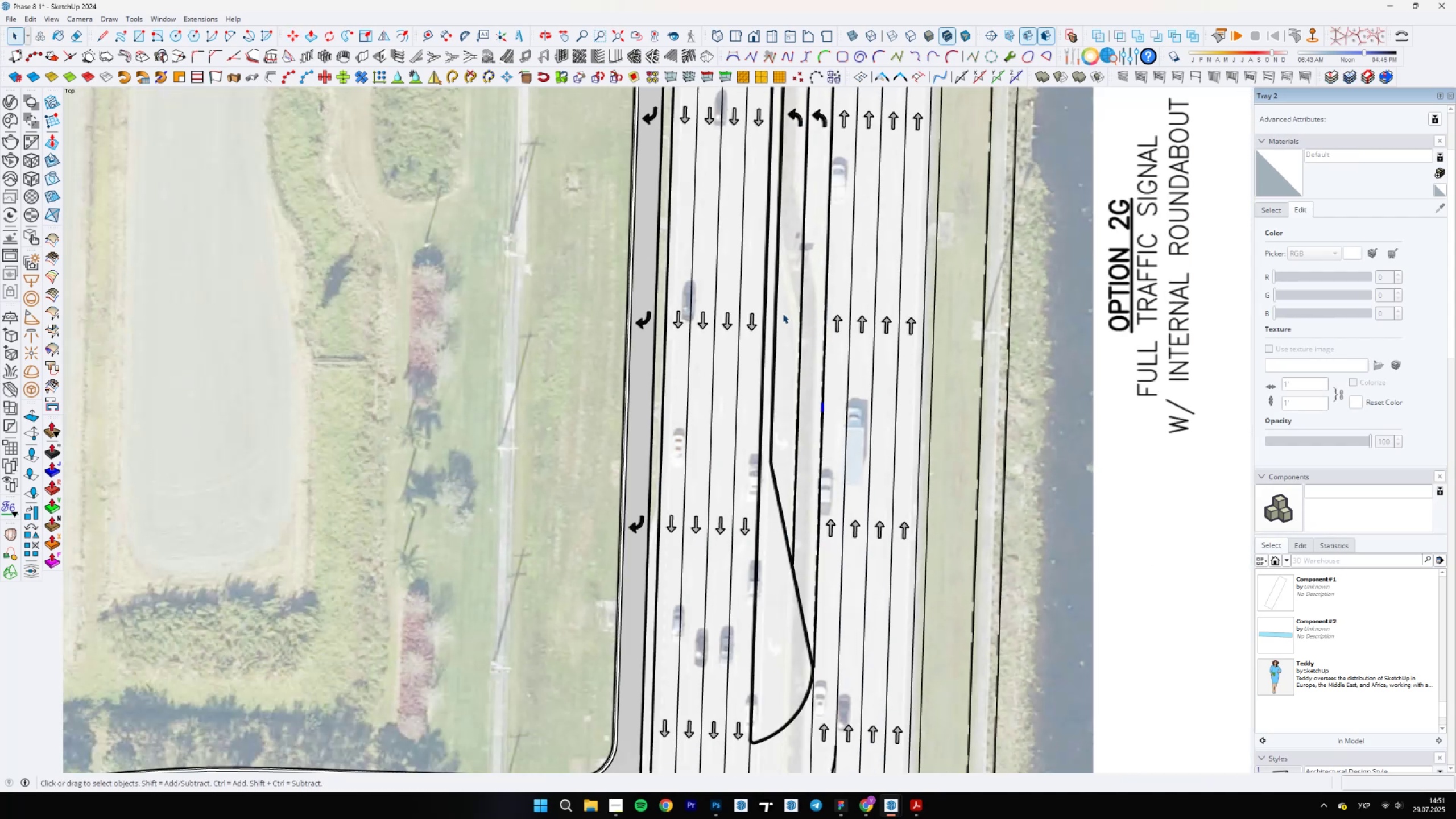 
scroll: coordinate [933, 546], scroll_direction: up, amount: 30.0
 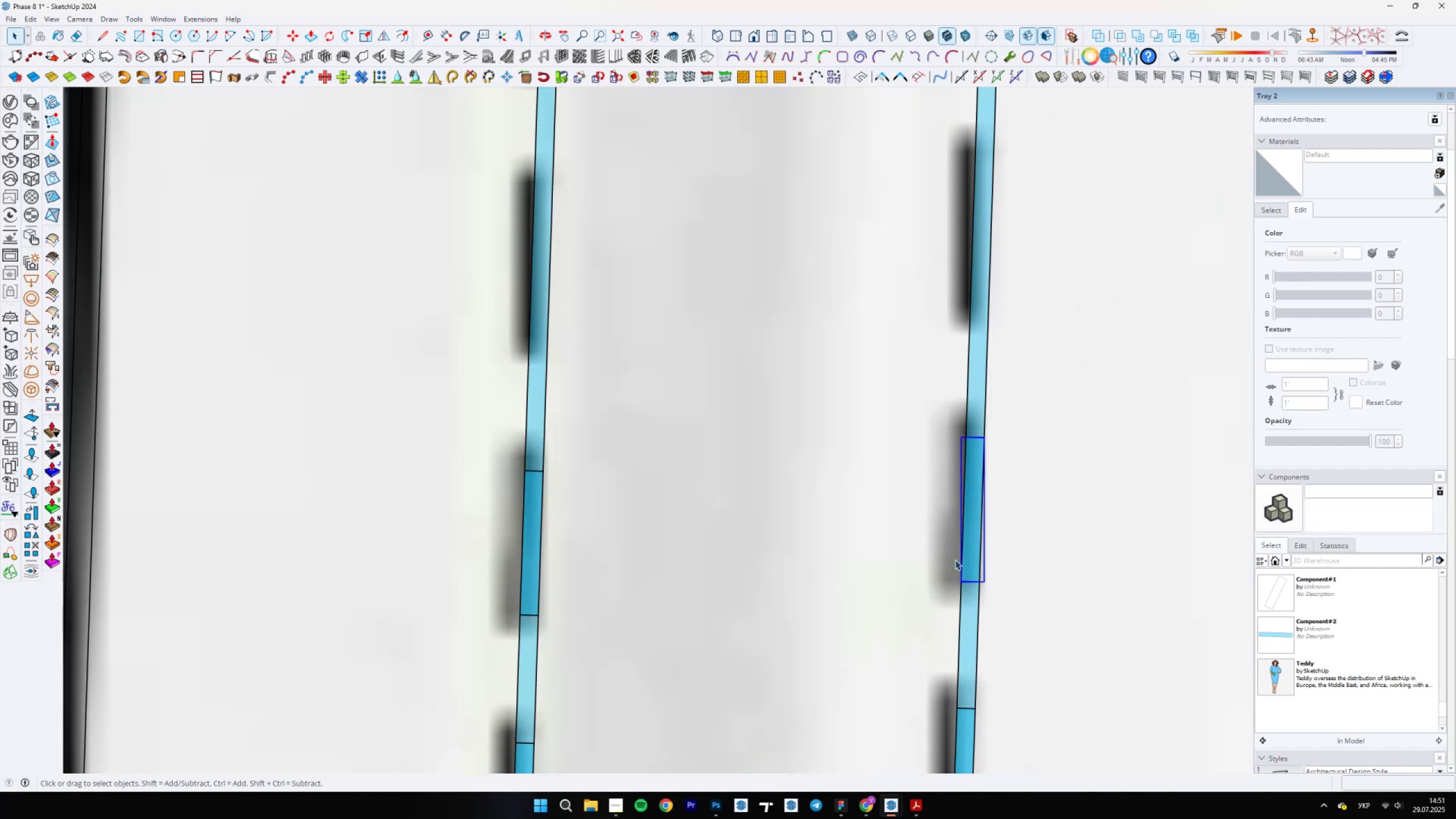 
key(M)
 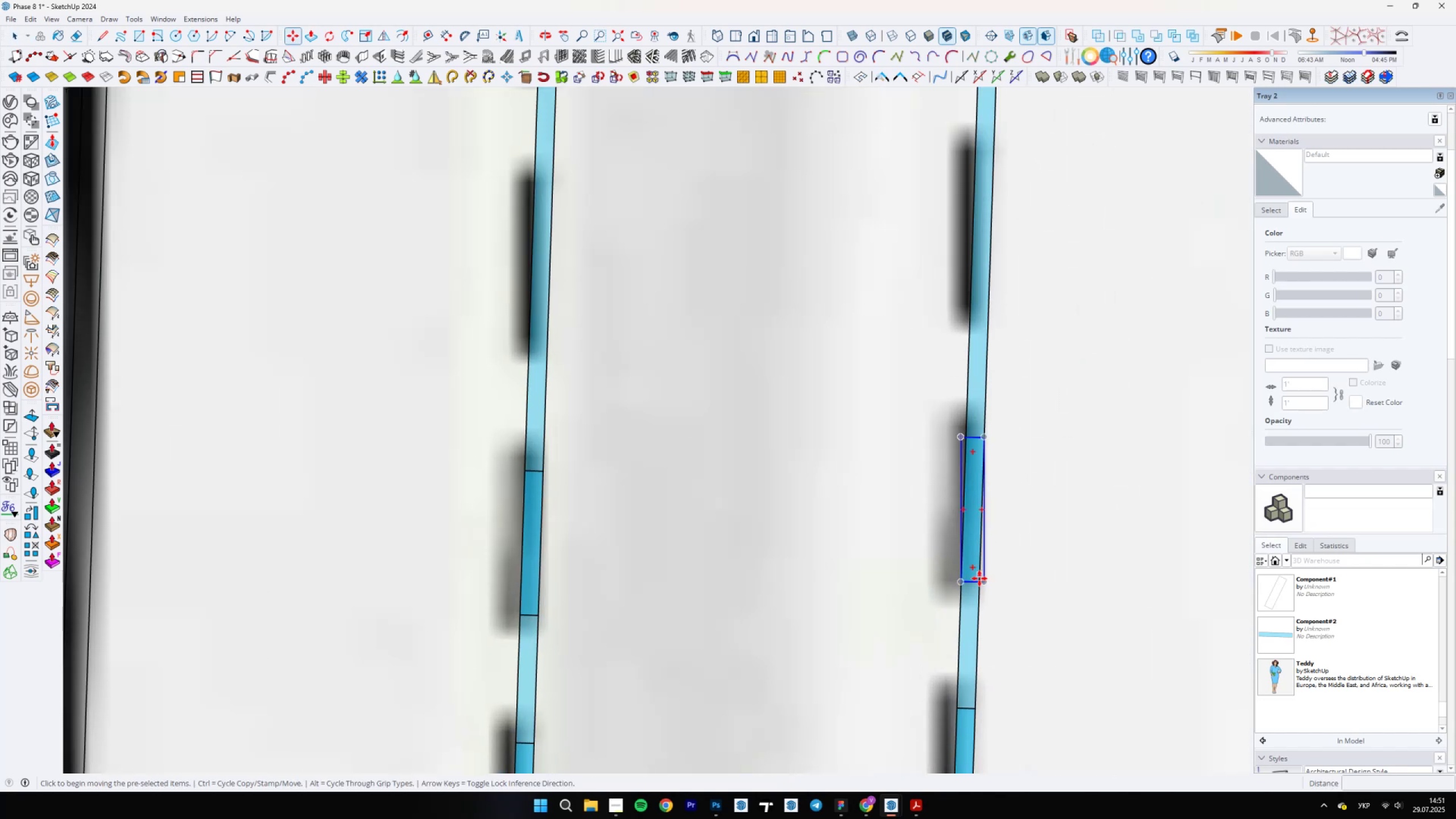 
key(Control+ControlLeft)
 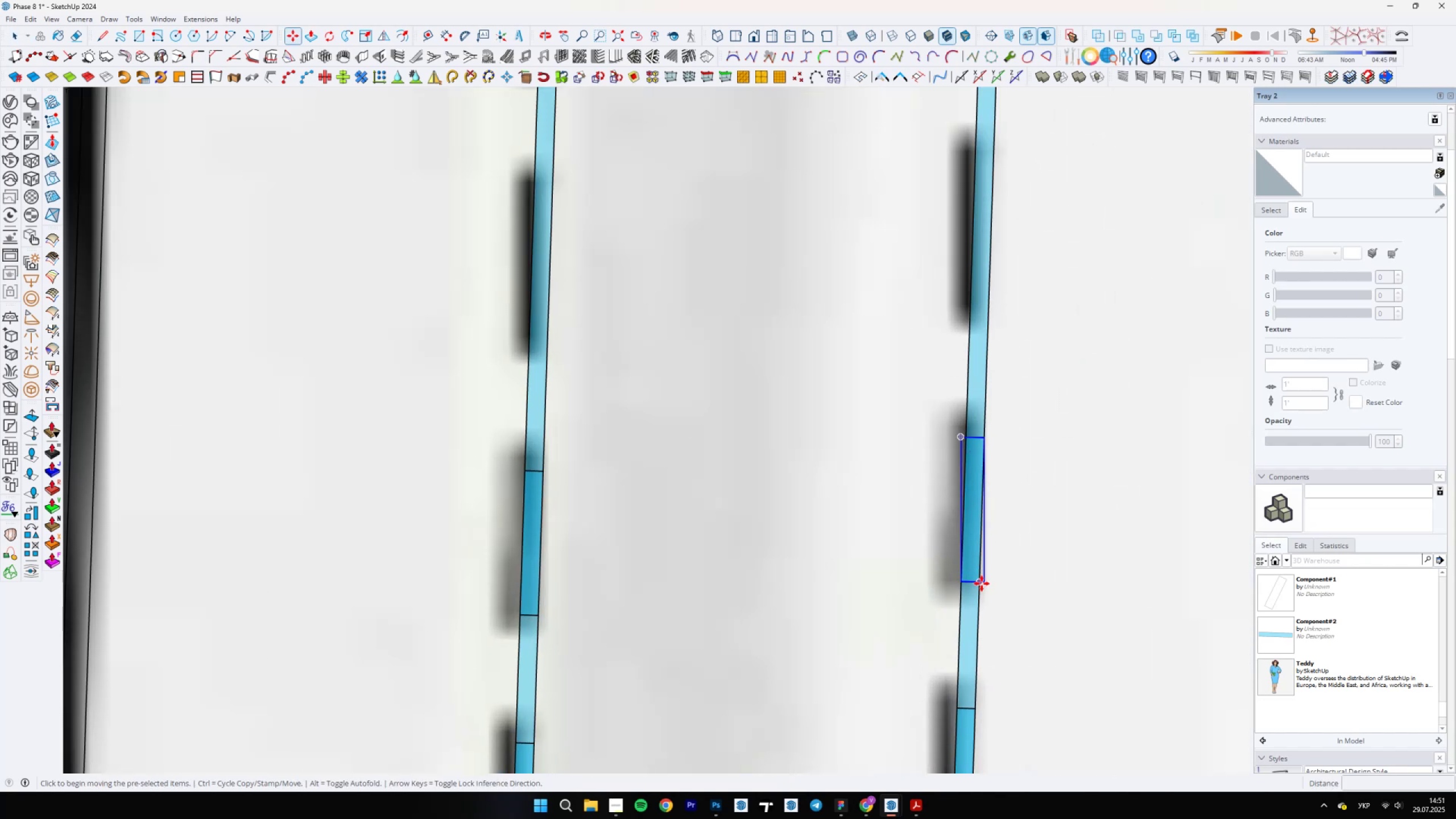 
key(Control+ControlLeft)
 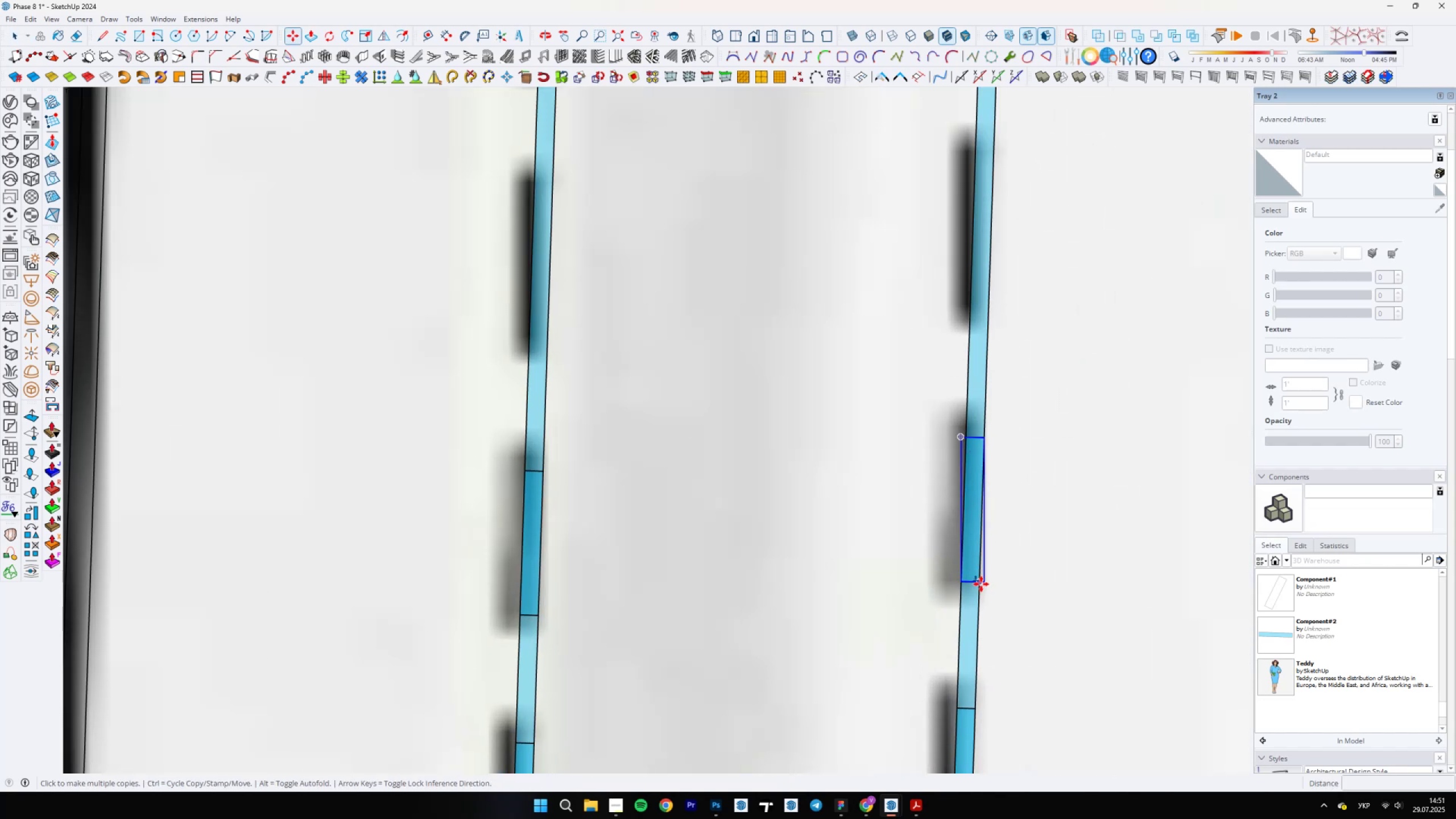 
left_click([981, 584])
 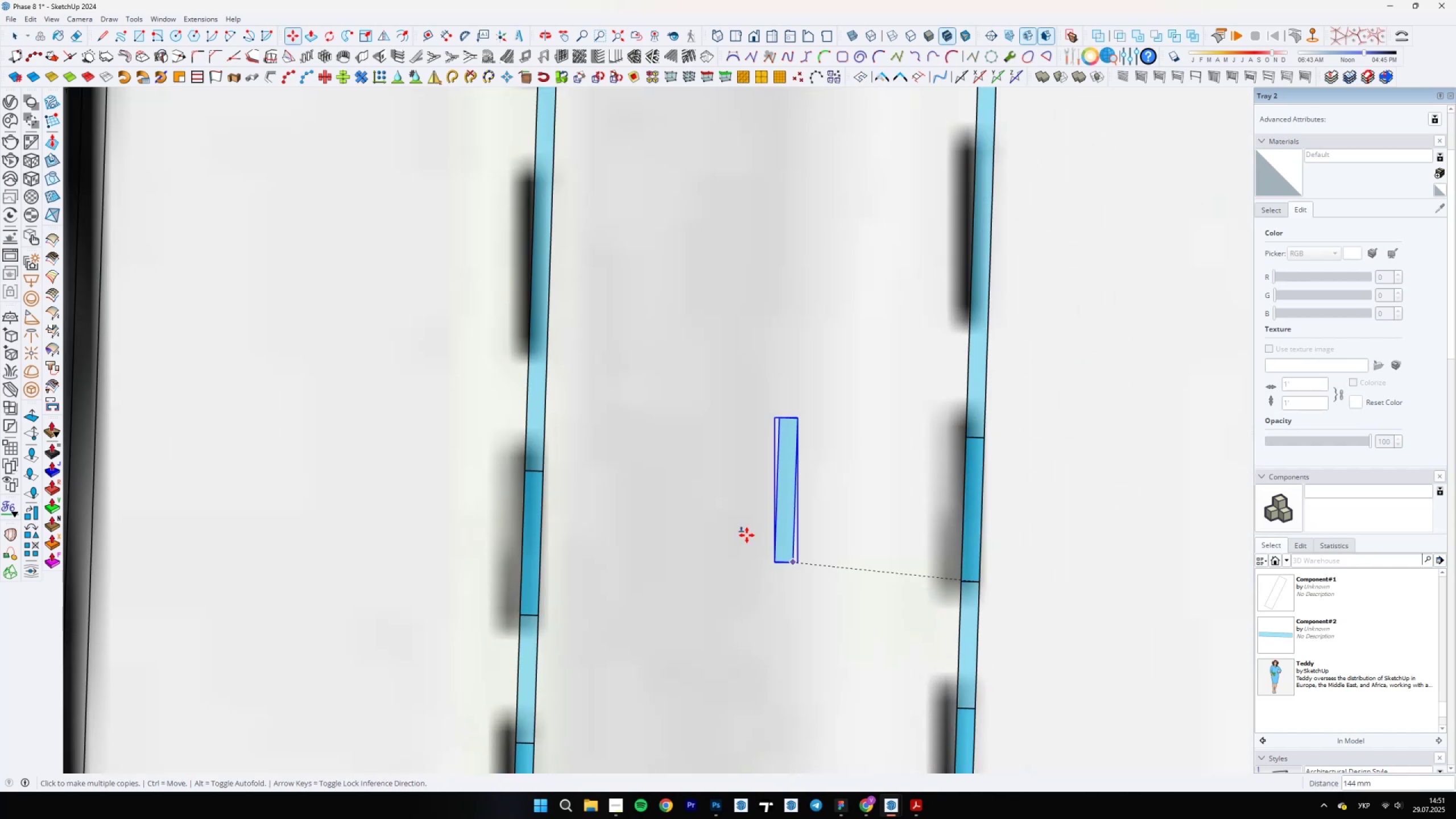 
scroll: coordinate [605, 428], scroll_direction: down, amount: 2.0
 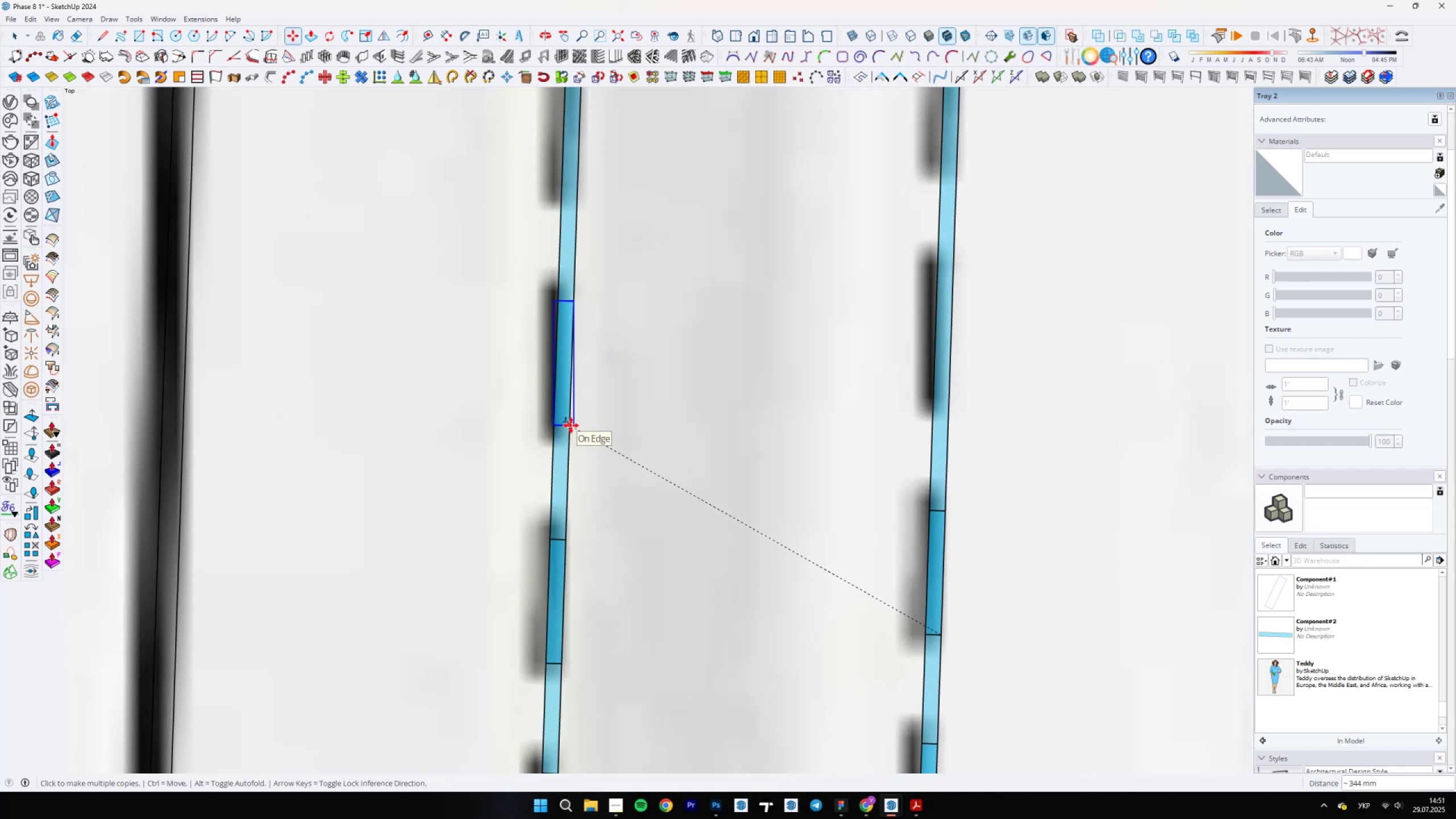 
left_click([571, 425])
 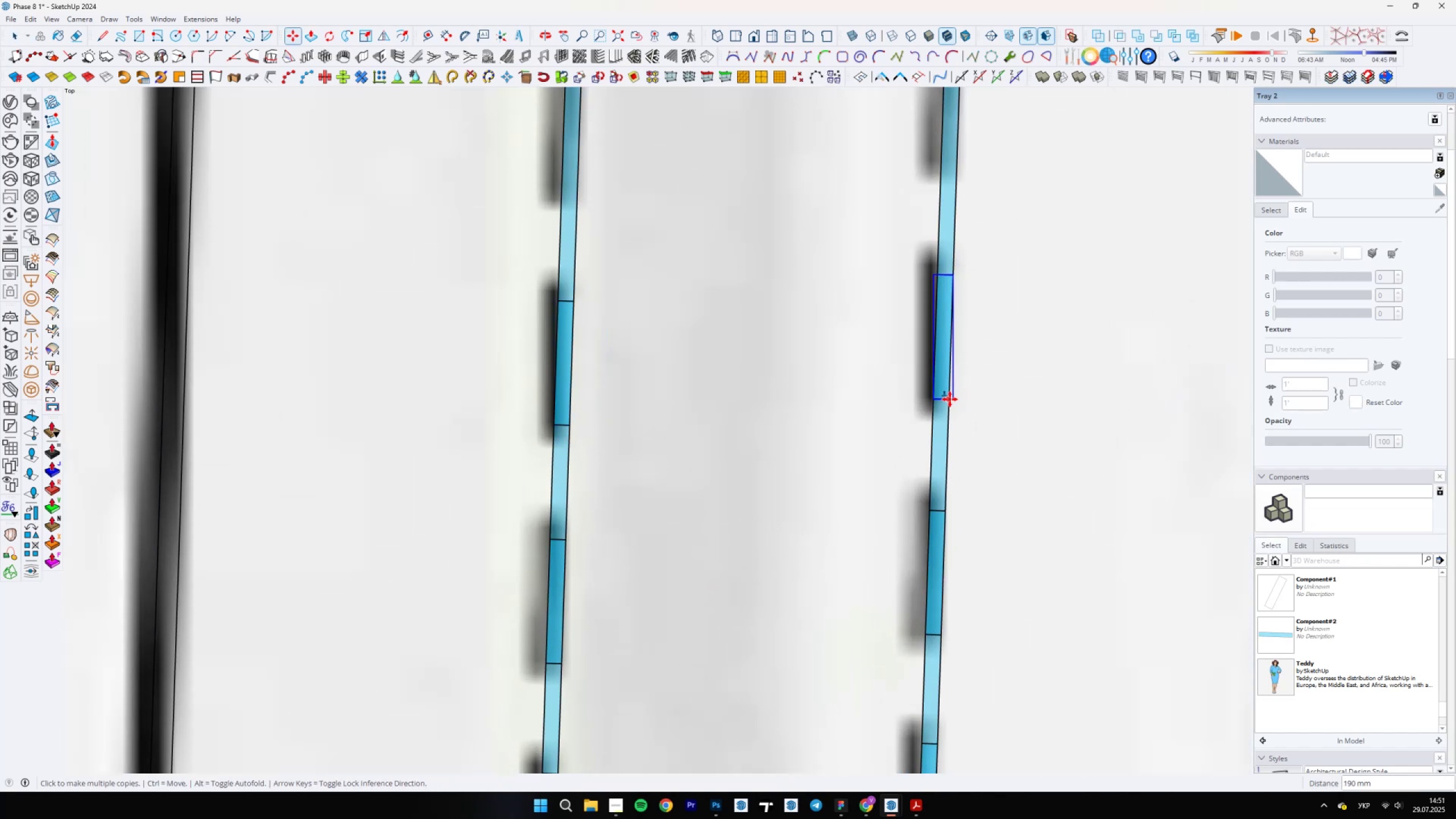 
left_click([950, 399])
 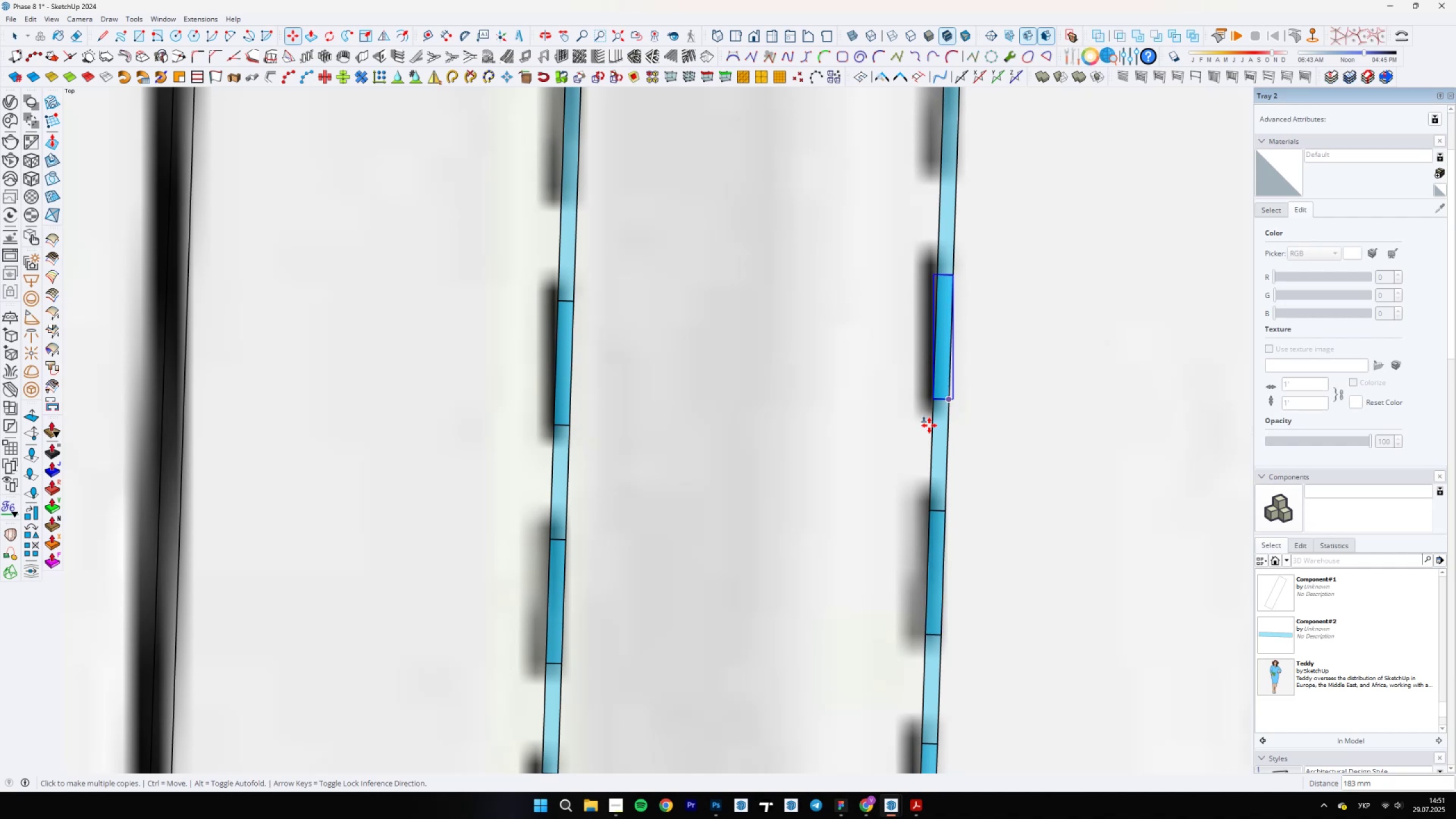 
scroll: coordinate [830, 620], scroll_direction: down, amount: 23.0
 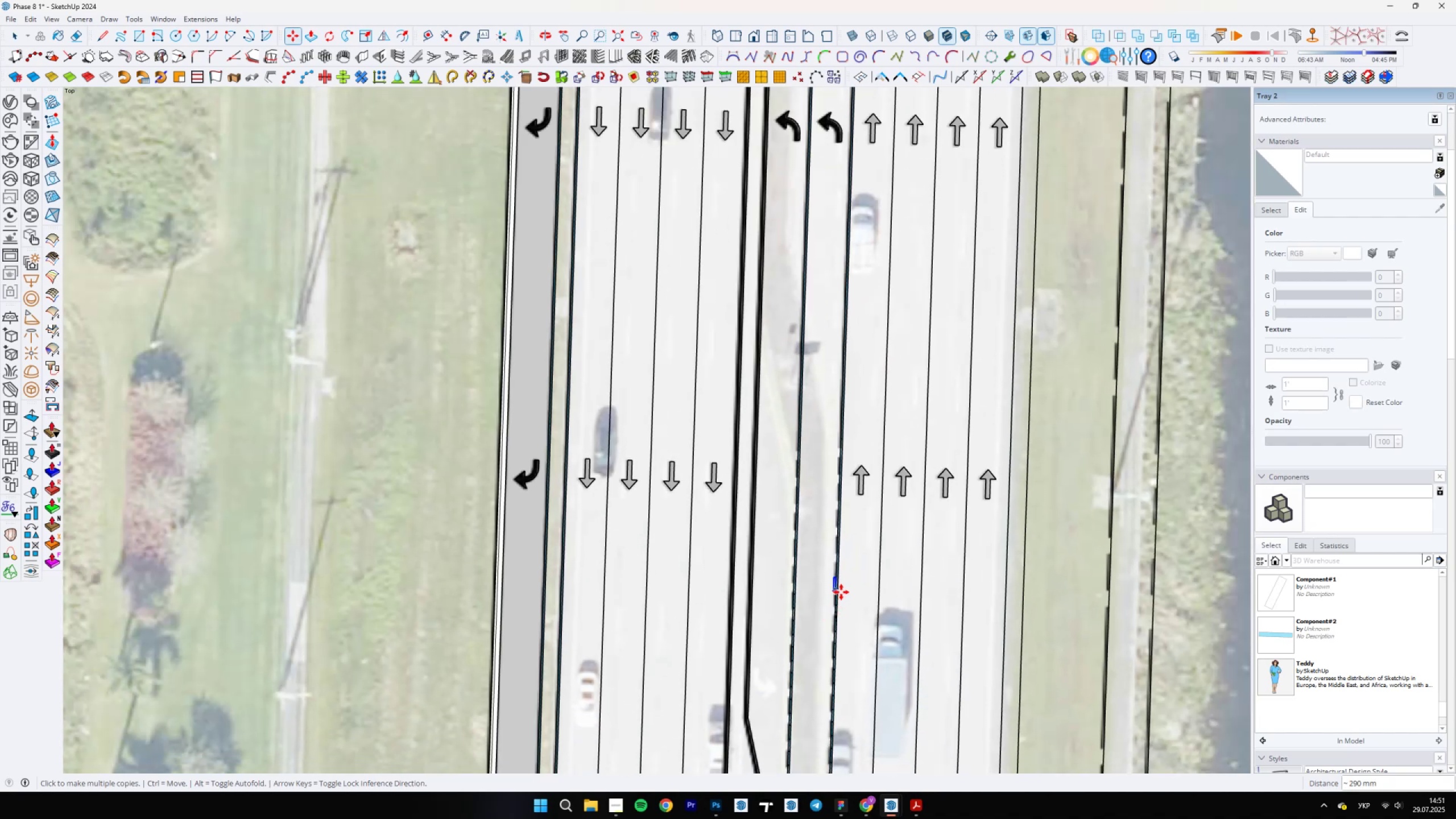 
scroll: coordinate [820, 581], scroll_direction: up, amount: 16.0
 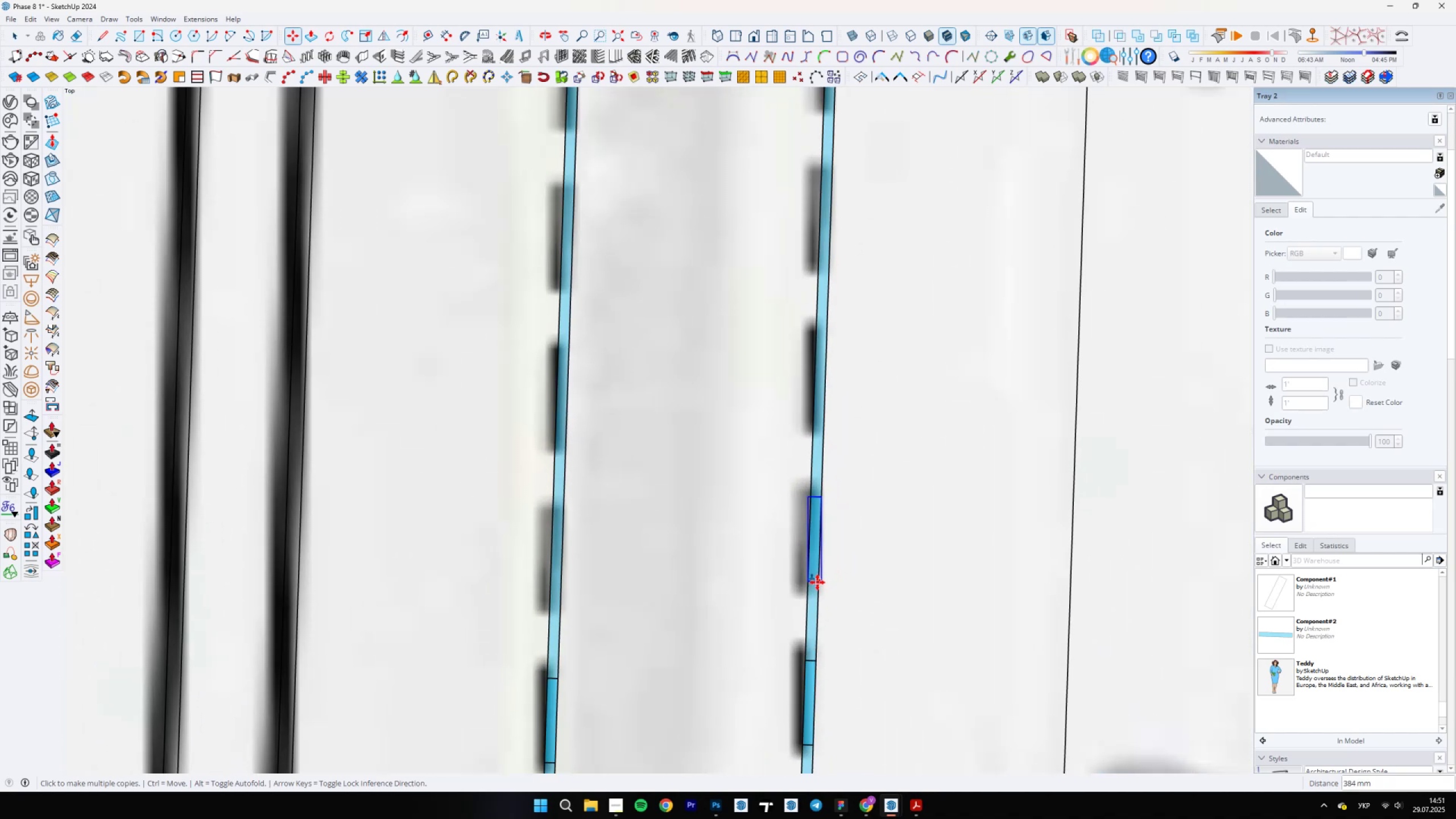 
left_click([817, 584])
 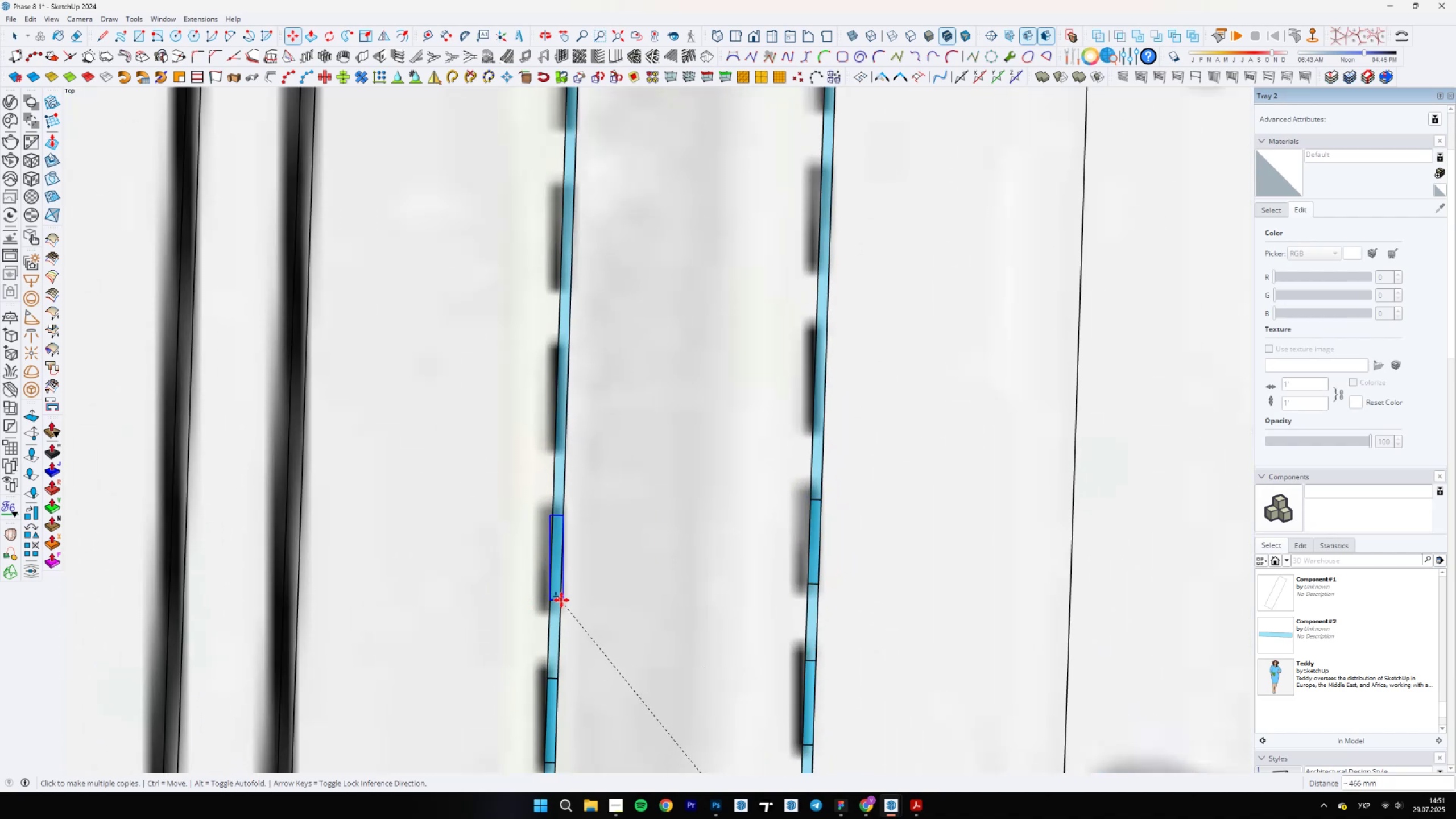 
left_click([561, 600])
 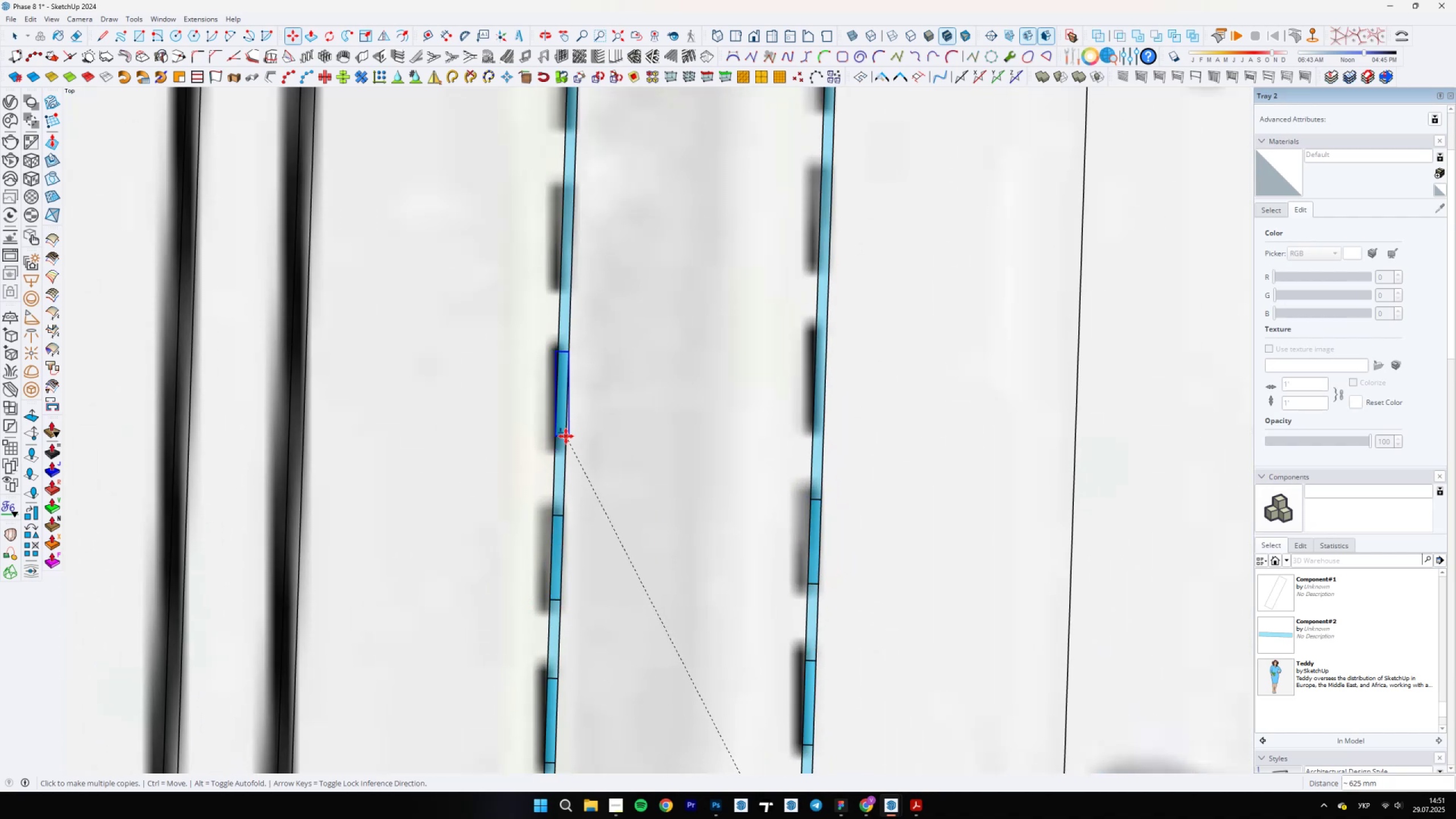 
left_click([566, 436])
 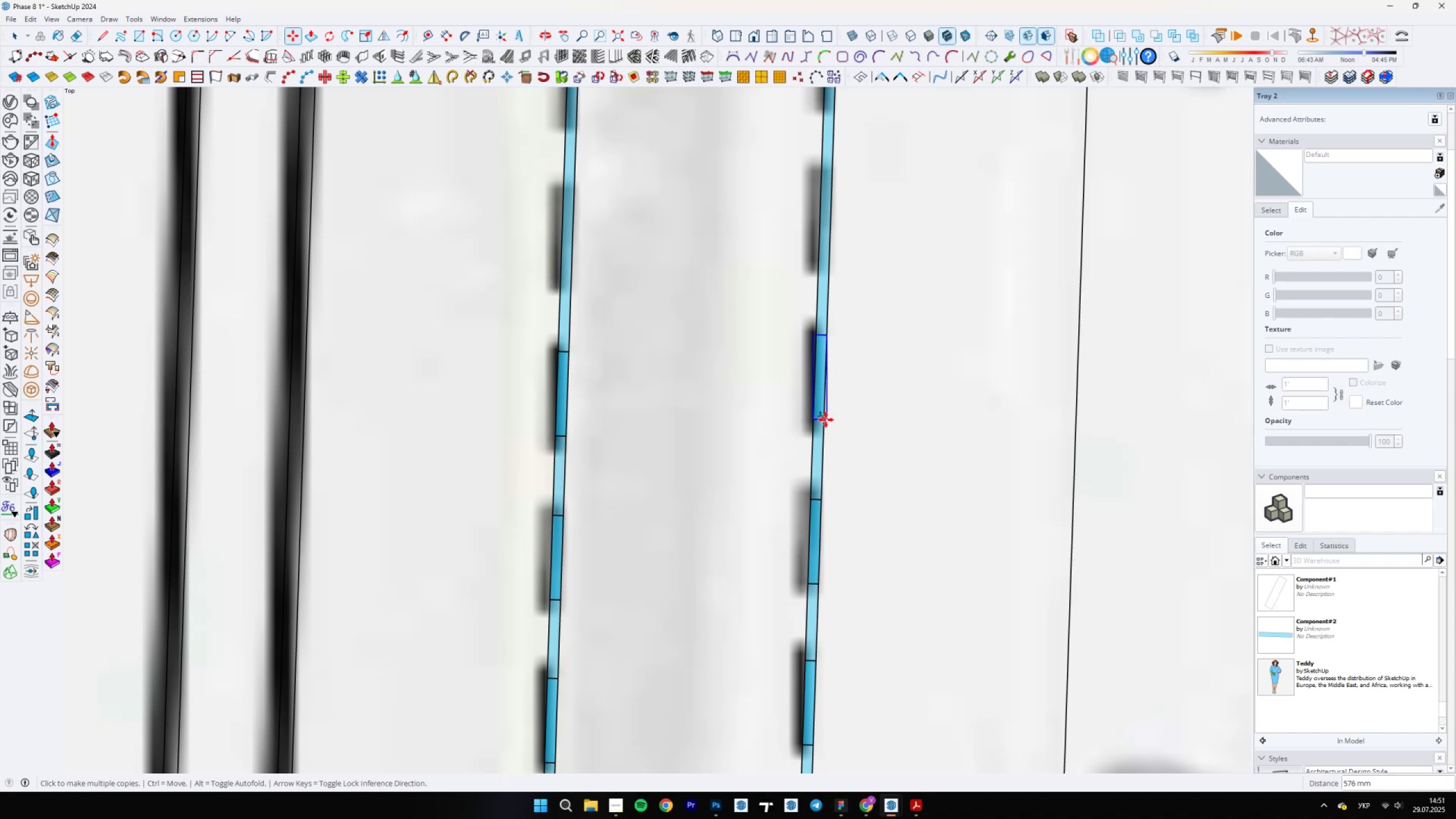 
left_click([826, 420])
 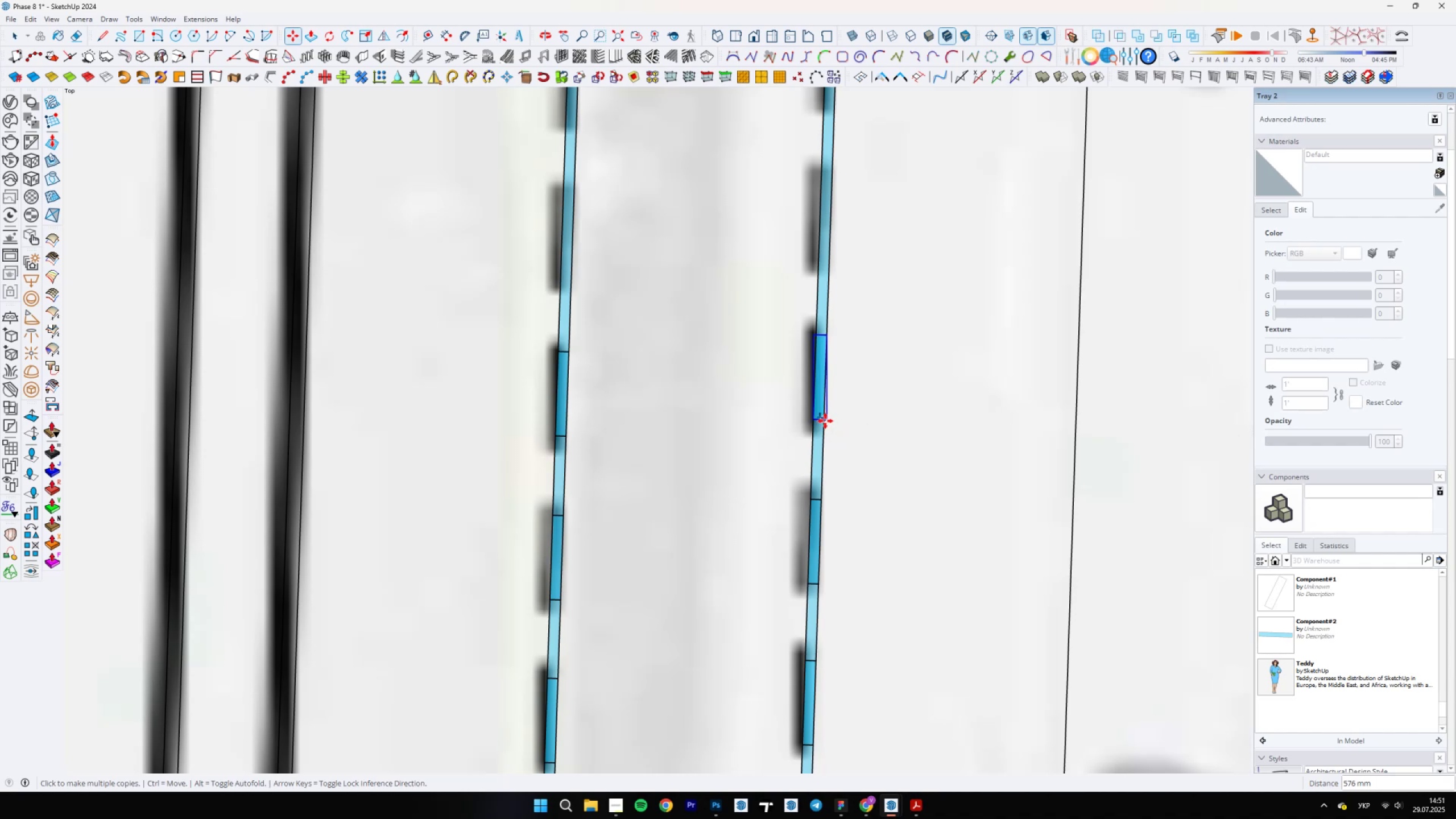 
scroll: coordinate [680, 385], scroll_direction: none, amount: 0.0
 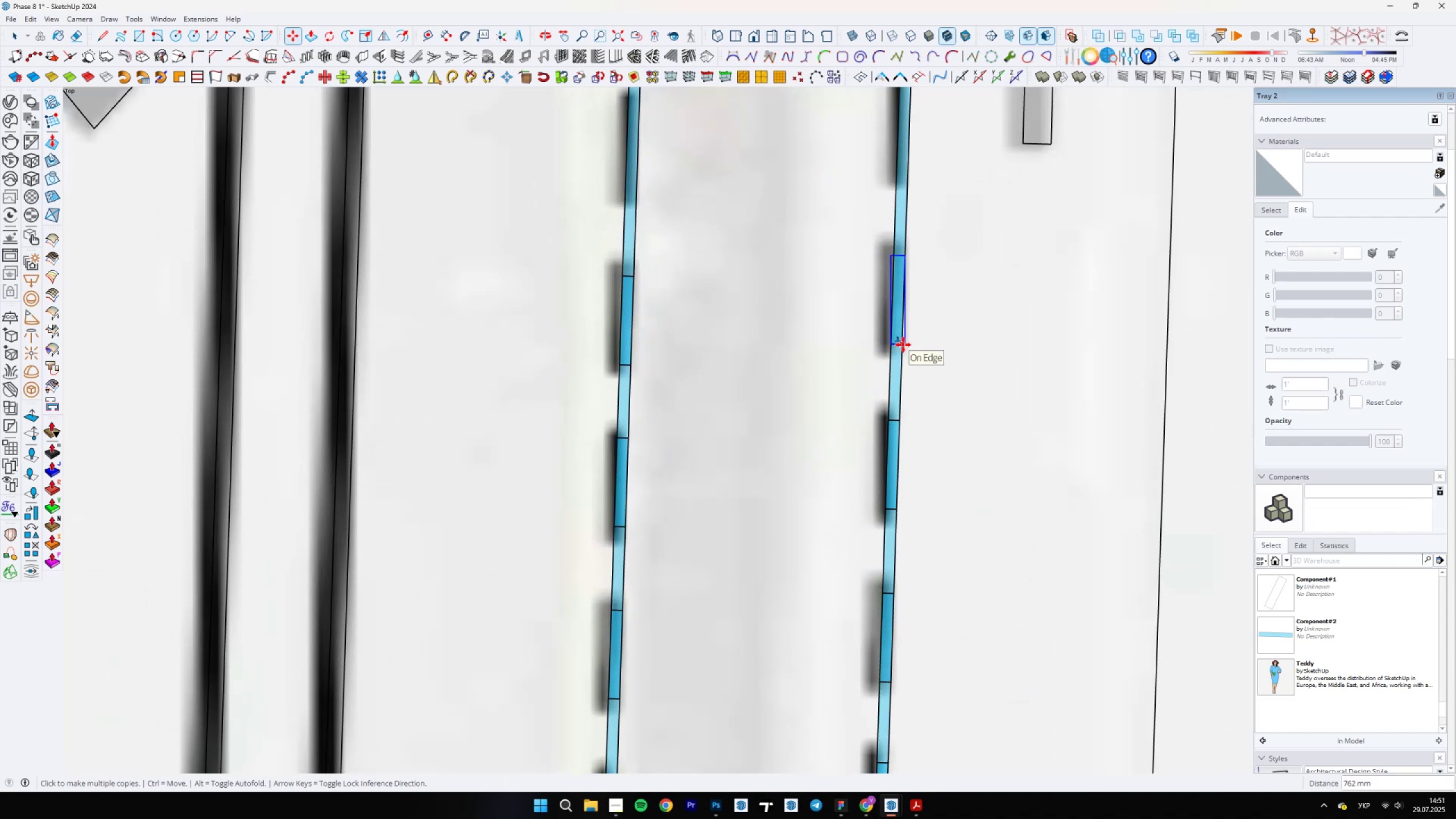 
left_click([903, 345])
 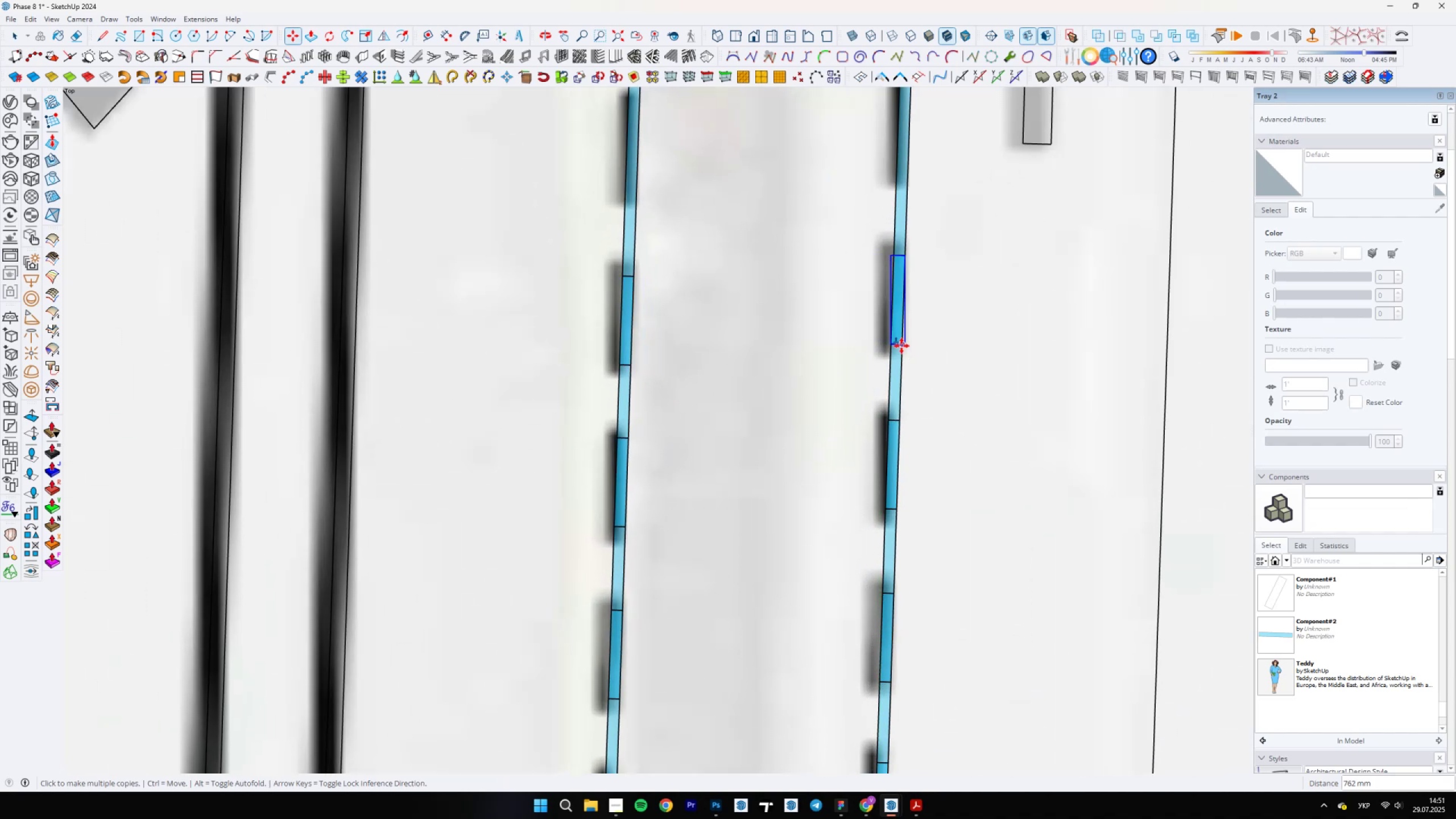 
scroll: coordinate [864, 303], scroll_direction: down, amount: 4.0
 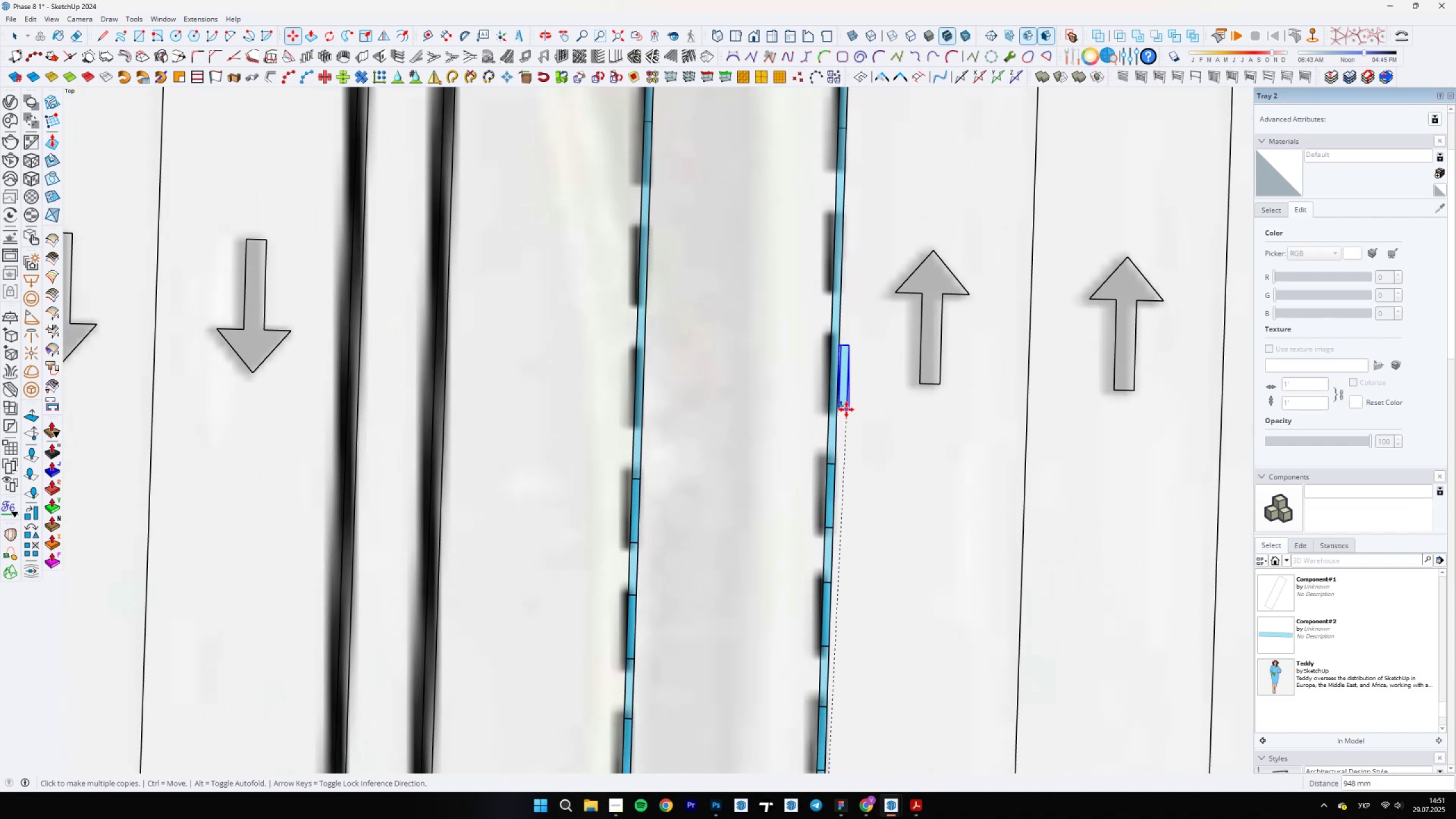 
scroll: coordinate [837, 409], scroll_direction: up, amount: 4.0
 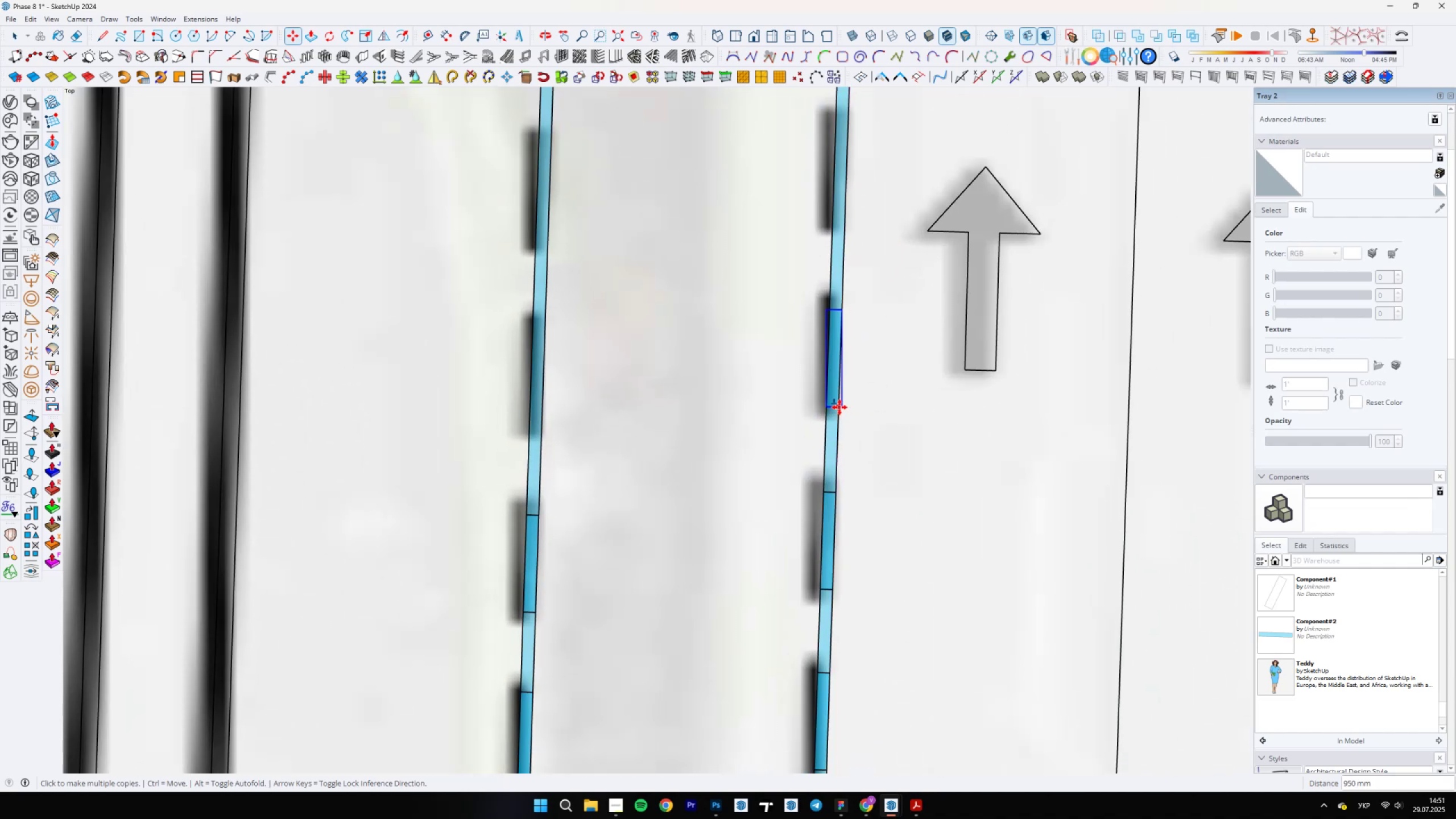 
left_click([840, 407])
 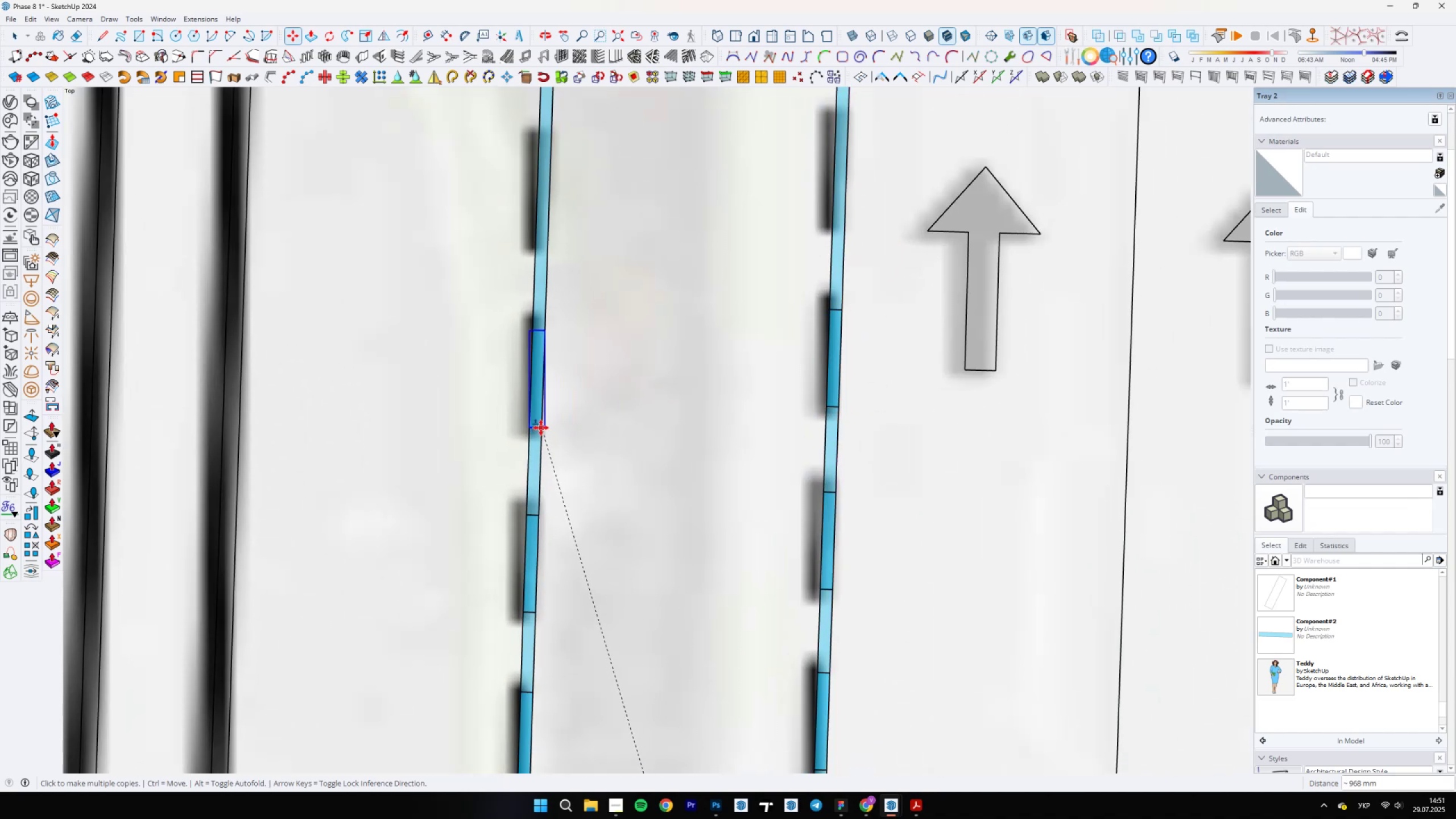 
left_click([541, 427])
 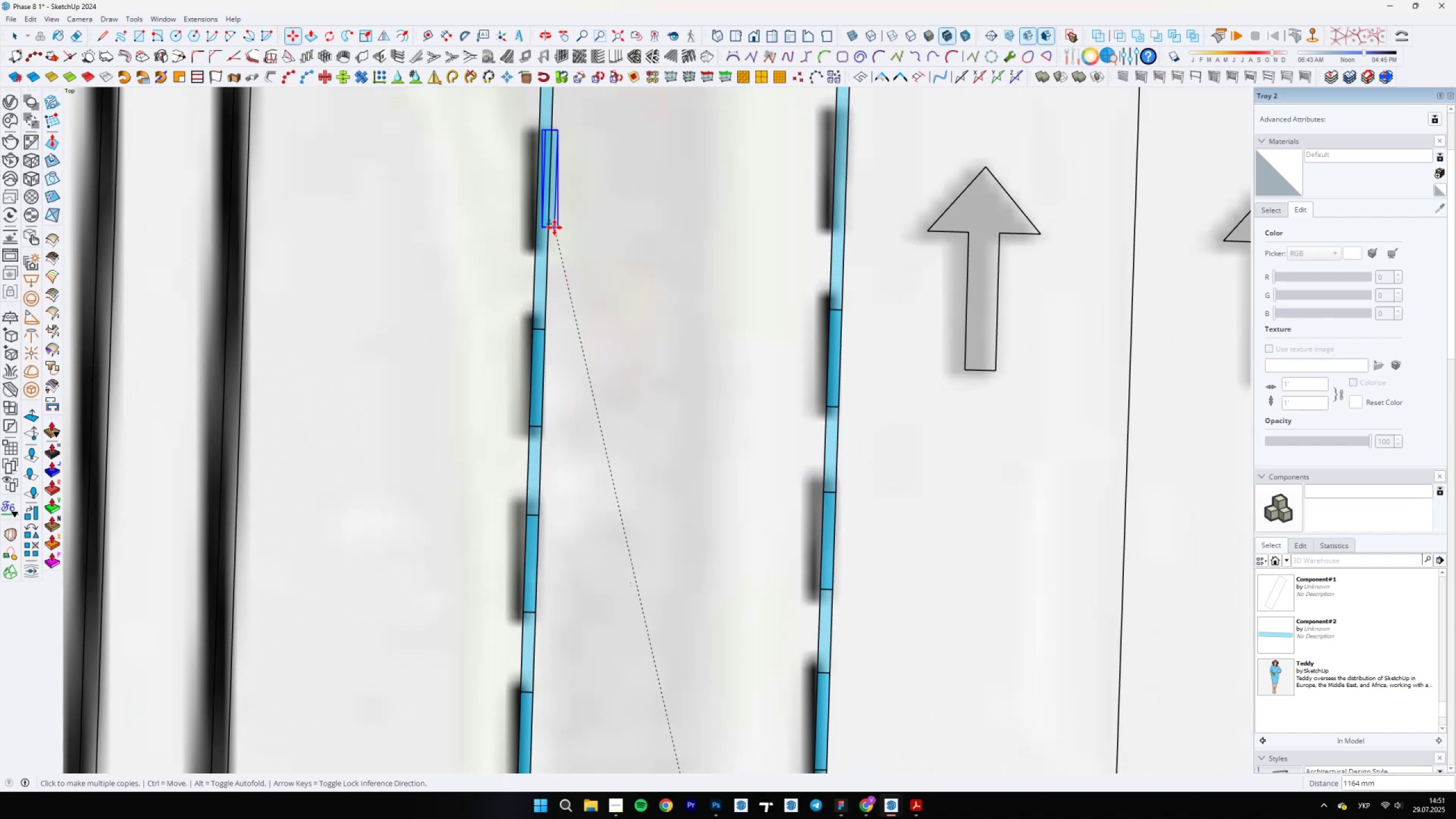 
scroll: coordinate [561, 281], scroll_direction: down, amount: 5.0
 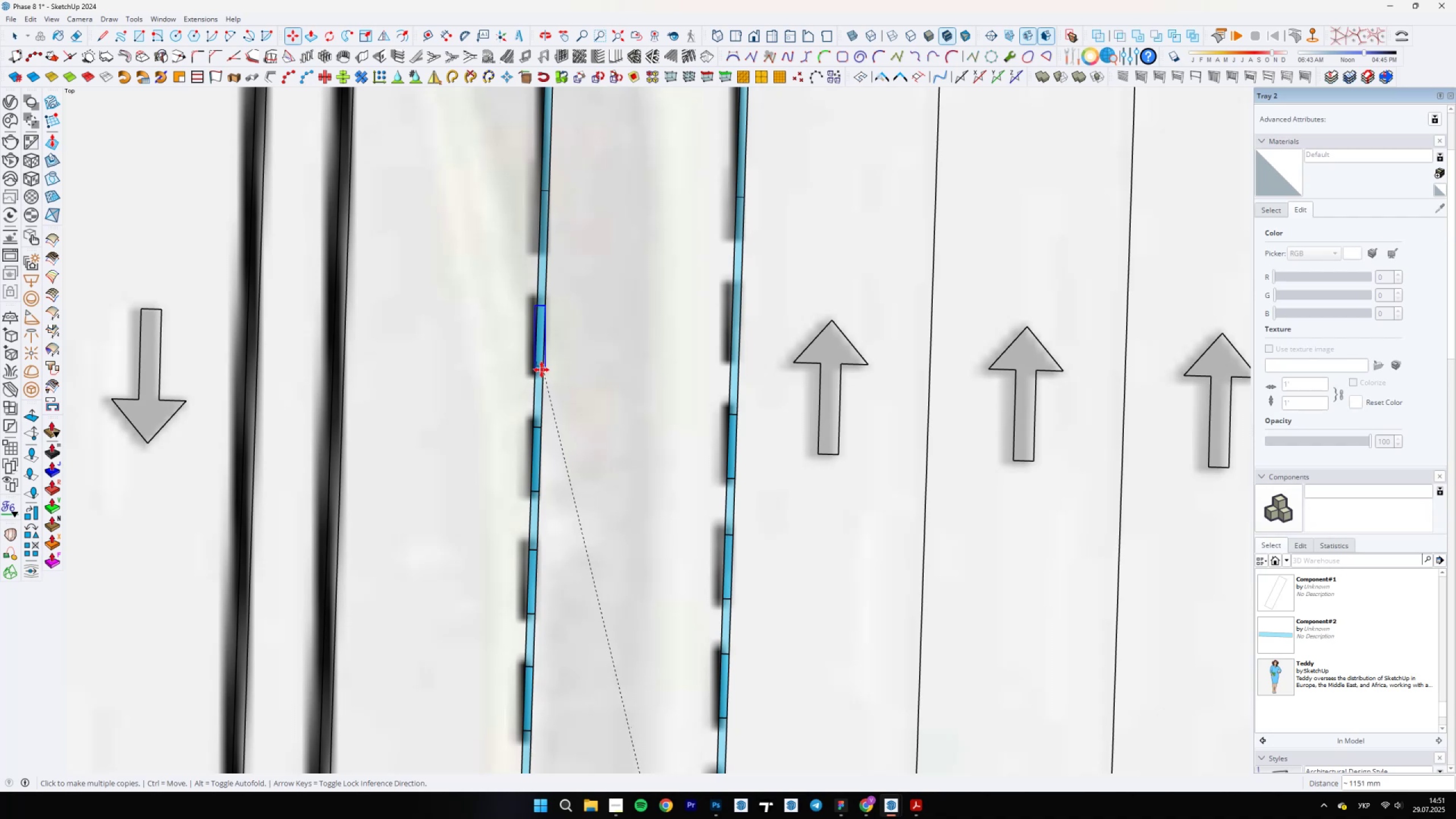 
left_click([543, 370])
 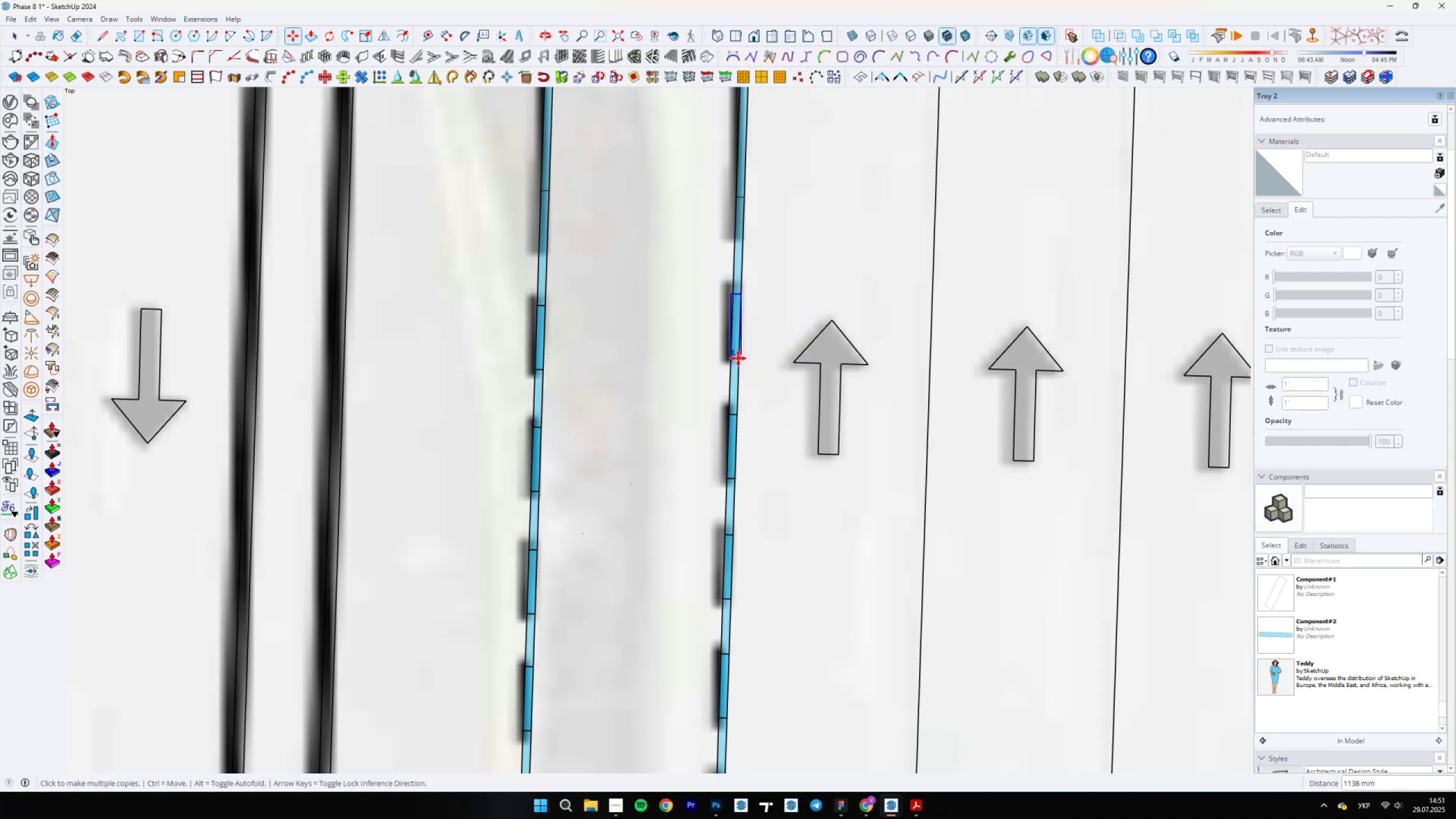 
scroll: coordinate [948, 318], scroll_direction: down, amount: 24.0
 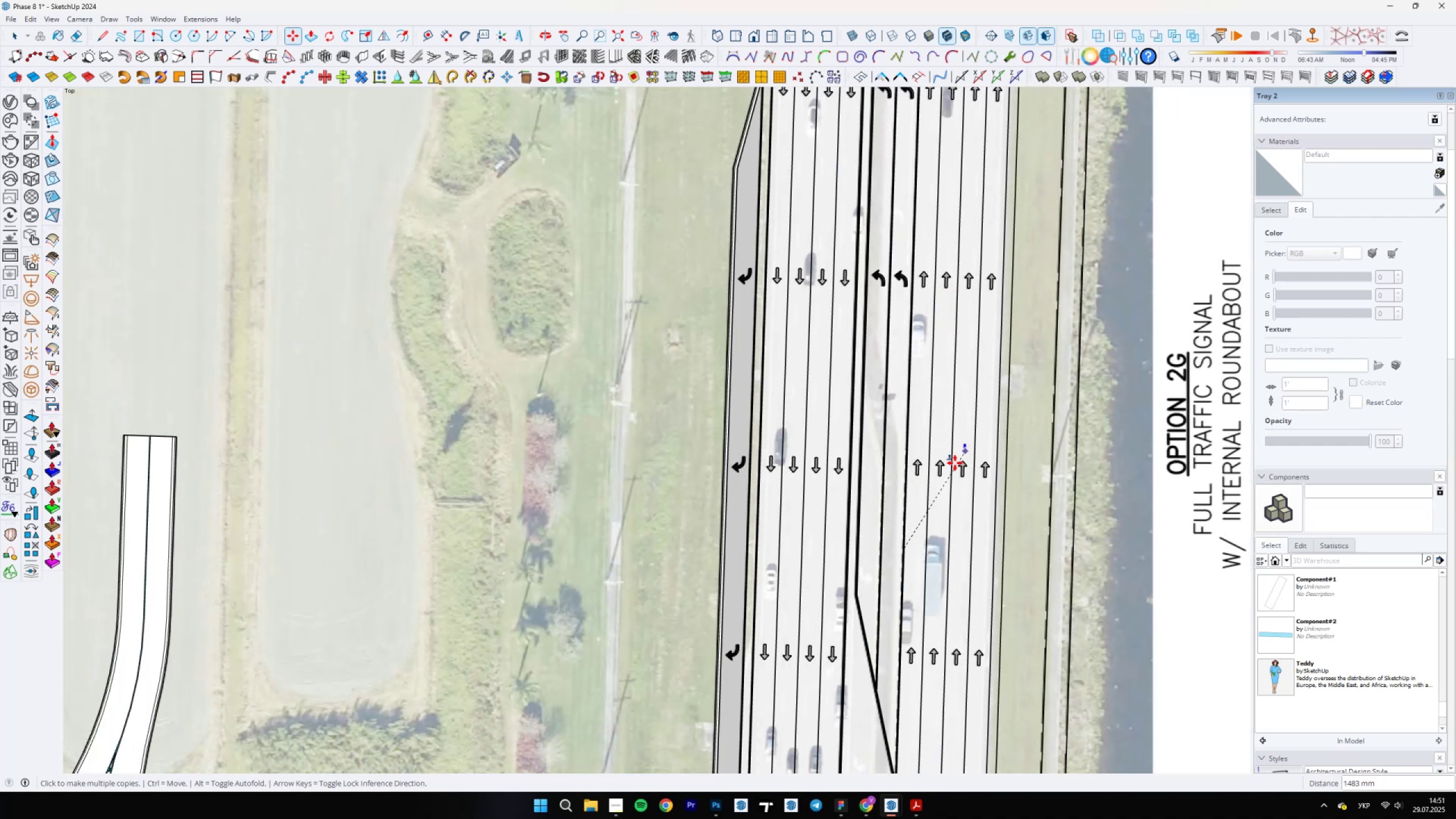 
scroll: coordinate [804, 259], scroll_direction: up, amount: 9.0
 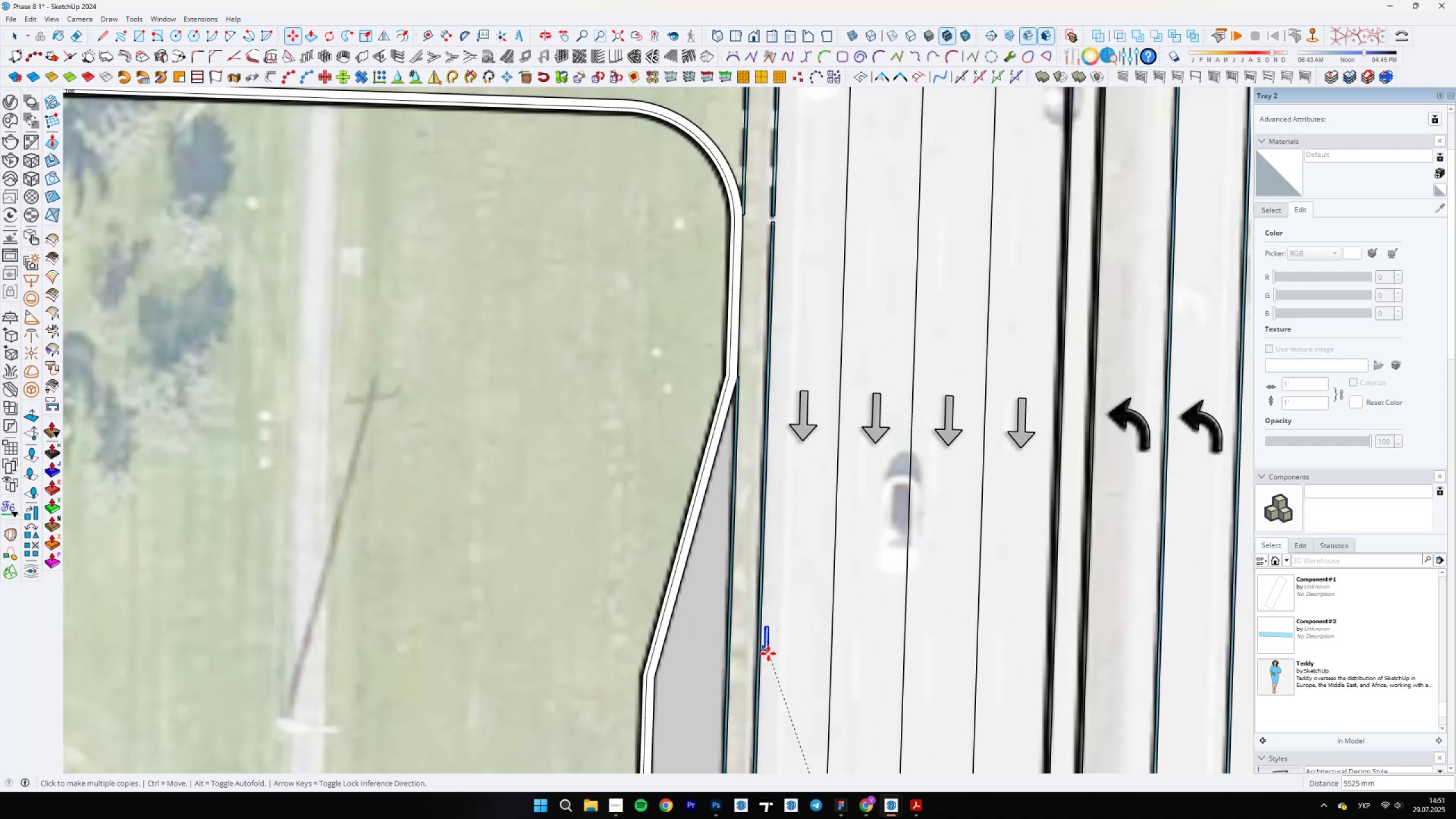 
scroll: coordinate [844, 547], scroll_direction: down, amount: 5.0
 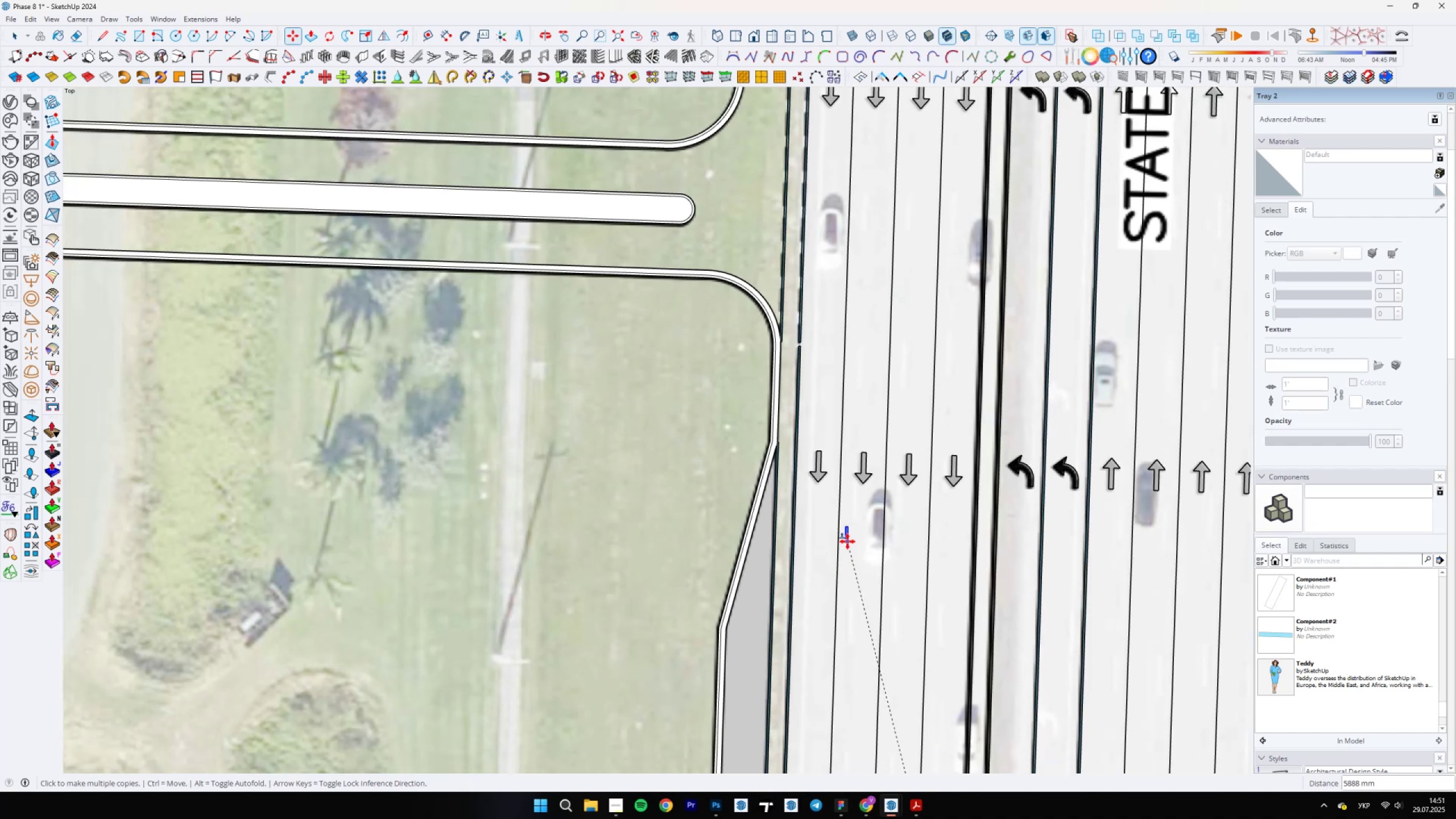 
wait(12.3)
 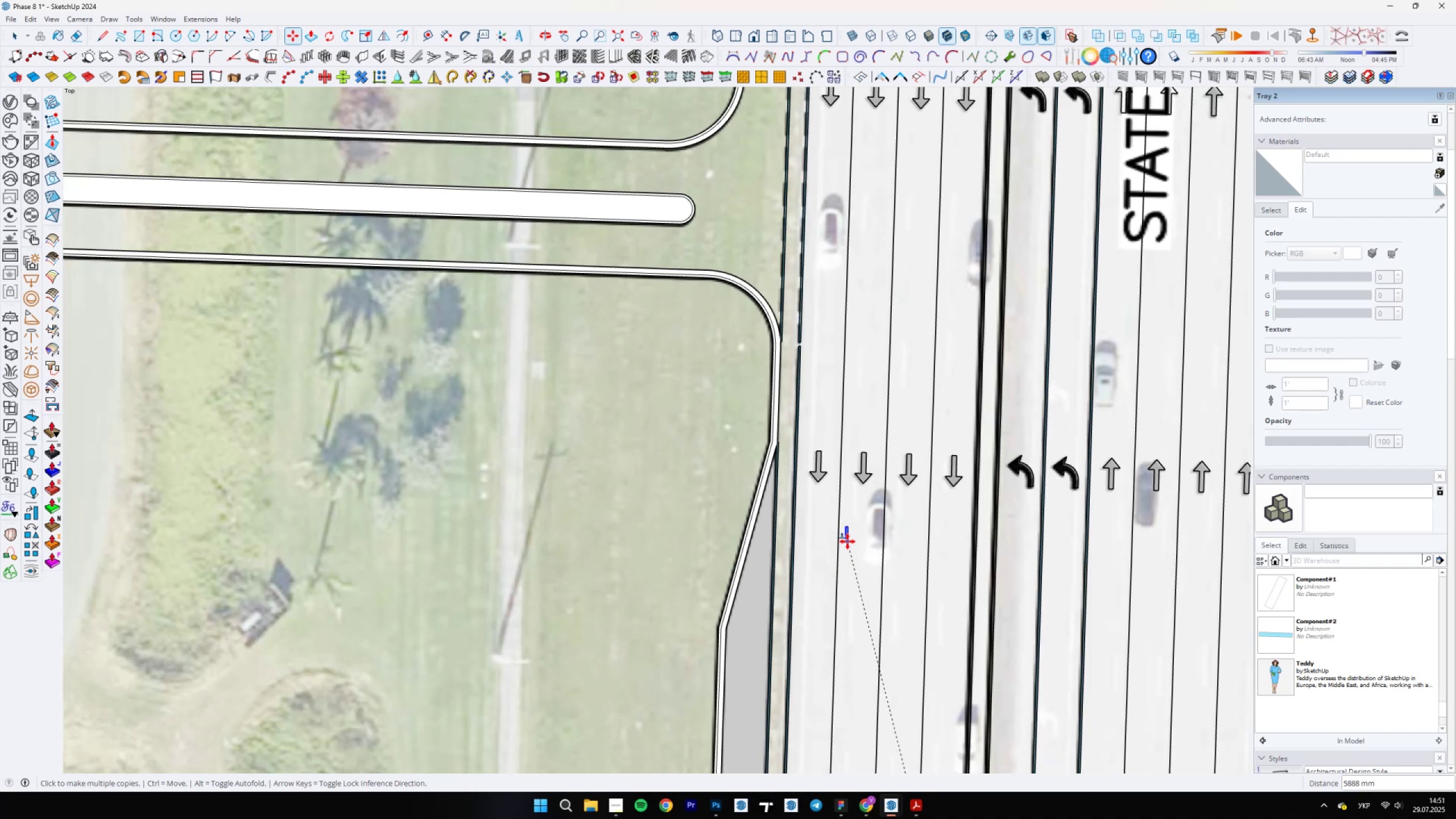 
scroll: coordinate [787, 456], scroll_direction: up, amount: 17.0
 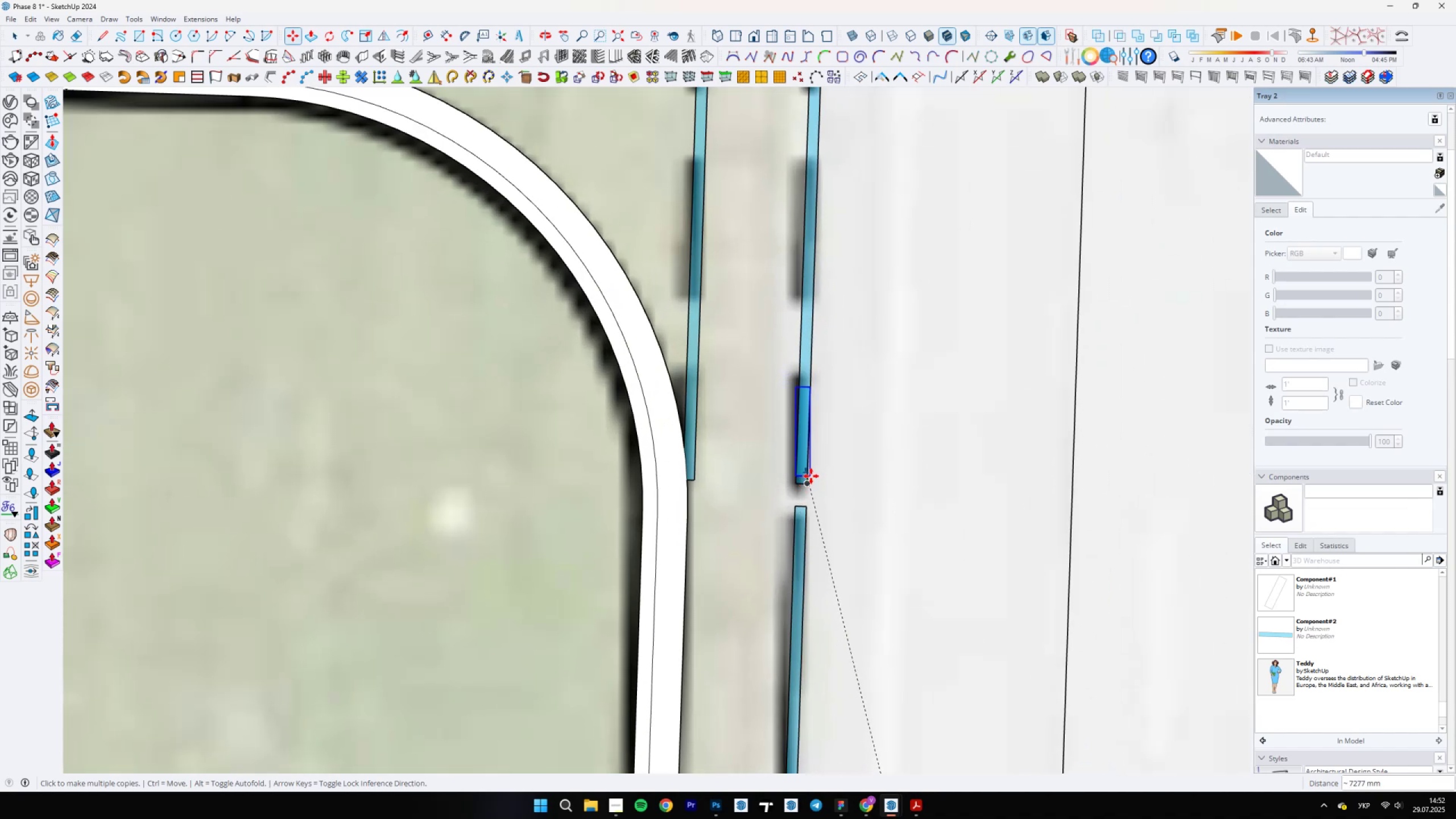 
left_click([810, 475])
 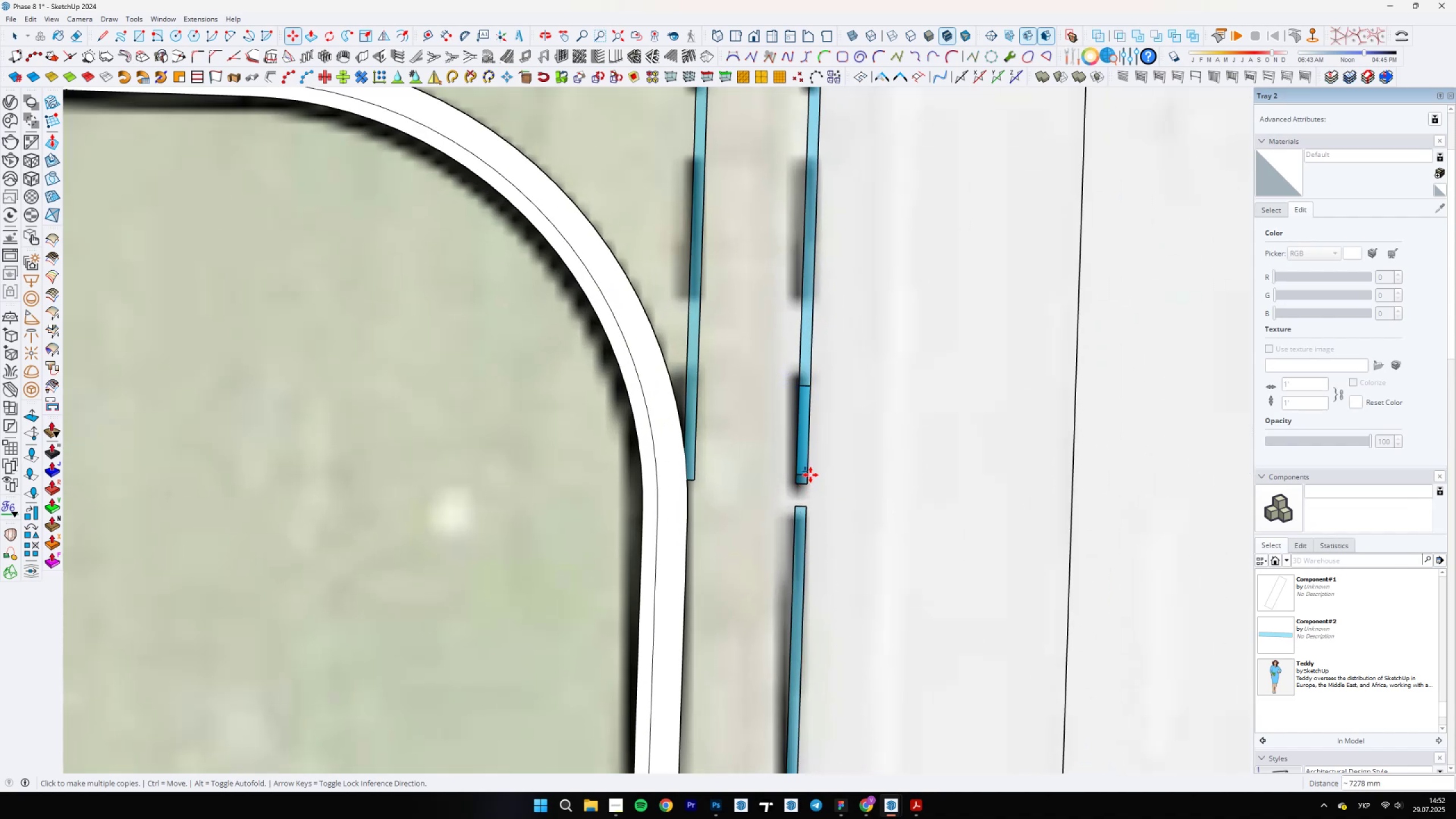 
scroll: coordinate [743, 476], scroll_direction: none, amount: 0.0
 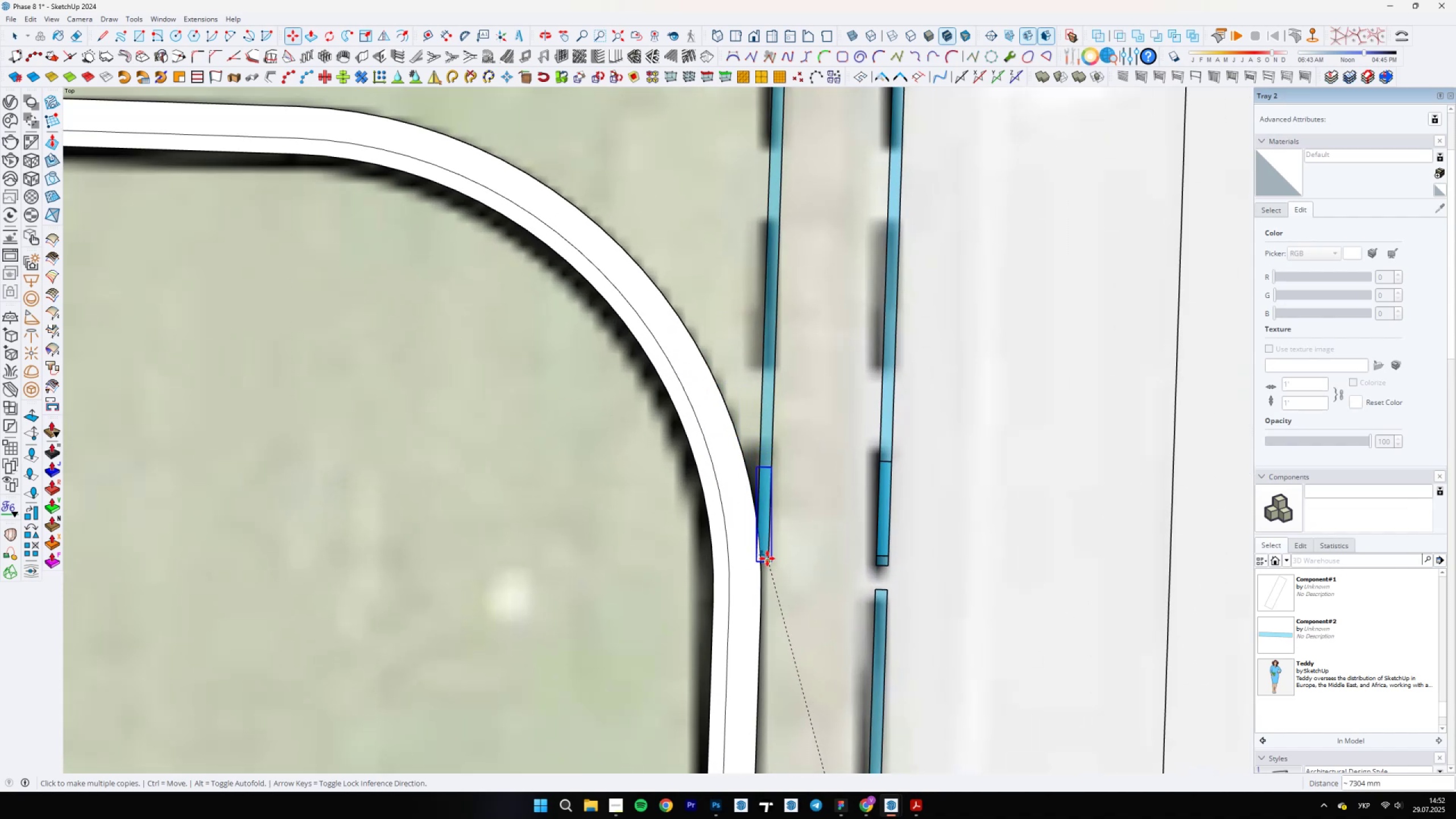 
scroll: coordinate [767, 547], scroll_direction: up, amount: 4.0
 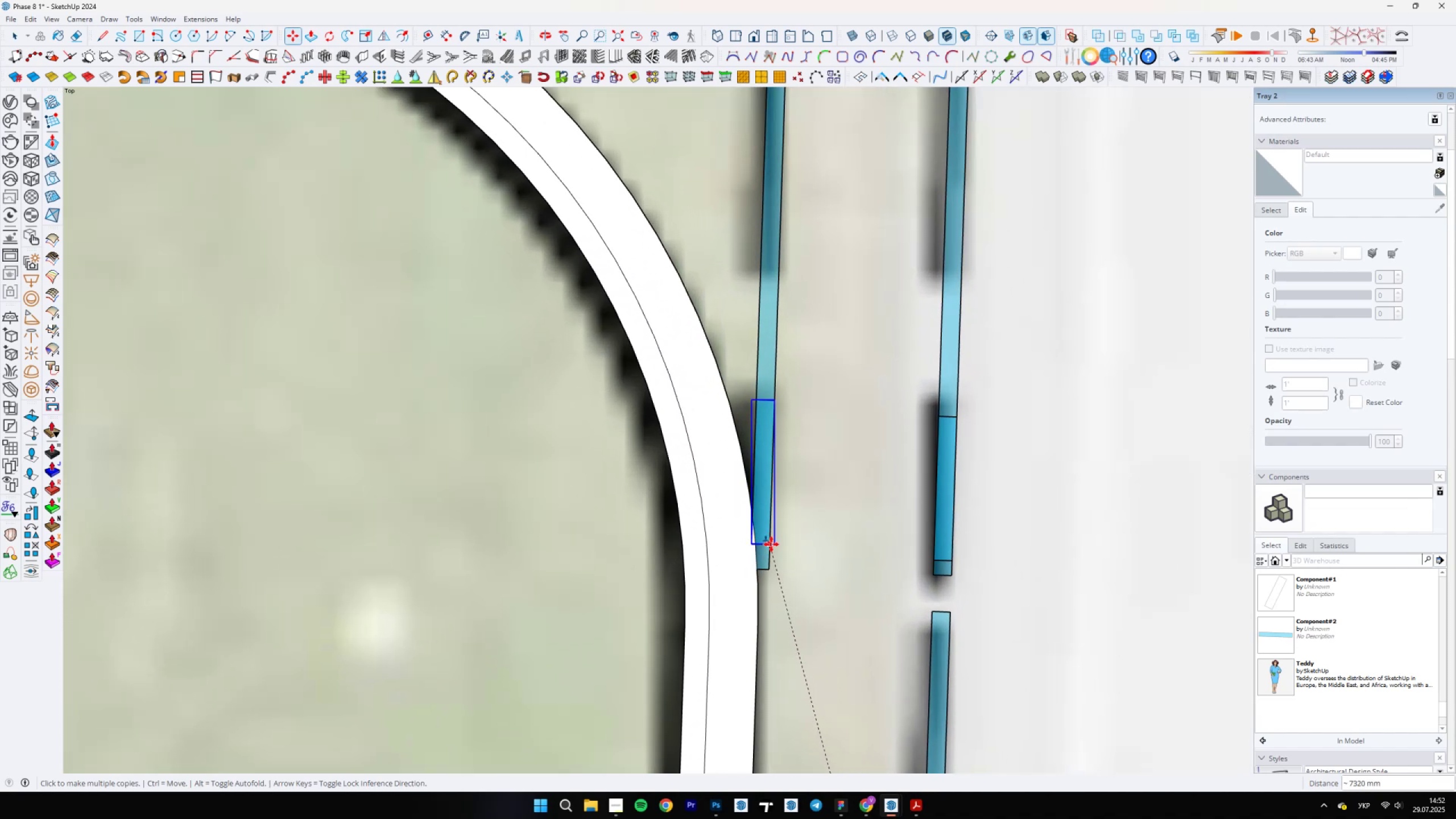 
left_click([771, 544])
 